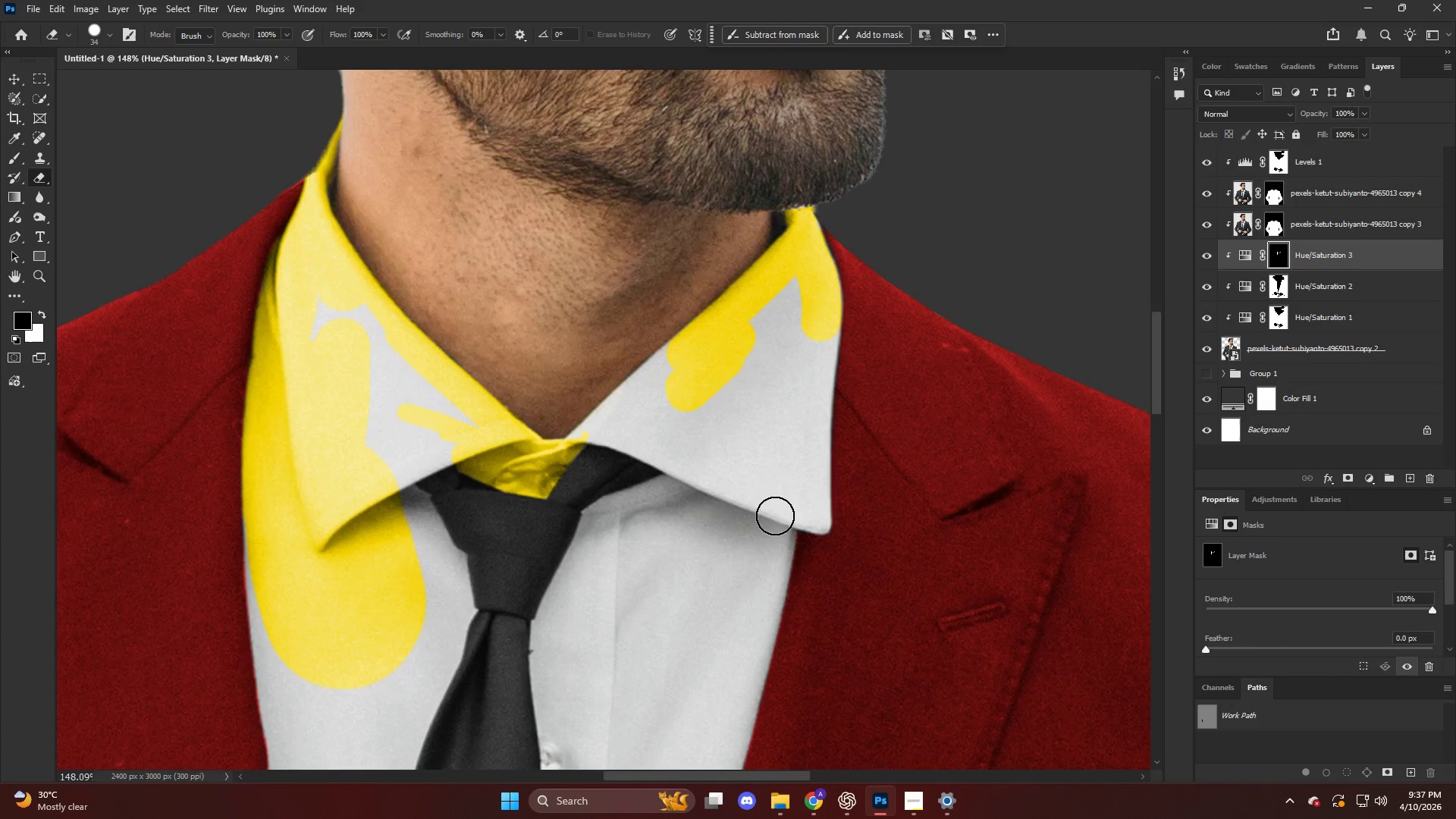 
key(Alt+AltLeft)
 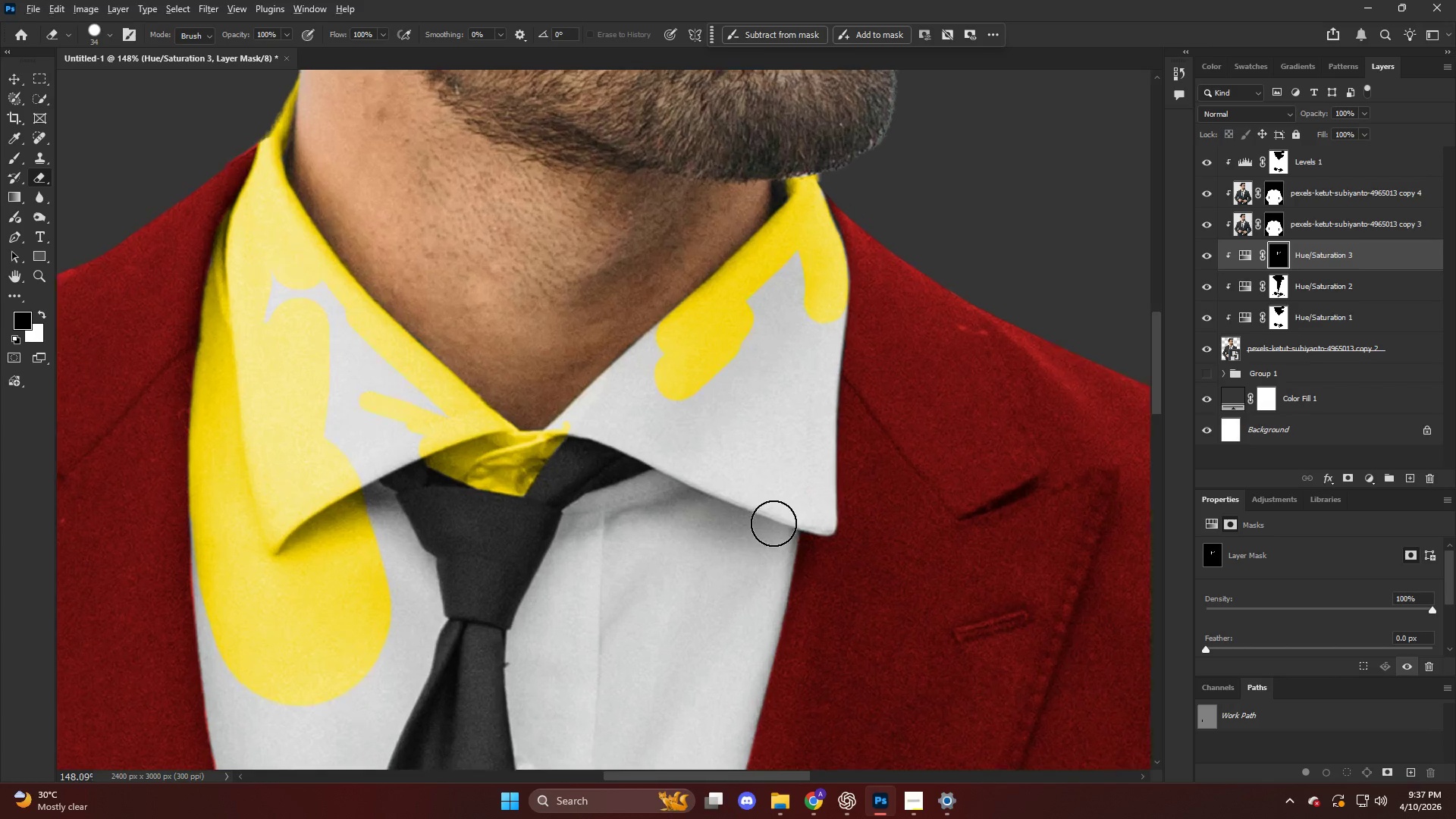 
scroll: coordinate [776, 522], scroll_direction: up, amount: 5.0
 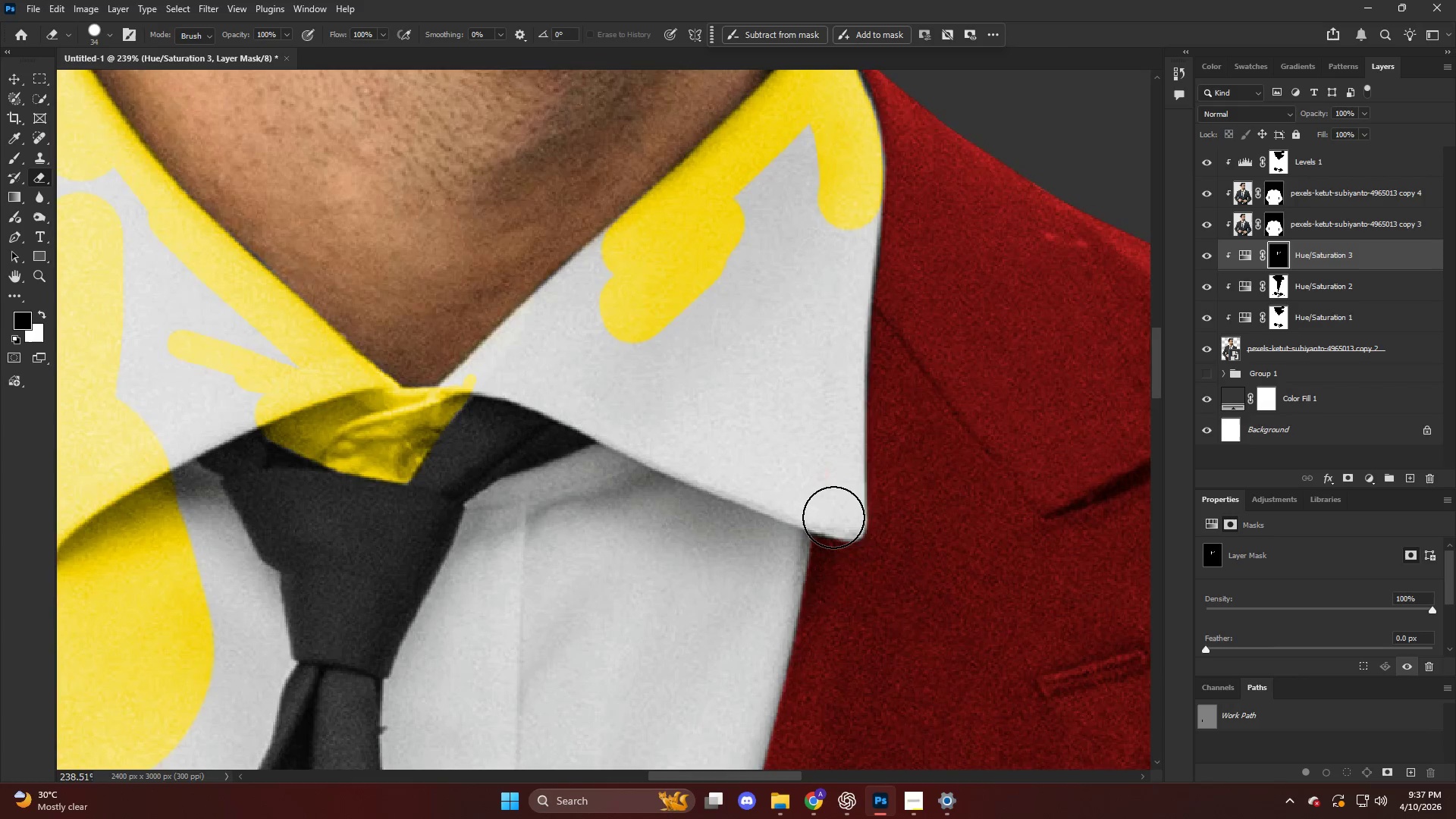 
hold_key(key=AltLeft, duration=0.31)
 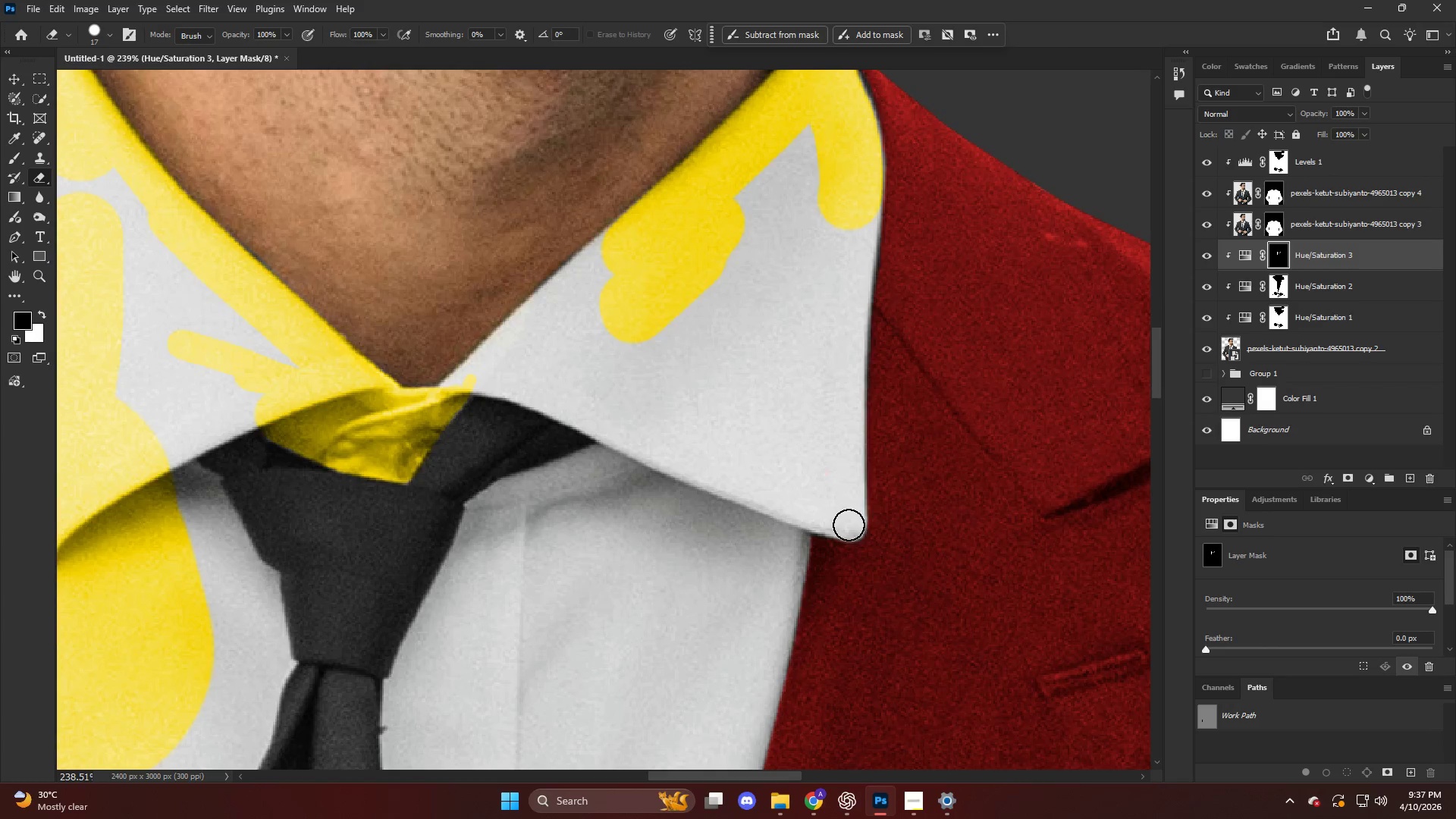 
key(Alt+AltLeft)
 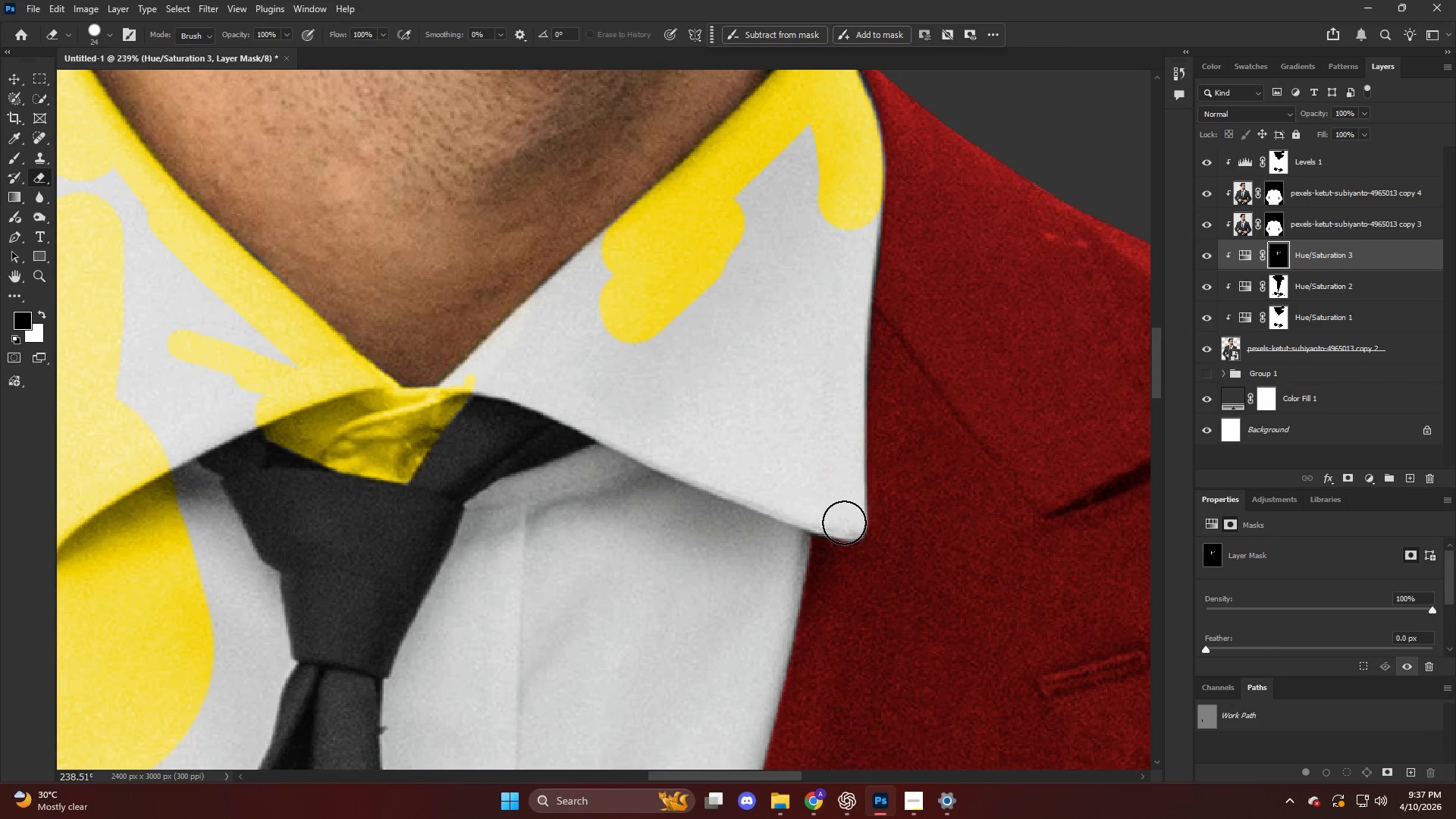 
left_click([844, 522])
 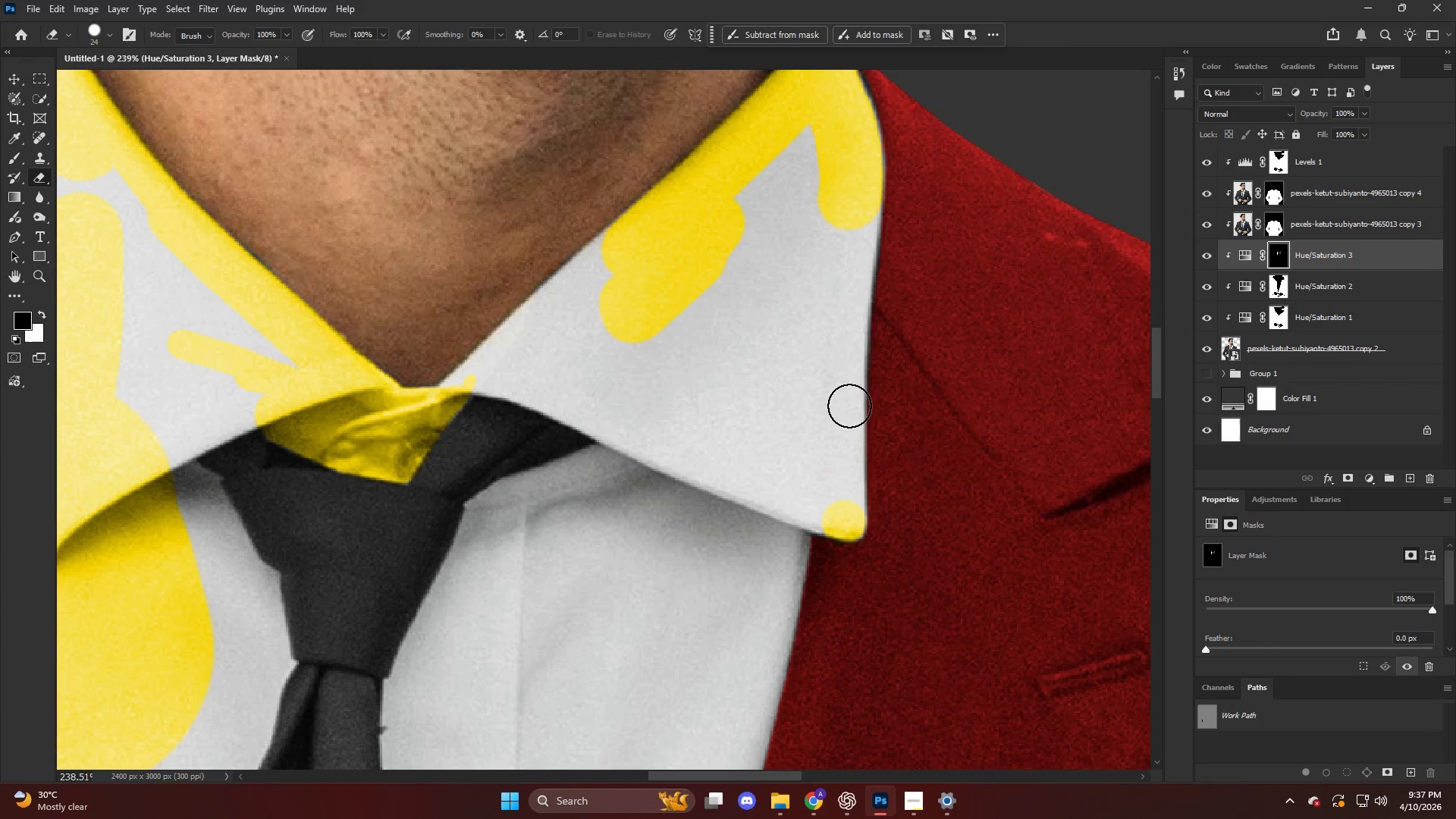 
hold_key(key=ShiftLeft, duration=2.45)
left_click([858, 210])
 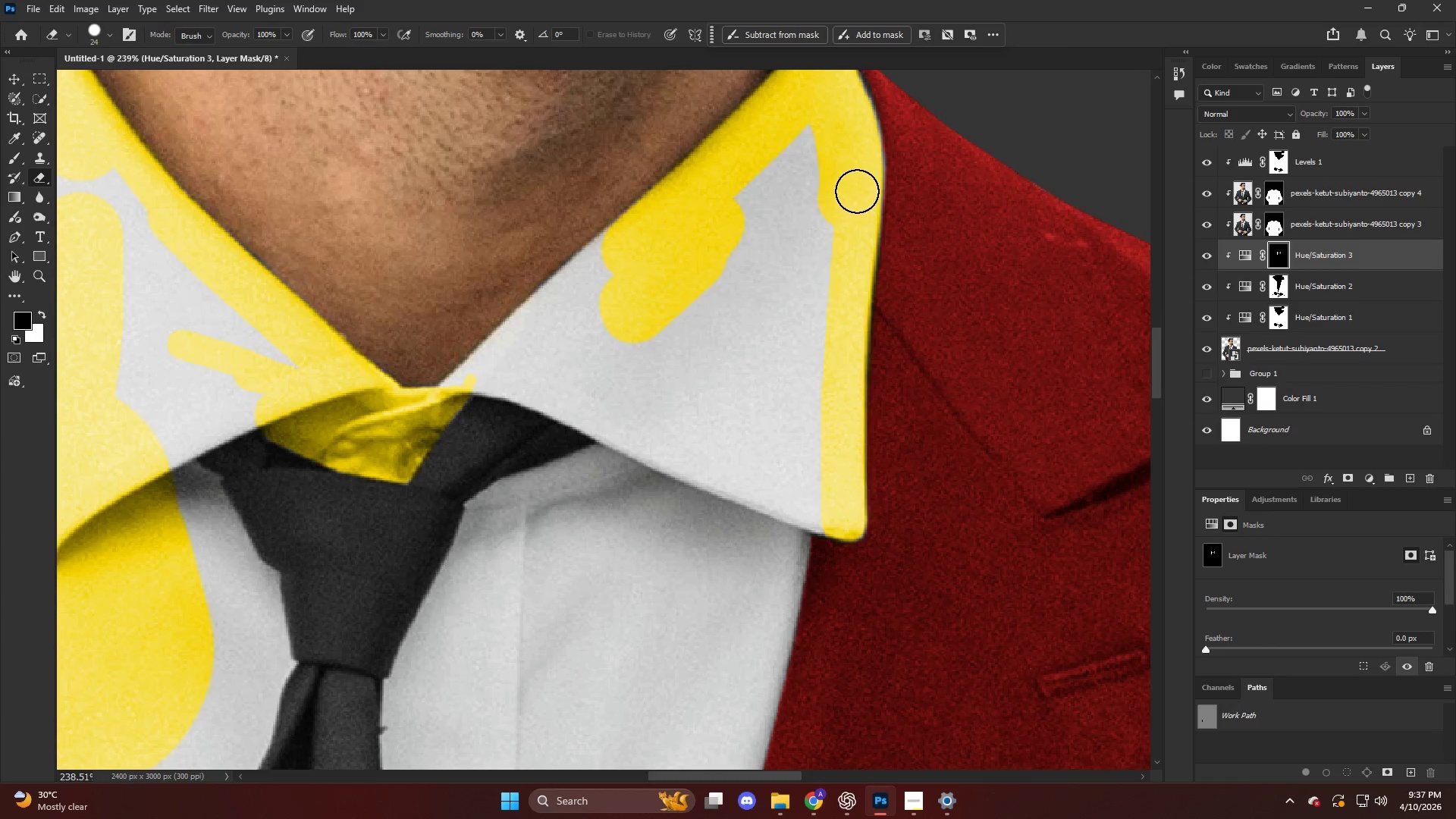 
left_click_drag(start_coordinate=[857, 187], to_coordinate=[840, 75])
 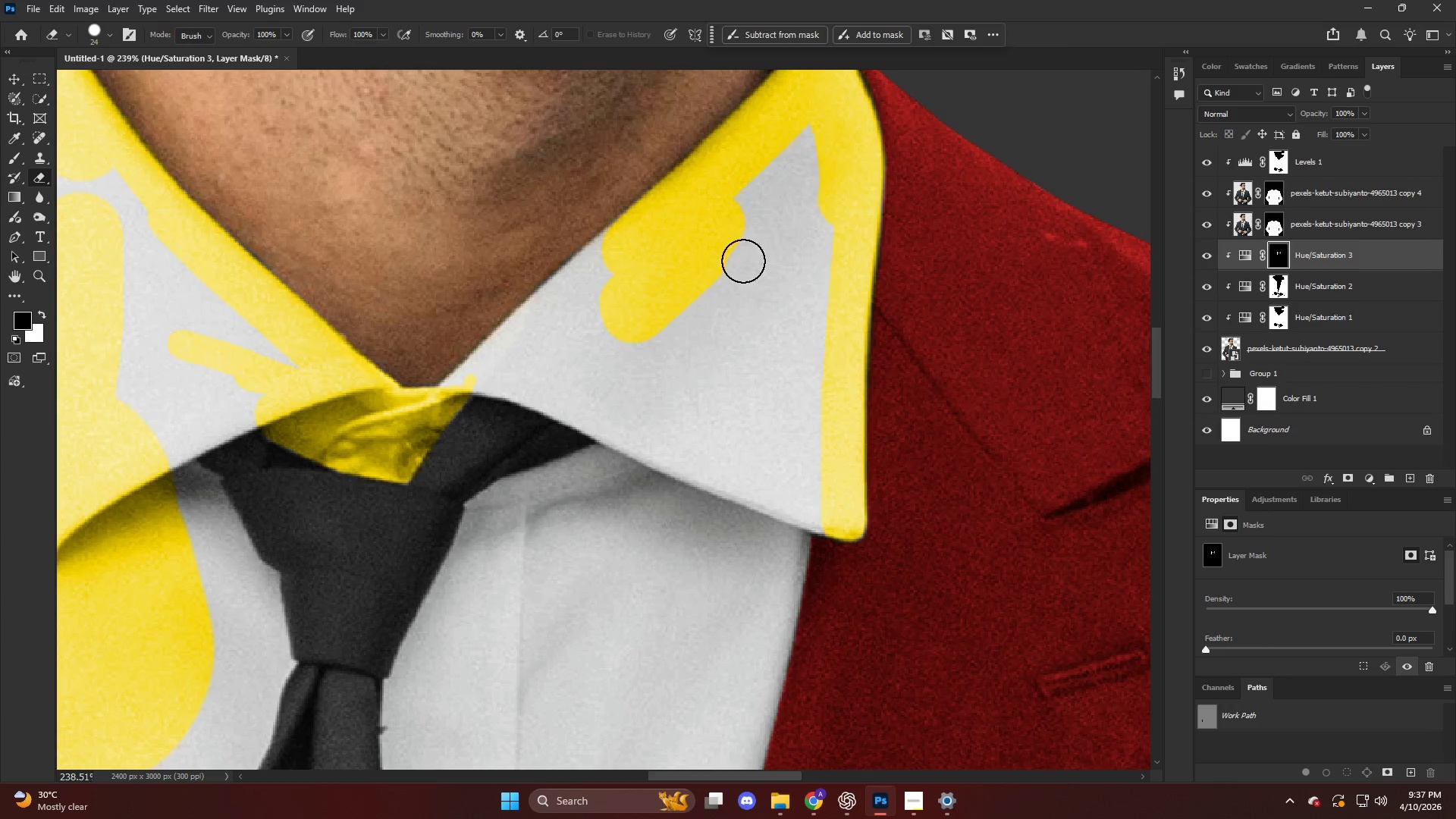 
hold_key(key=AltLeft, duration=0.45)
scroll: coordinate [667, 383], scroll_direction: up, amount: 3.0
 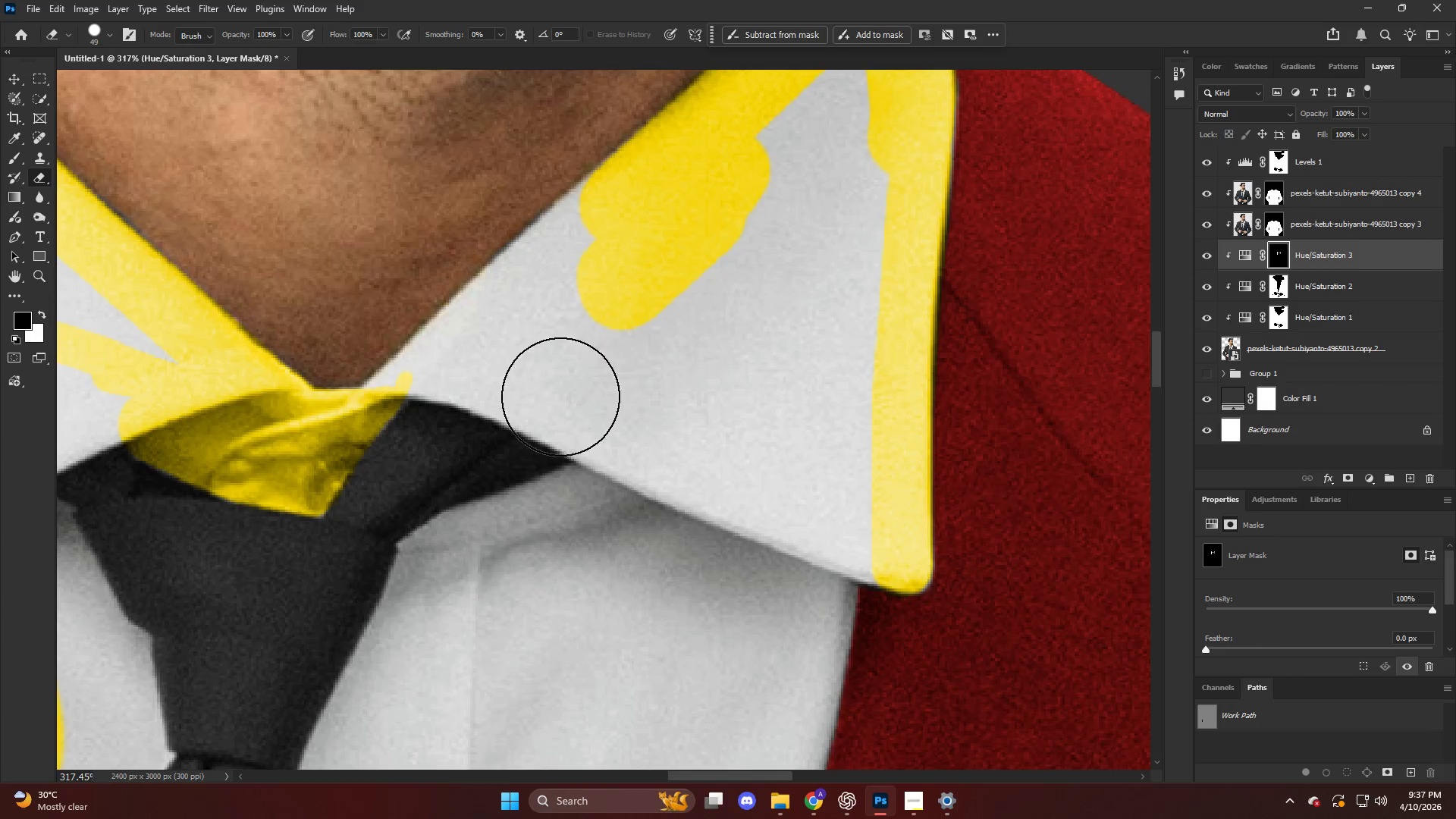 
hold_key(key=AltLeft, duration=0.44)
 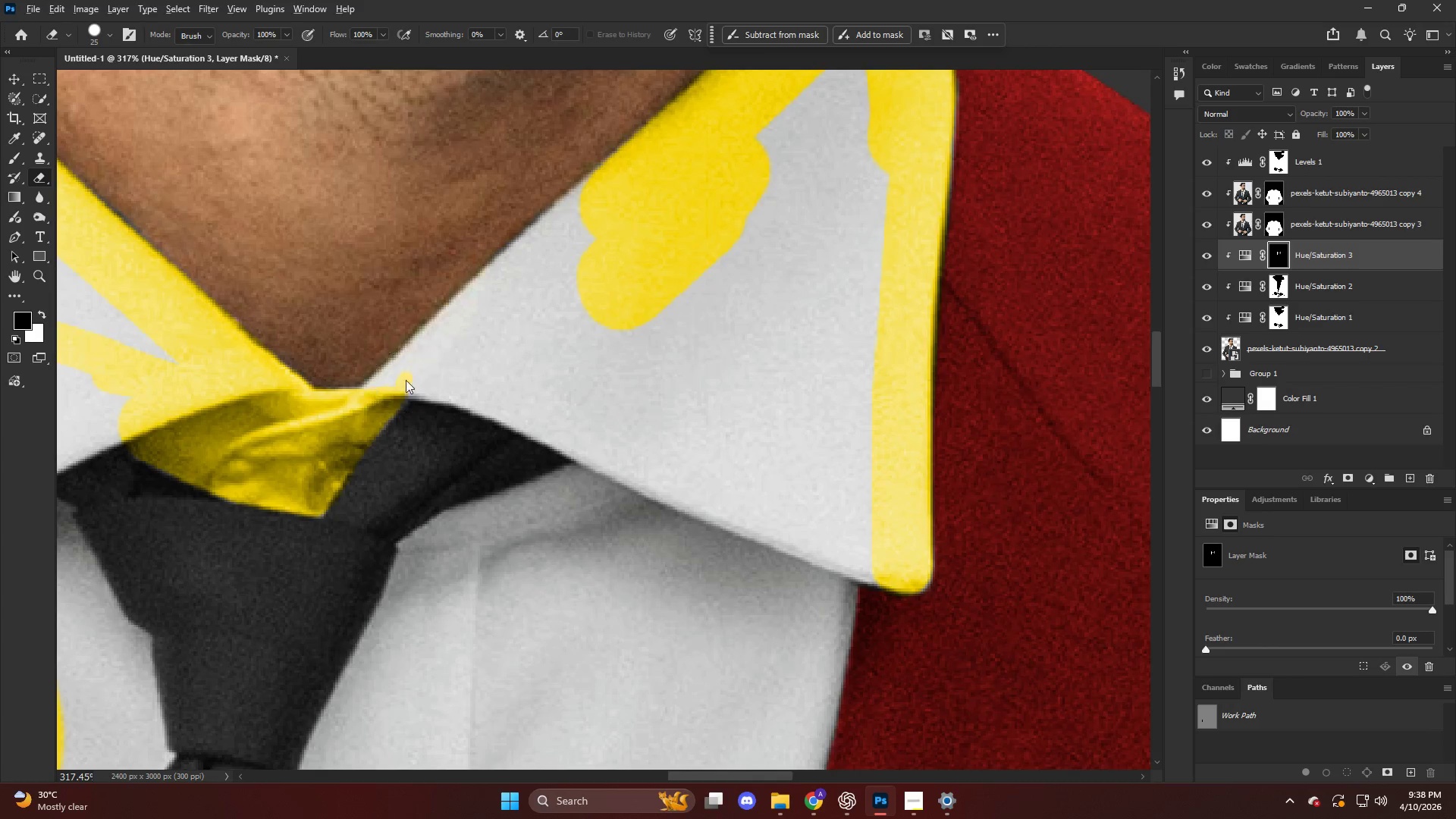 
hold_key(key=AltLeft, duration=0.56)
 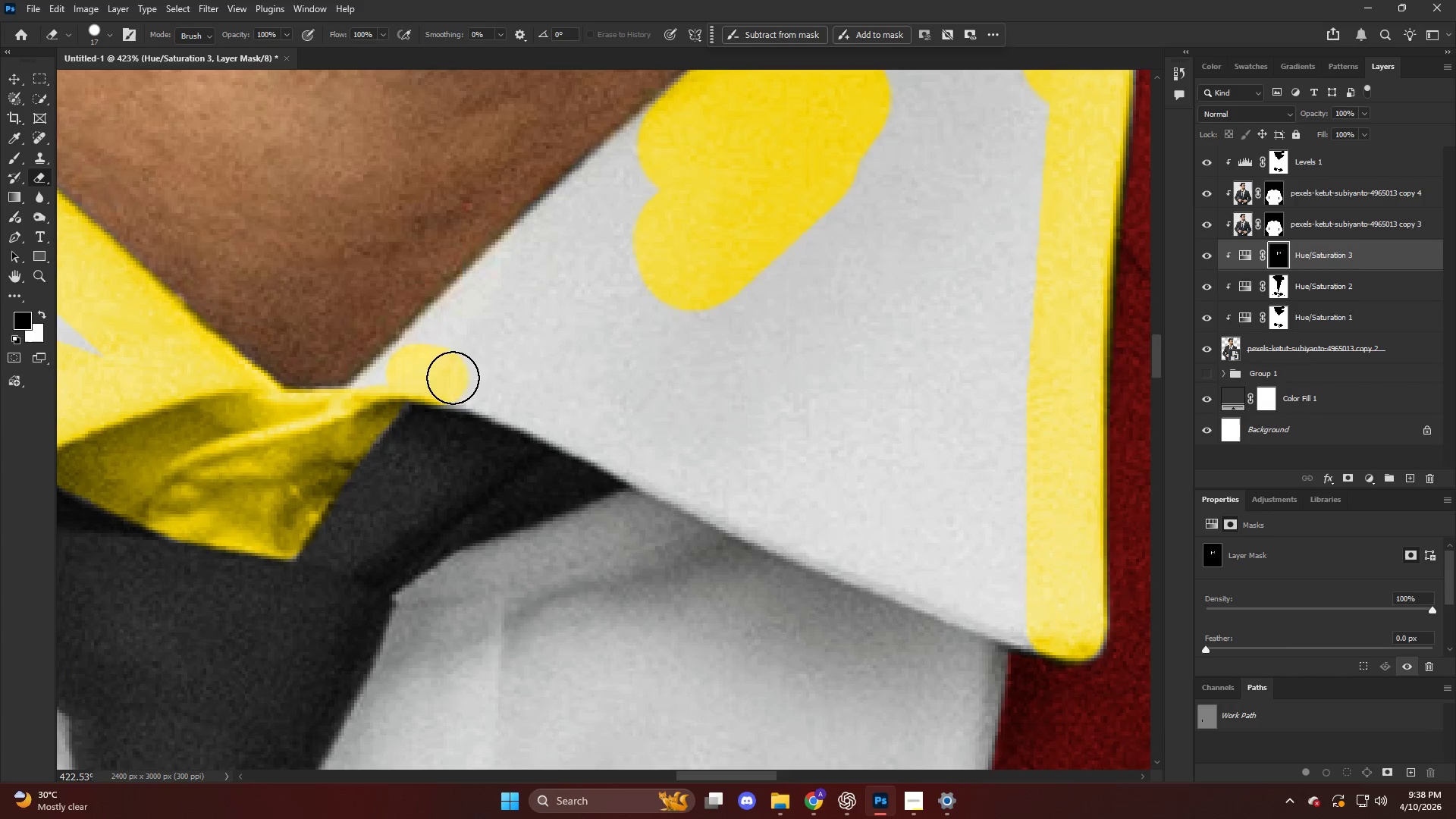 
left_click_drag(start_coordinate=[414, 374], to_coordinate=[717, 510])
 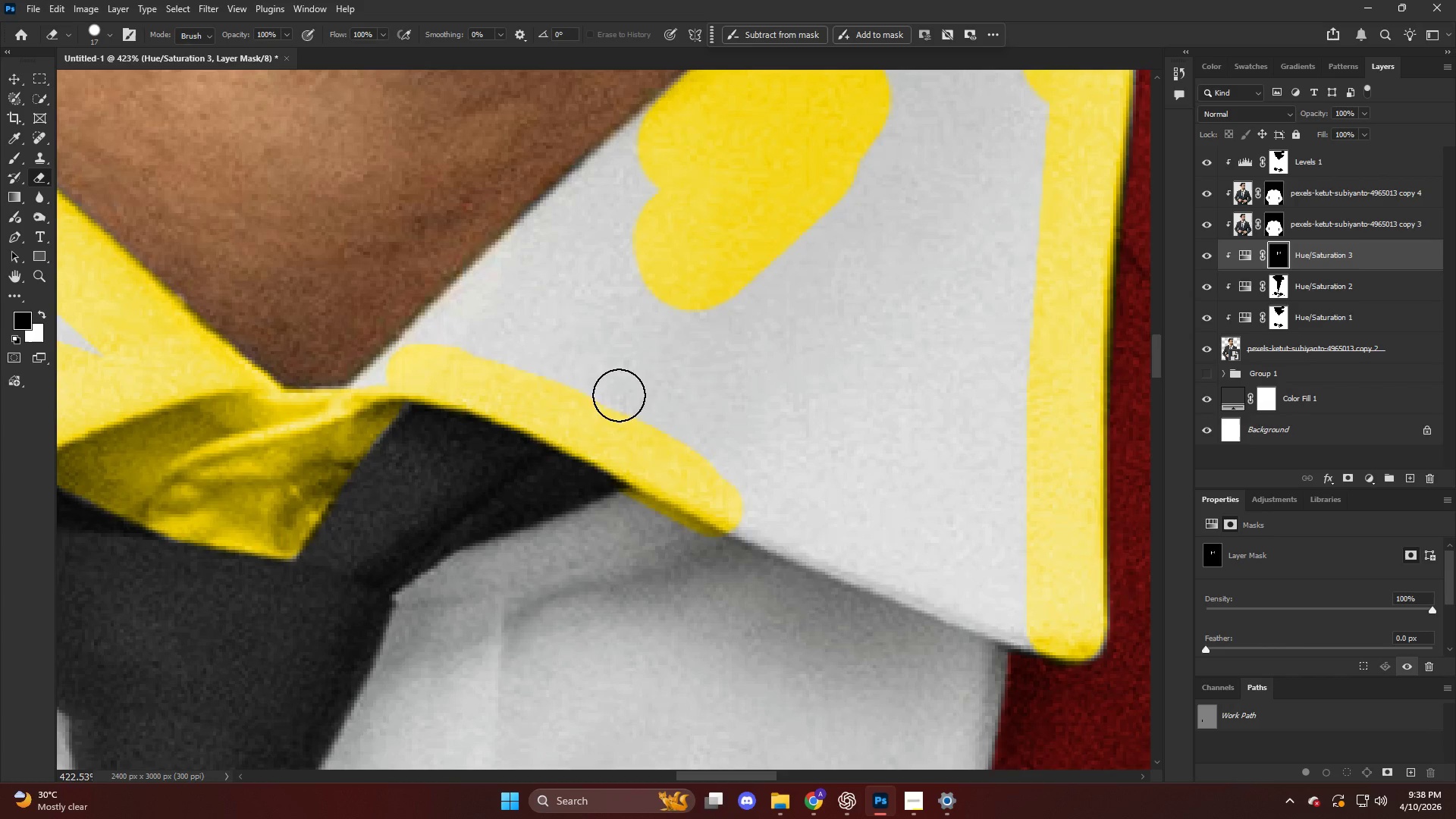 
scroll: coordinate [406, 388], scroll_direction: up, amount: 3.0
 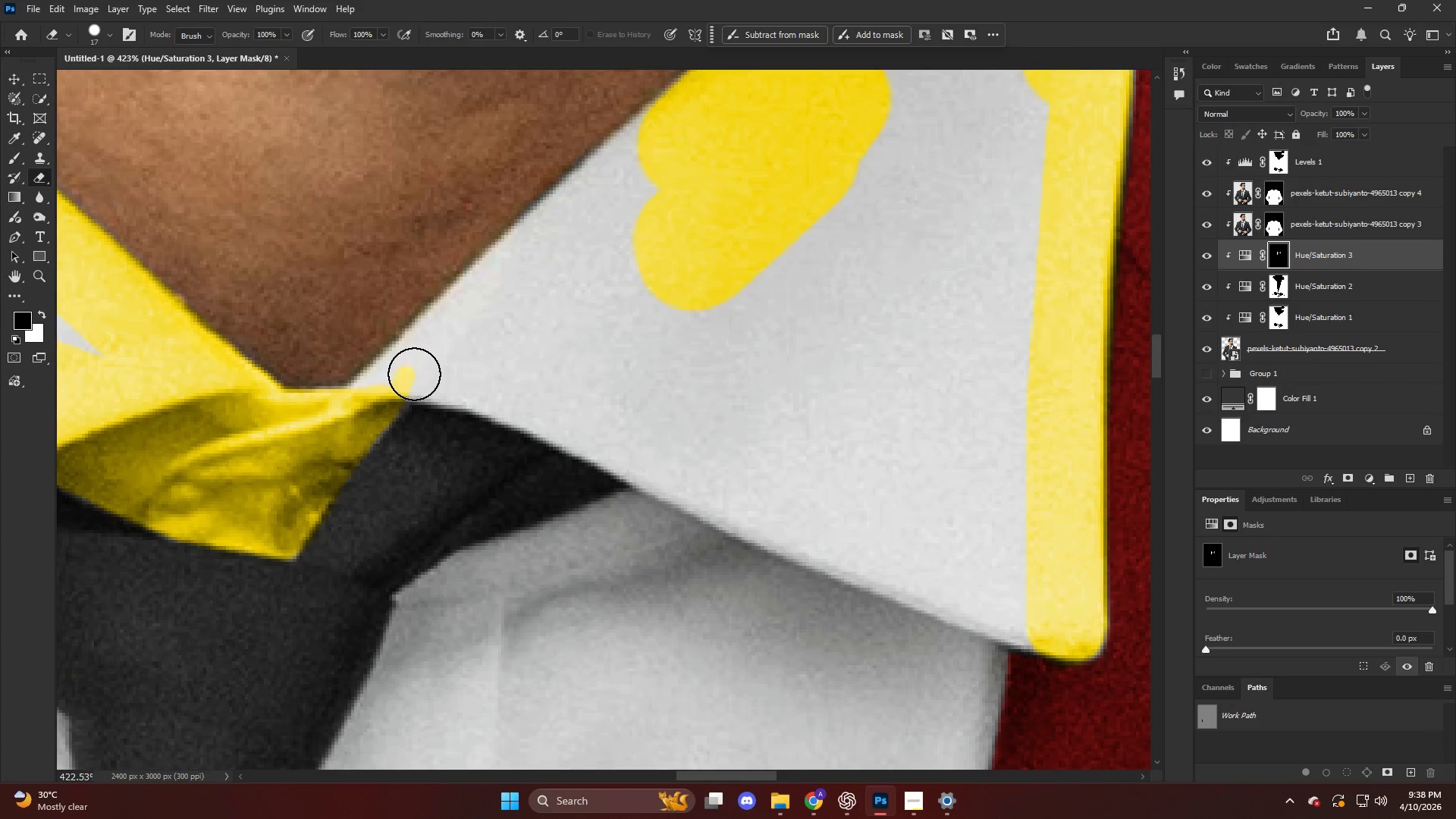 
key(Alt+AltLeft)
 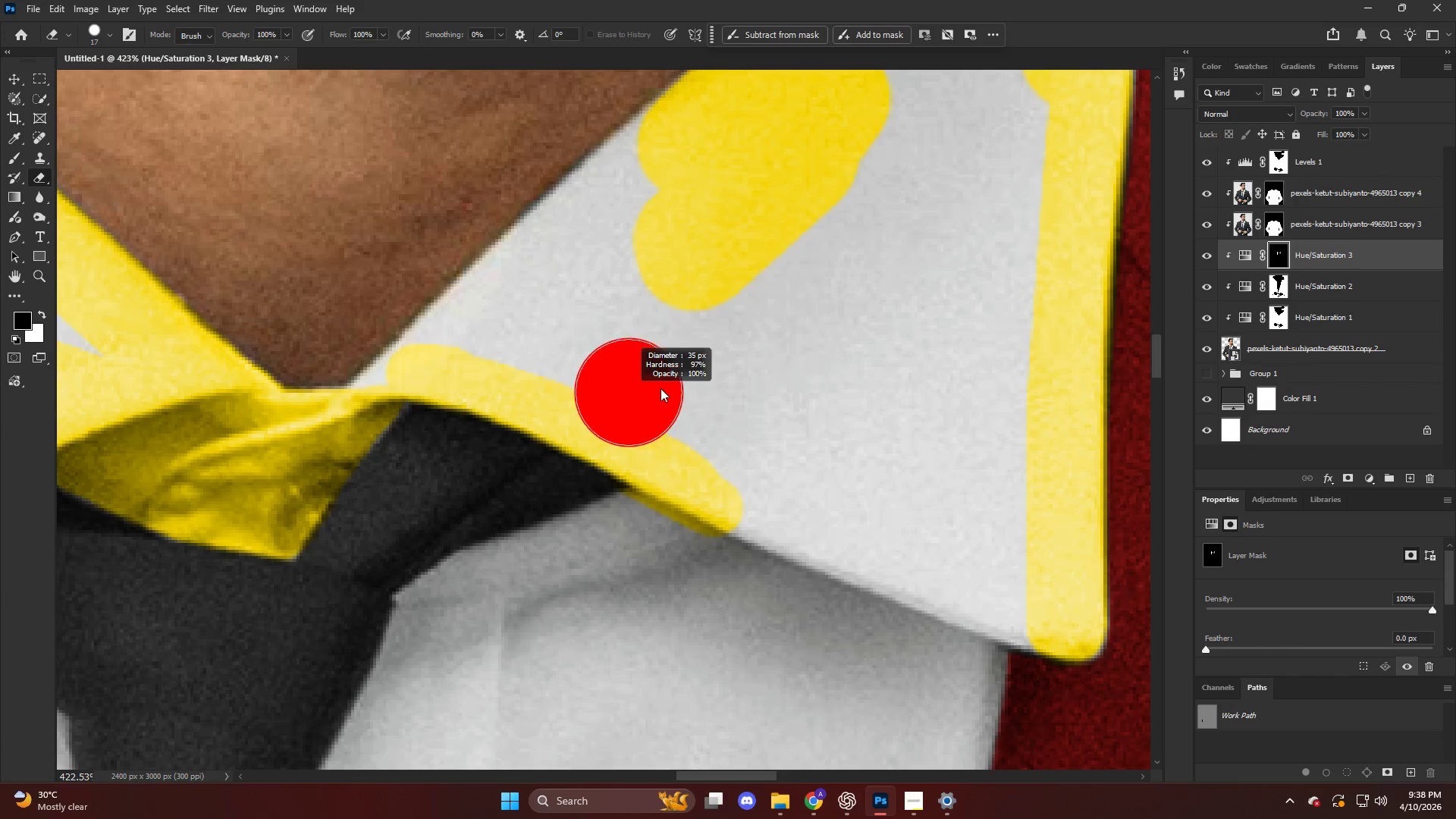 
left_click_drag(start_coordinate=[656, 373], to_coordinate=[557, 340])
 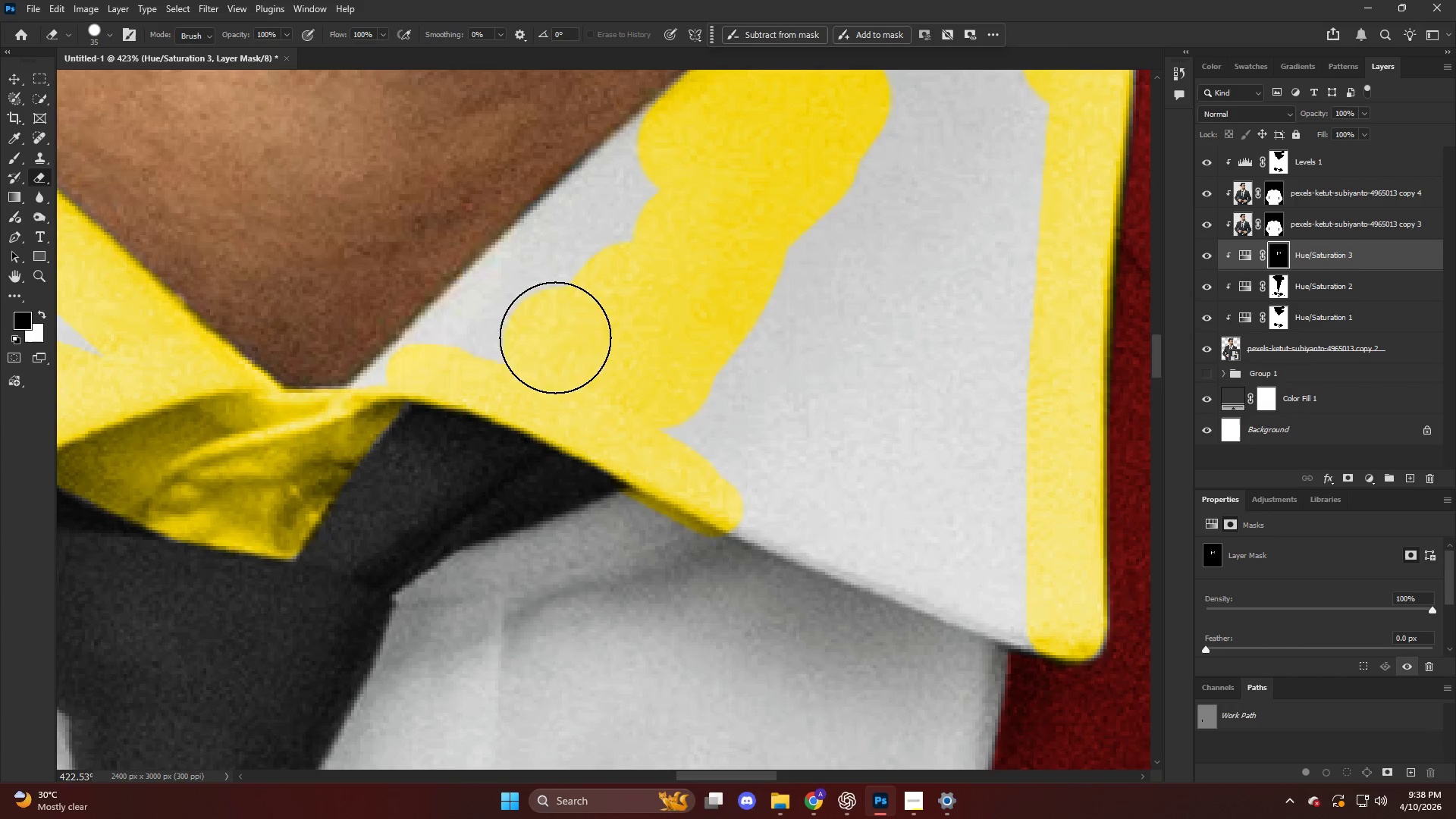 
key(Alt+AltLeft)
 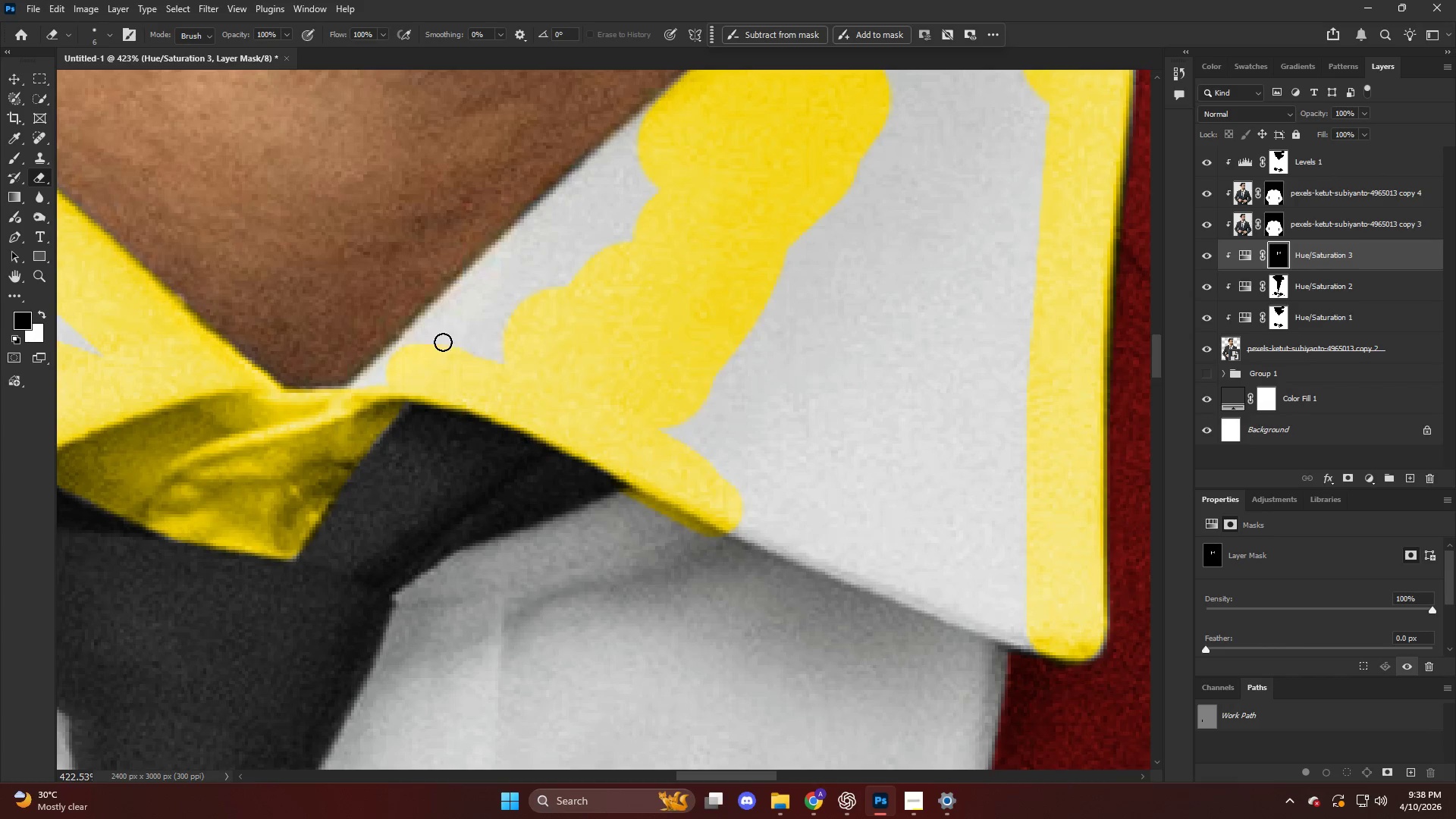 
key(Alt+AltLeft)
 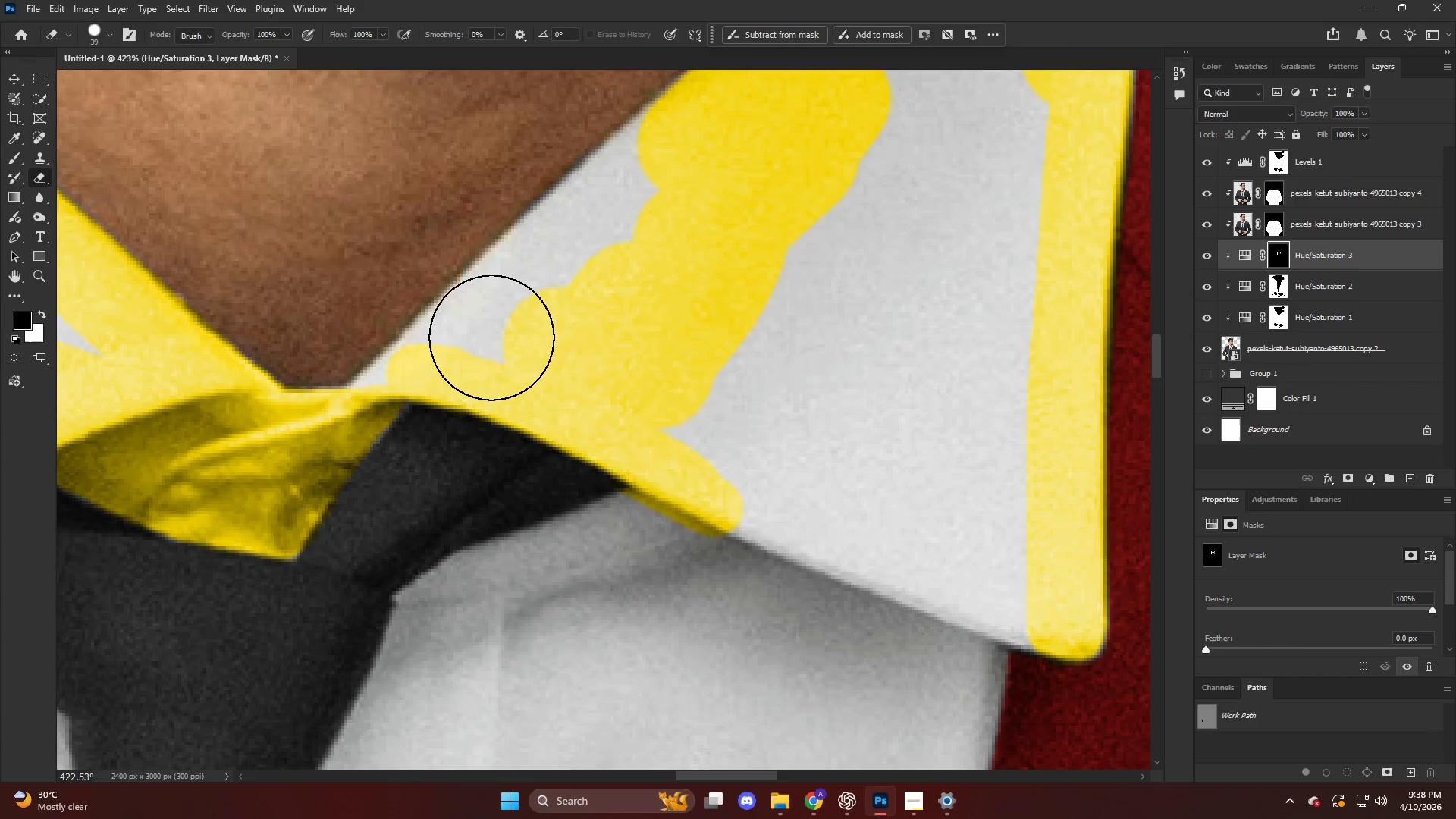 
left_click_drag(start_coordinate=[491, 336], to_coordinate=[491, 332])
 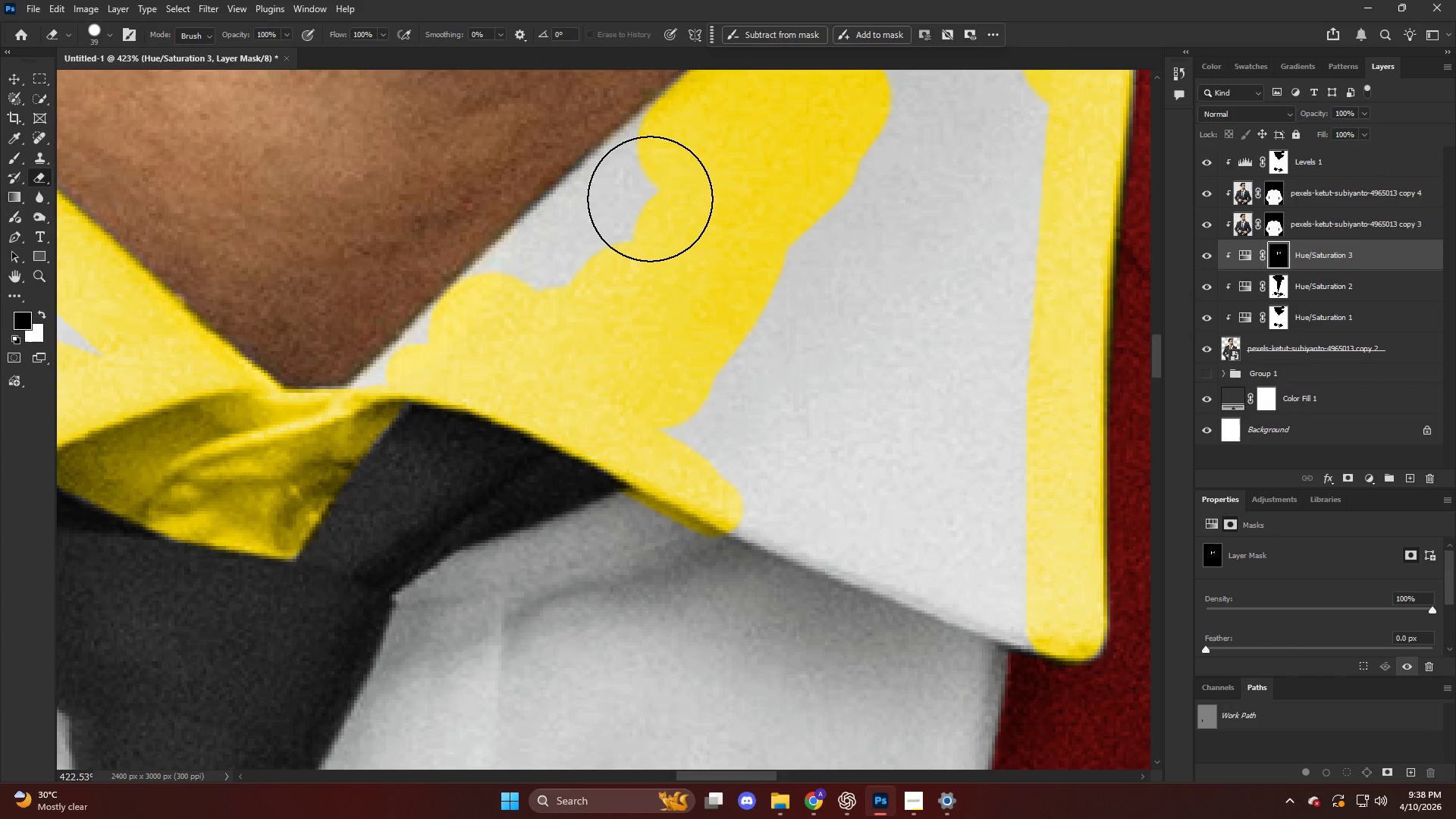 
hold_key(key=ShiftLeft, duration=0.72)
left_click_drag(start_coordinate=[659, 183], to_coordinate=[663, 177])
 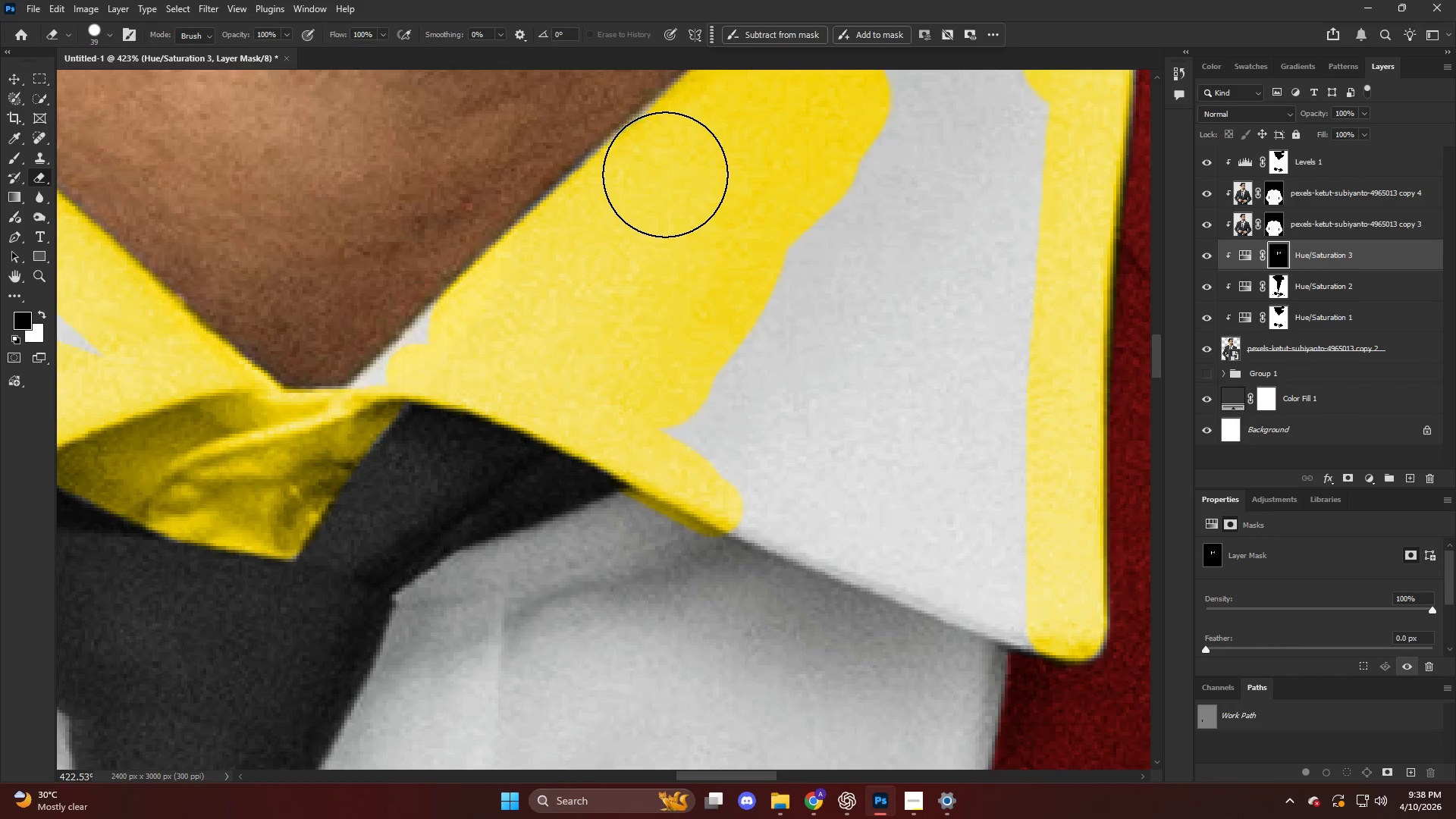 
left_click_drag(start_coordinate=[665, 174], to_coordinate=[602, 255])
 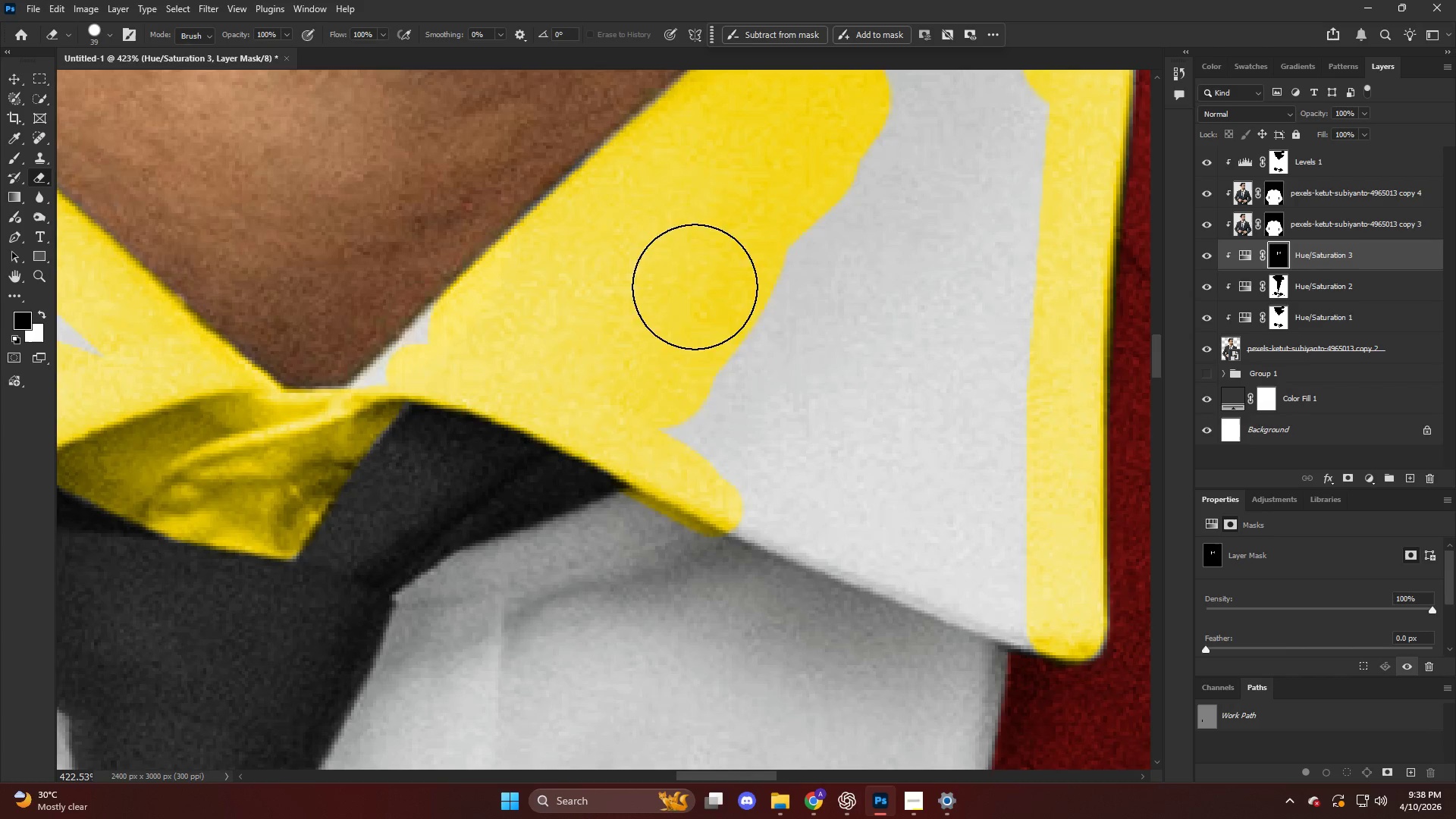 
key(Alt+AltLeft)
 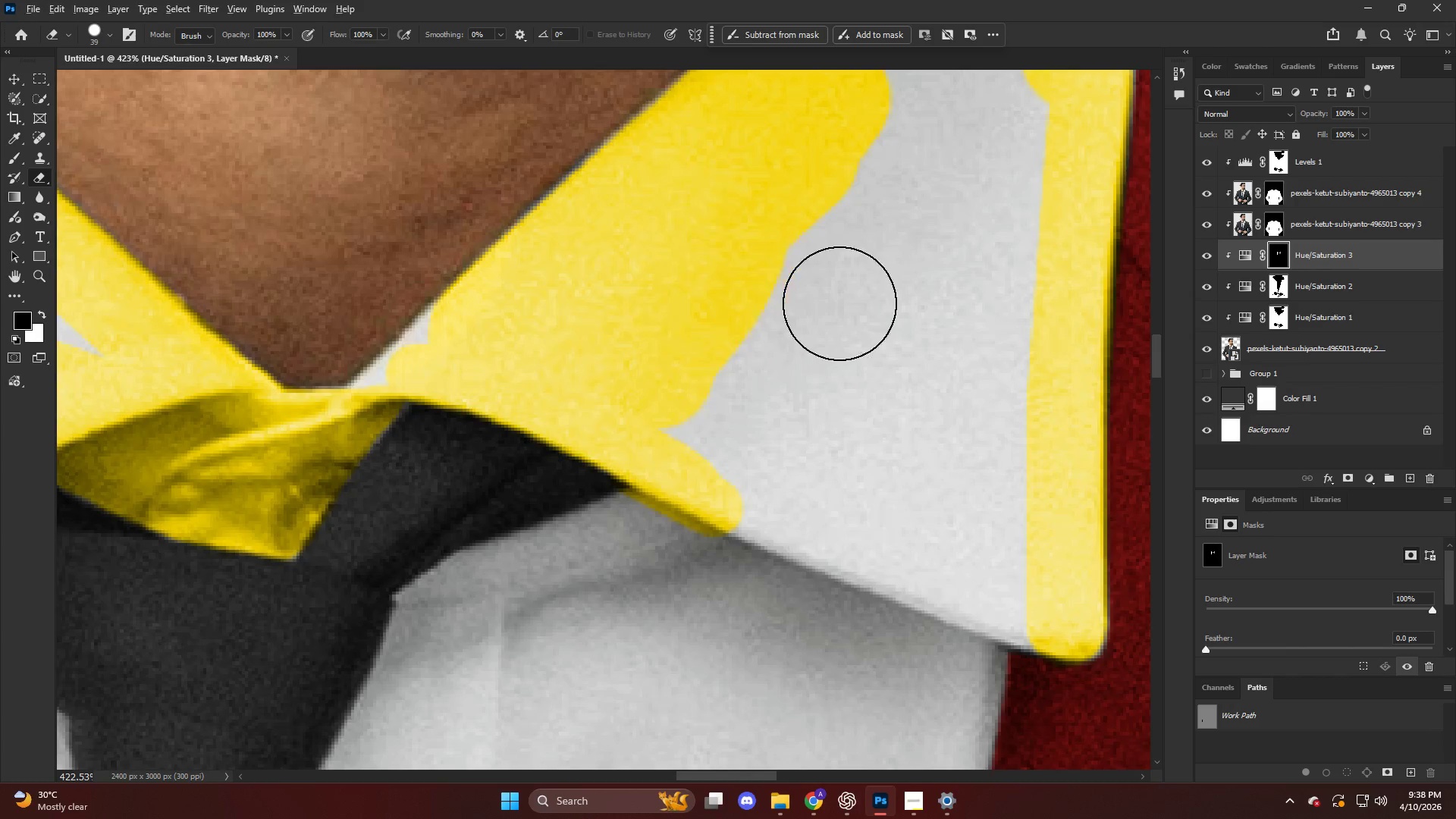 
key(Alt+AltLeft)
 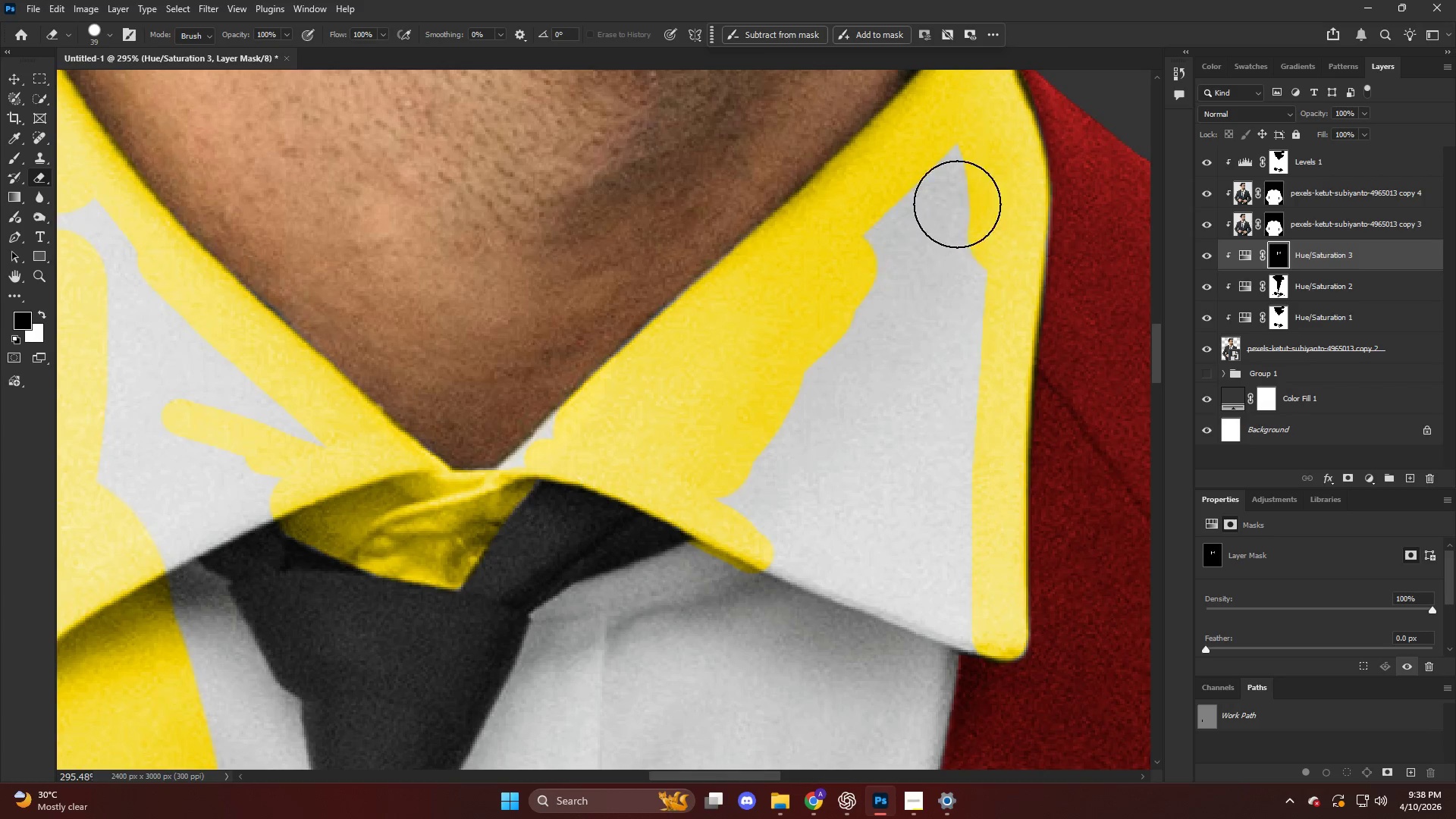 
left_click_drag(start_coordinate=[953, 174], to_coordinate=[927, 596])
 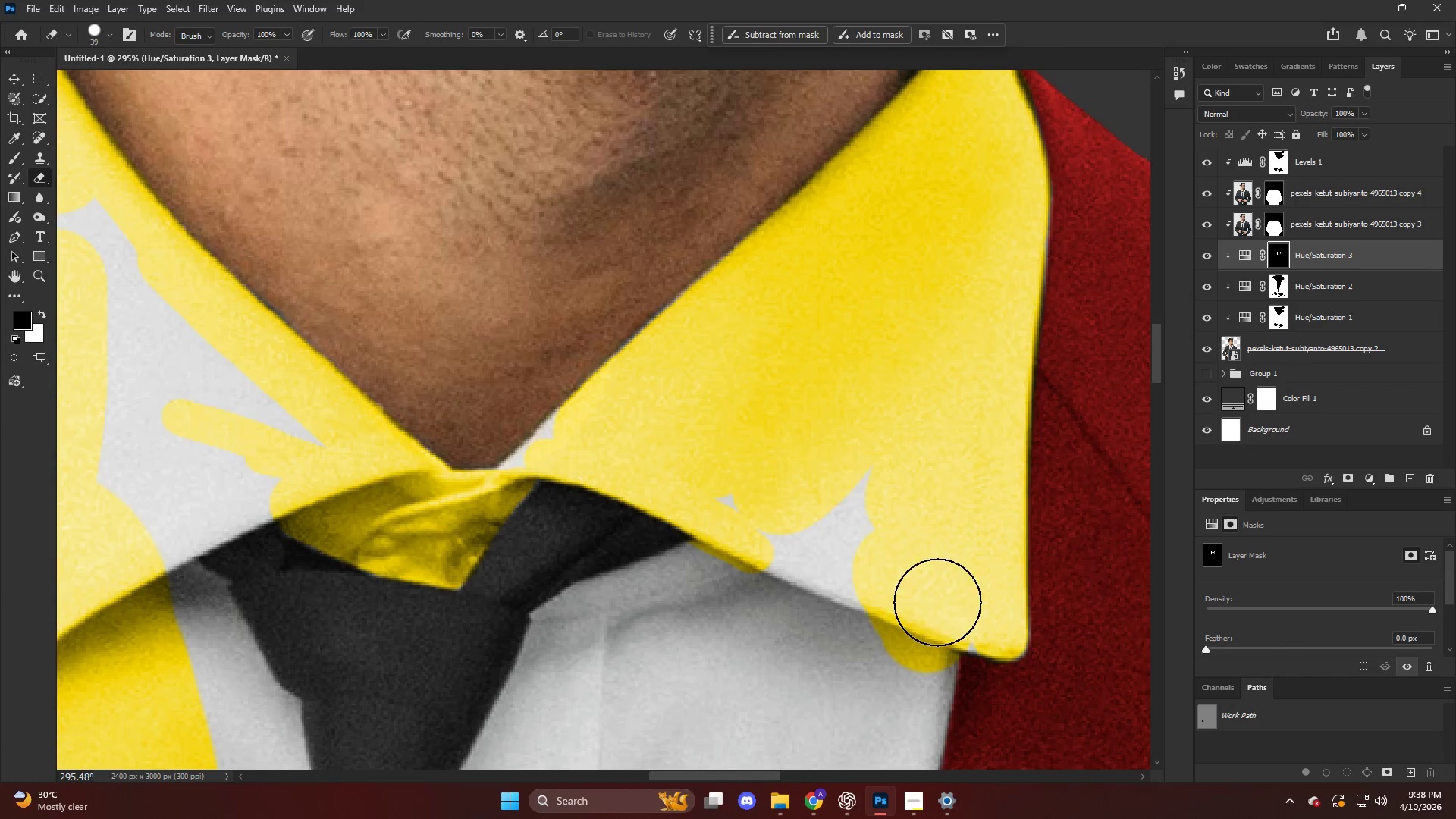 
scroll: coordinate [827, 312], scroll_direction: up, amount: 4.0
 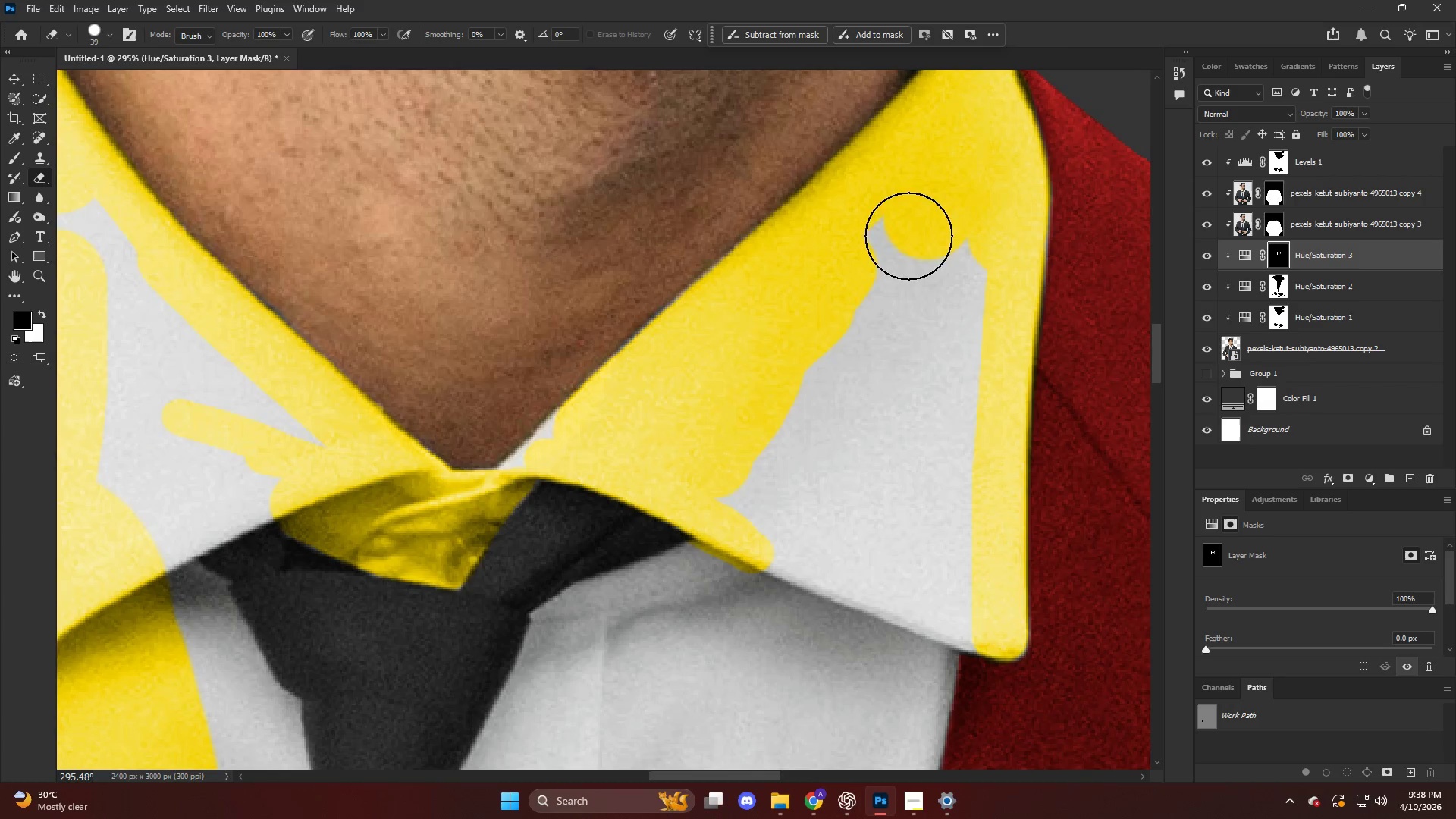 
key(Alt+AltLeft)
 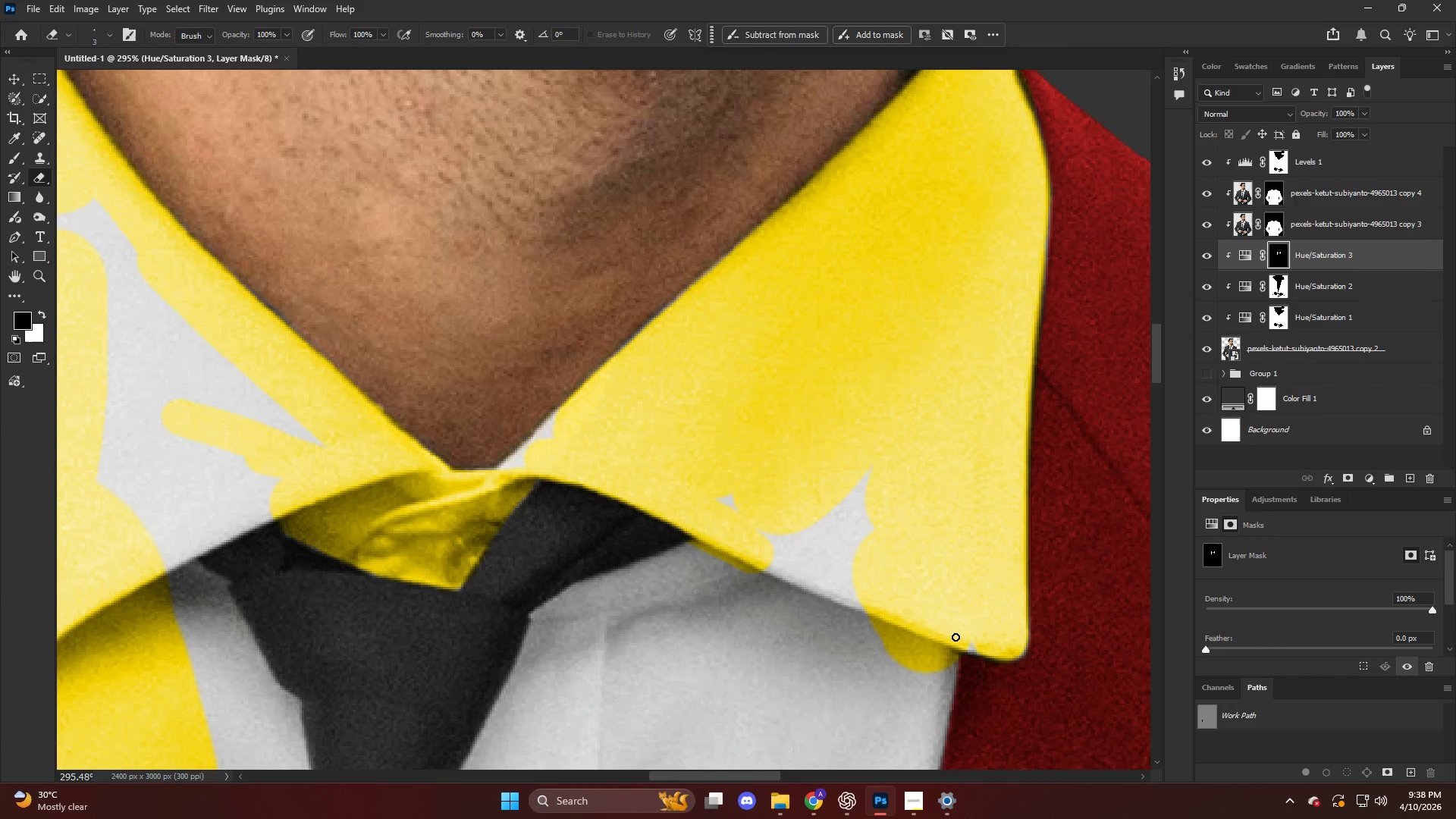 
hold_key(key=AltLeft, duration=0.59)
scroll: coordinate [968, 635], scroll_direction: up, amount: 3.0
 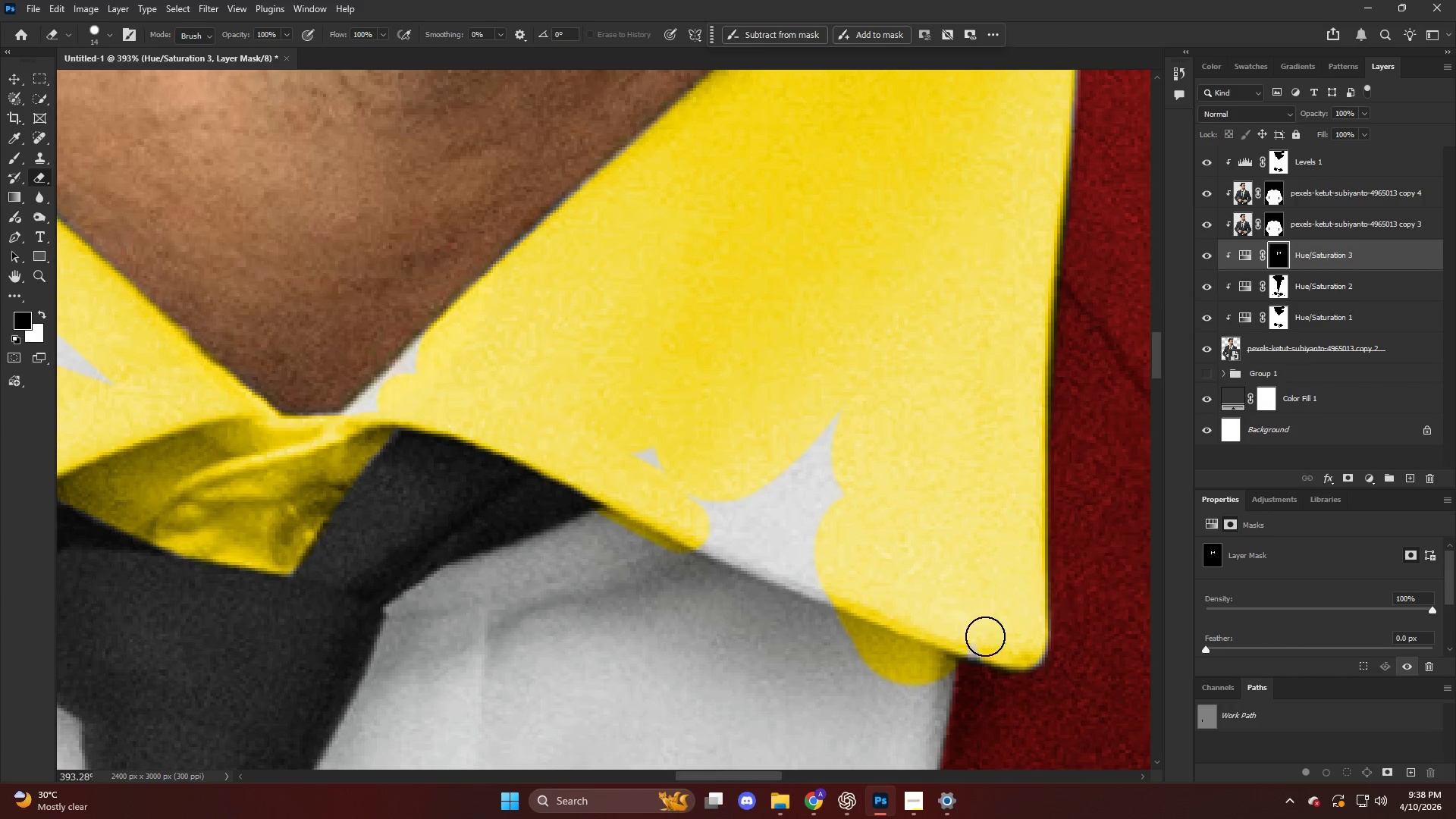 
left_click_drag(start_coordinate=[977, 639], to_coordinate=[995, 644])
 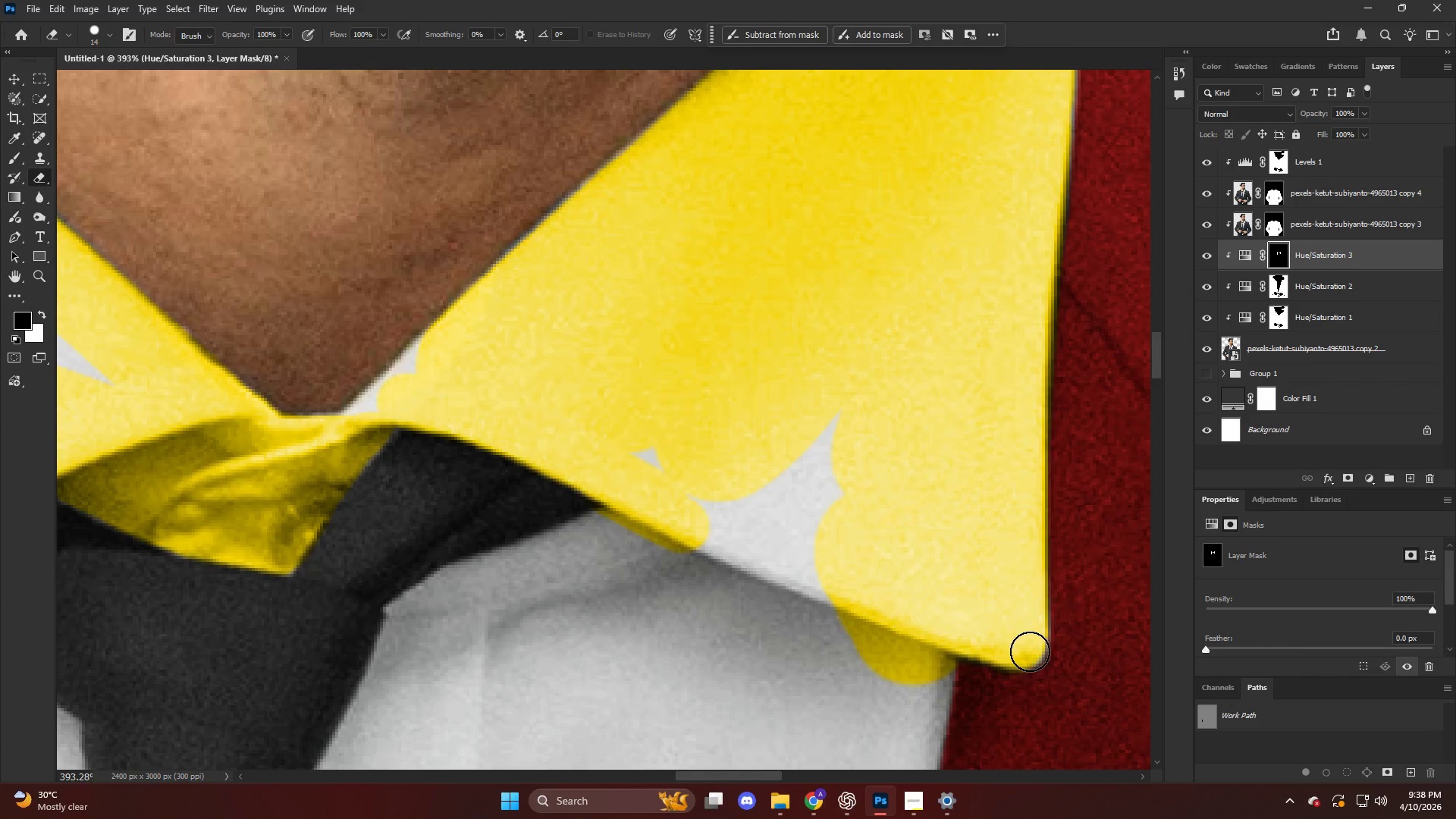 
left_click_drag(start_coordinate=[1028, 651], to_coordinate=[1018, 648])
 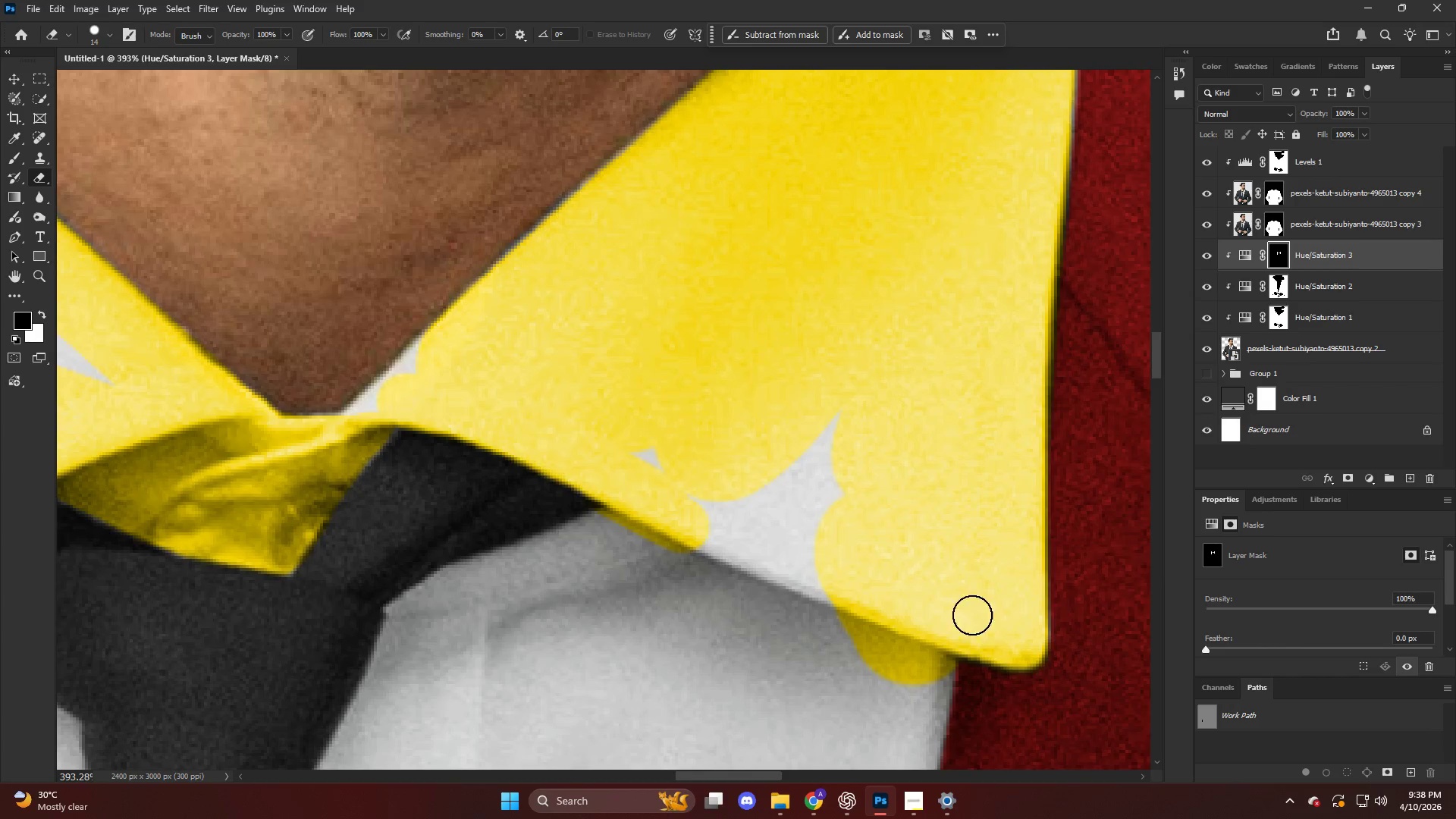 
left_click_drag(start_coordinate=[911, 573], to_coordinate=[758, 507])
 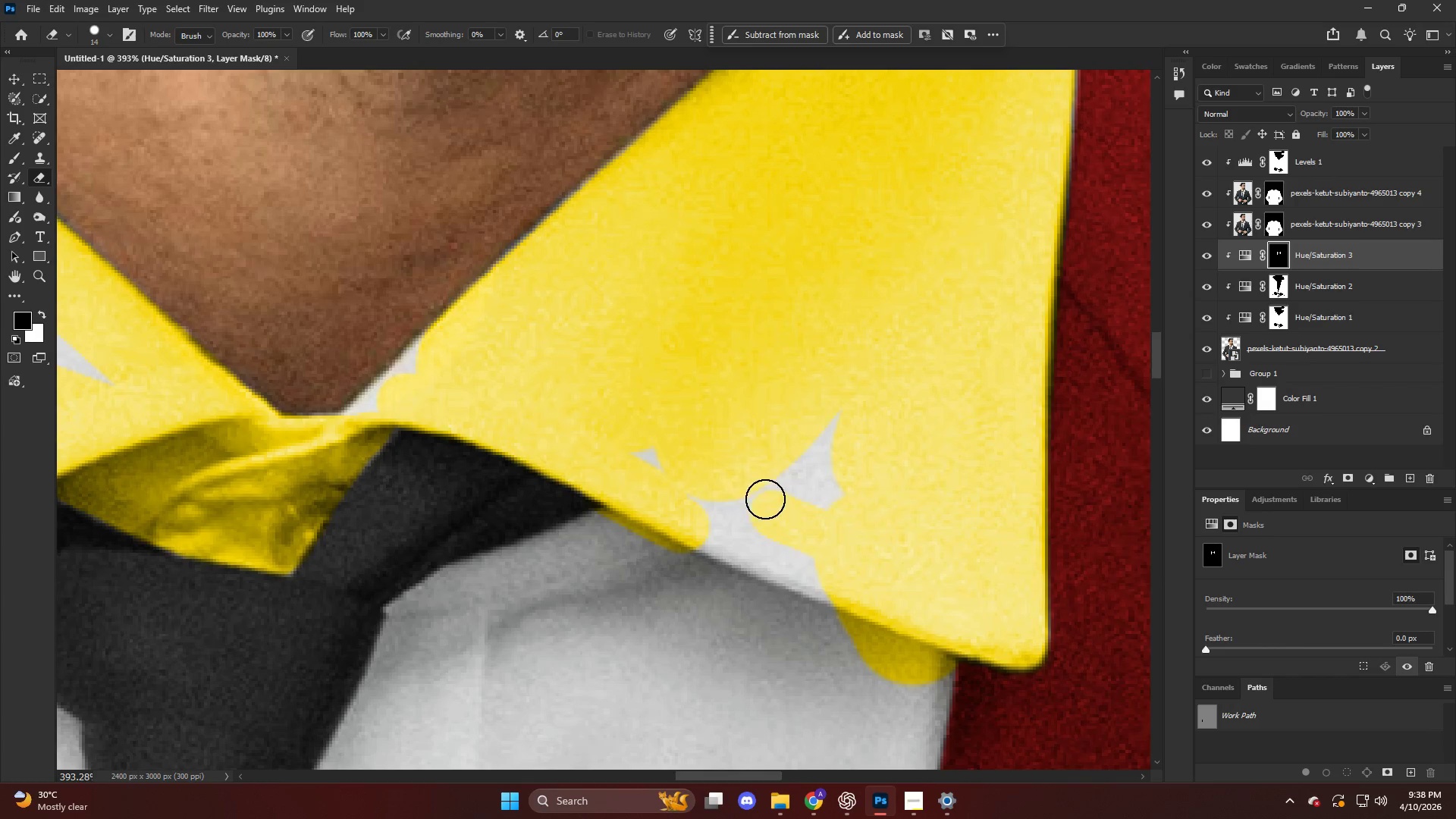 
key(Alt+AltLeft)
 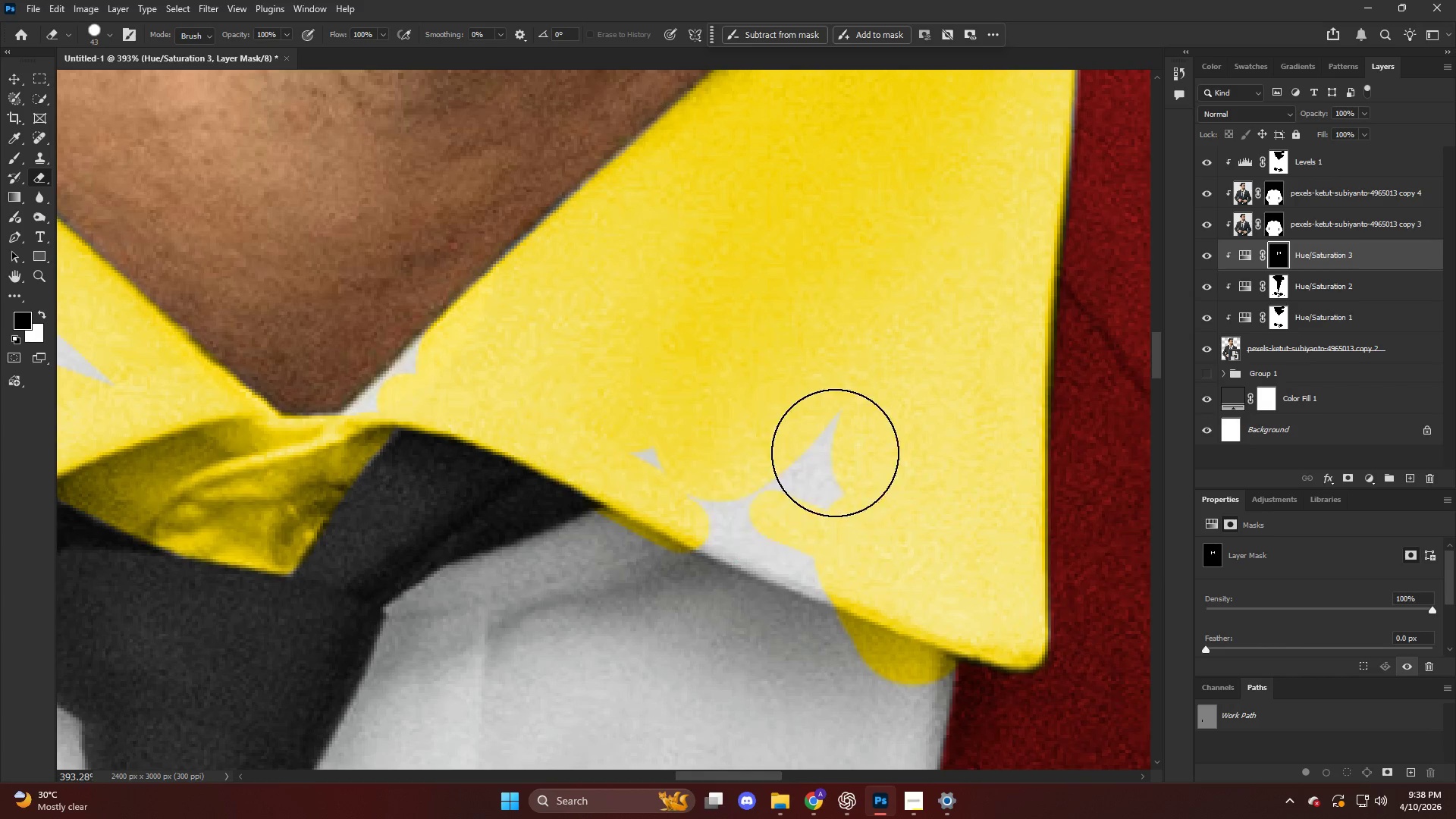 
left_click_drag(start_coordinate=[833, 445], to_coordinate=[763, 589])
 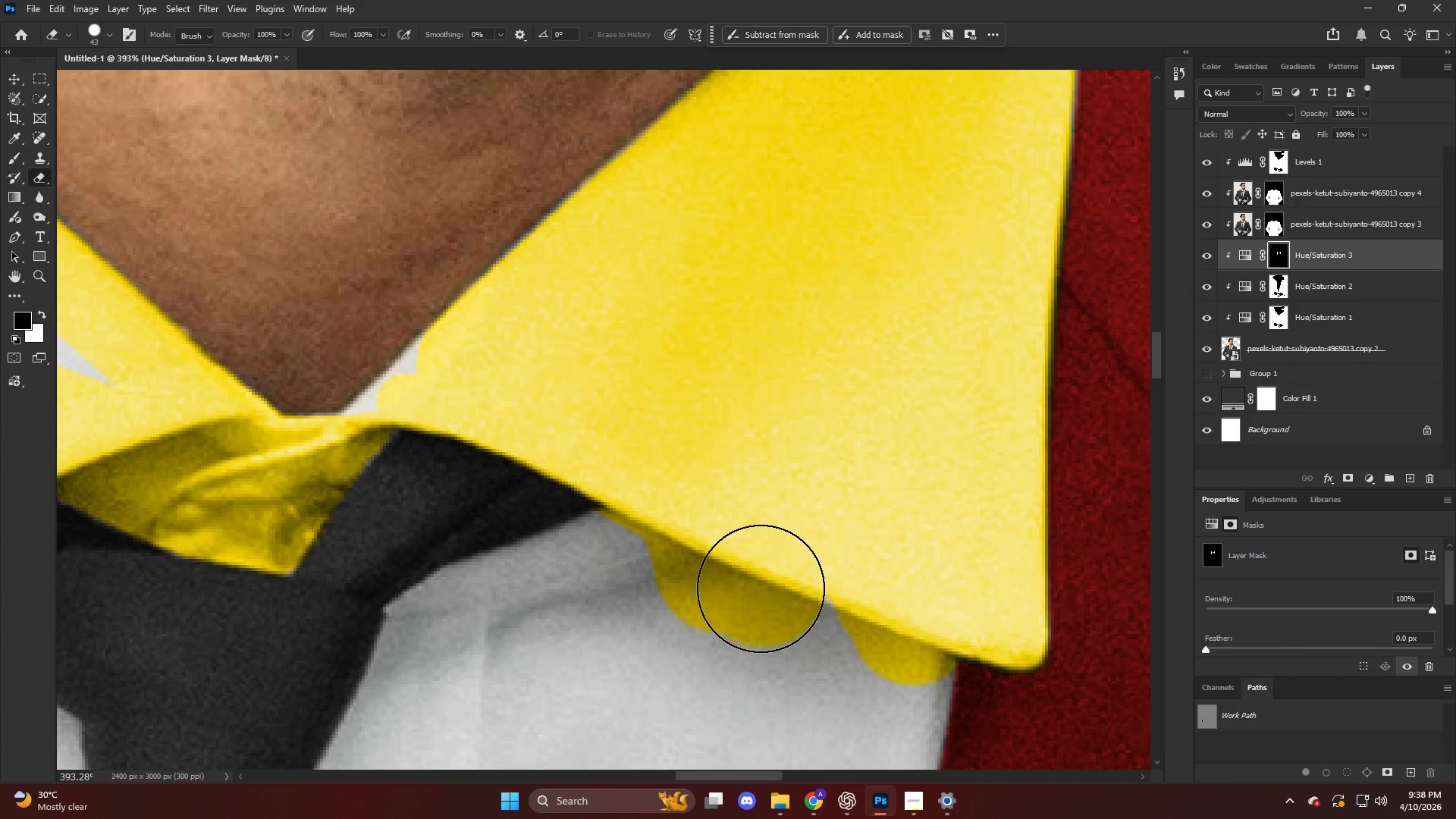 
hold_key(key=AltLeft, duration=0.72)
hold_key(key=AltLeft, duration=1.36)
scroll: coordinate [645, 524], scroll_direction: down, amount: 1.0
 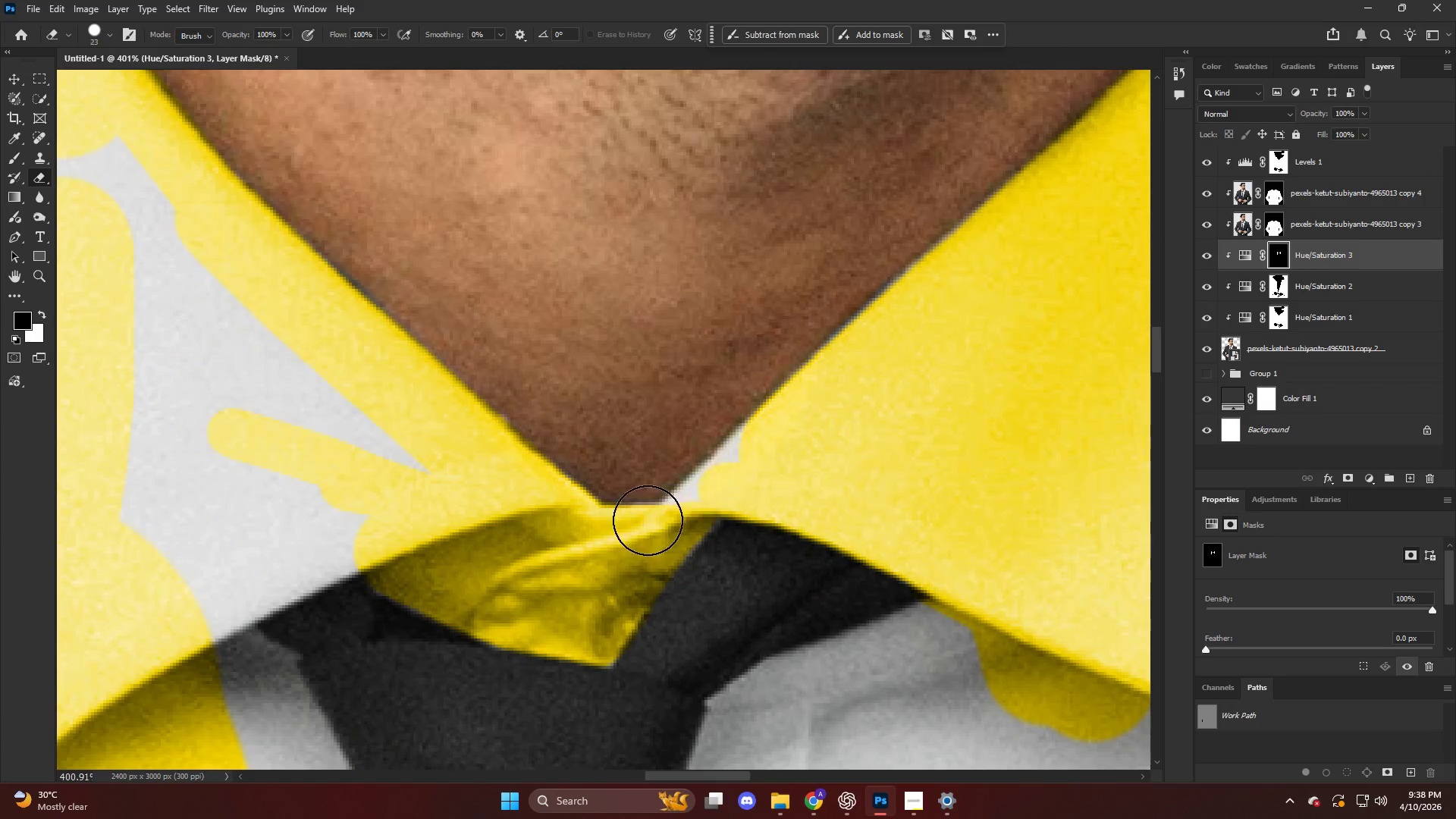 
key(Alt+AltLeft)
 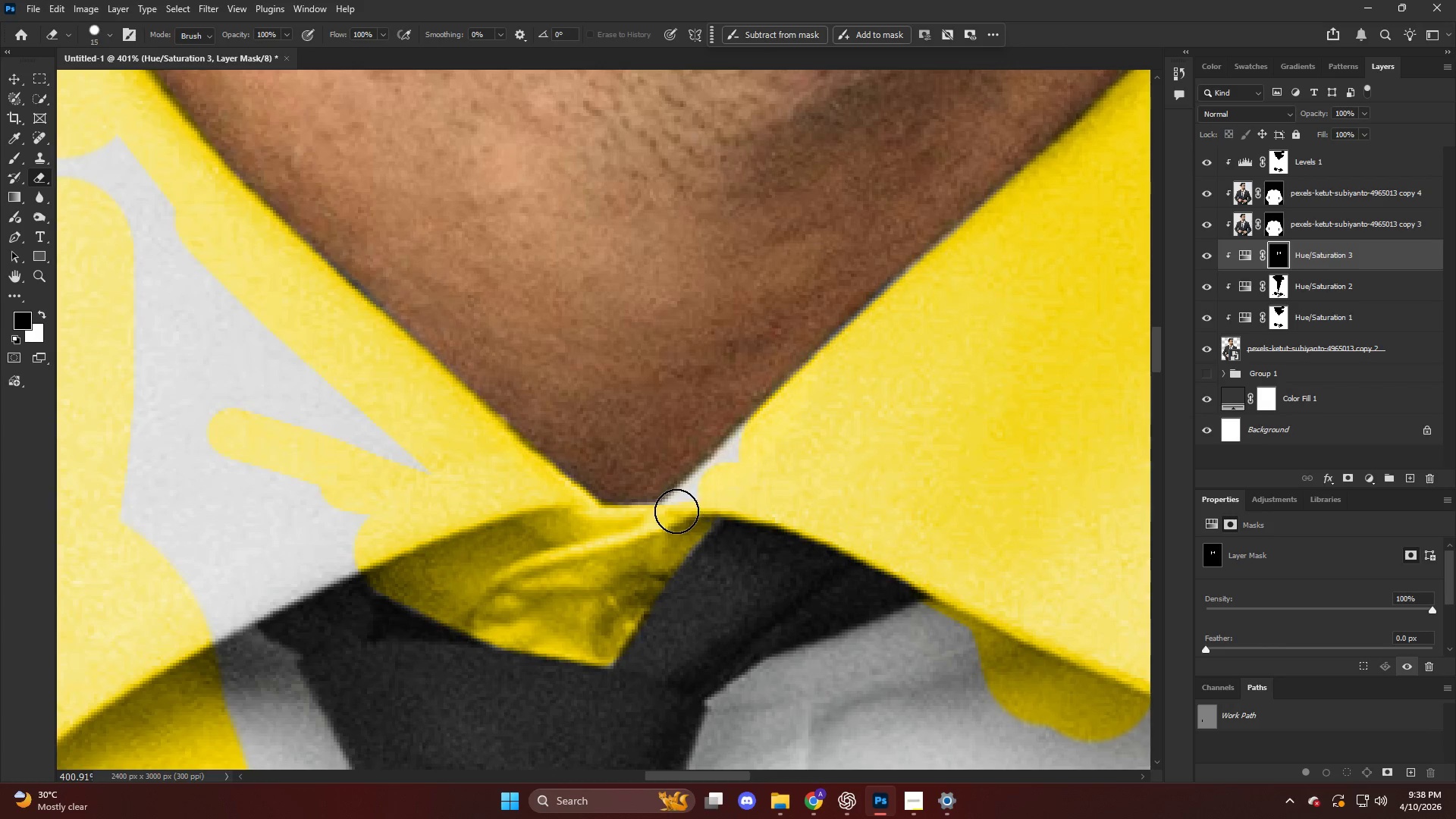 
hold_key(key=AltLeft, duration=0.34)
 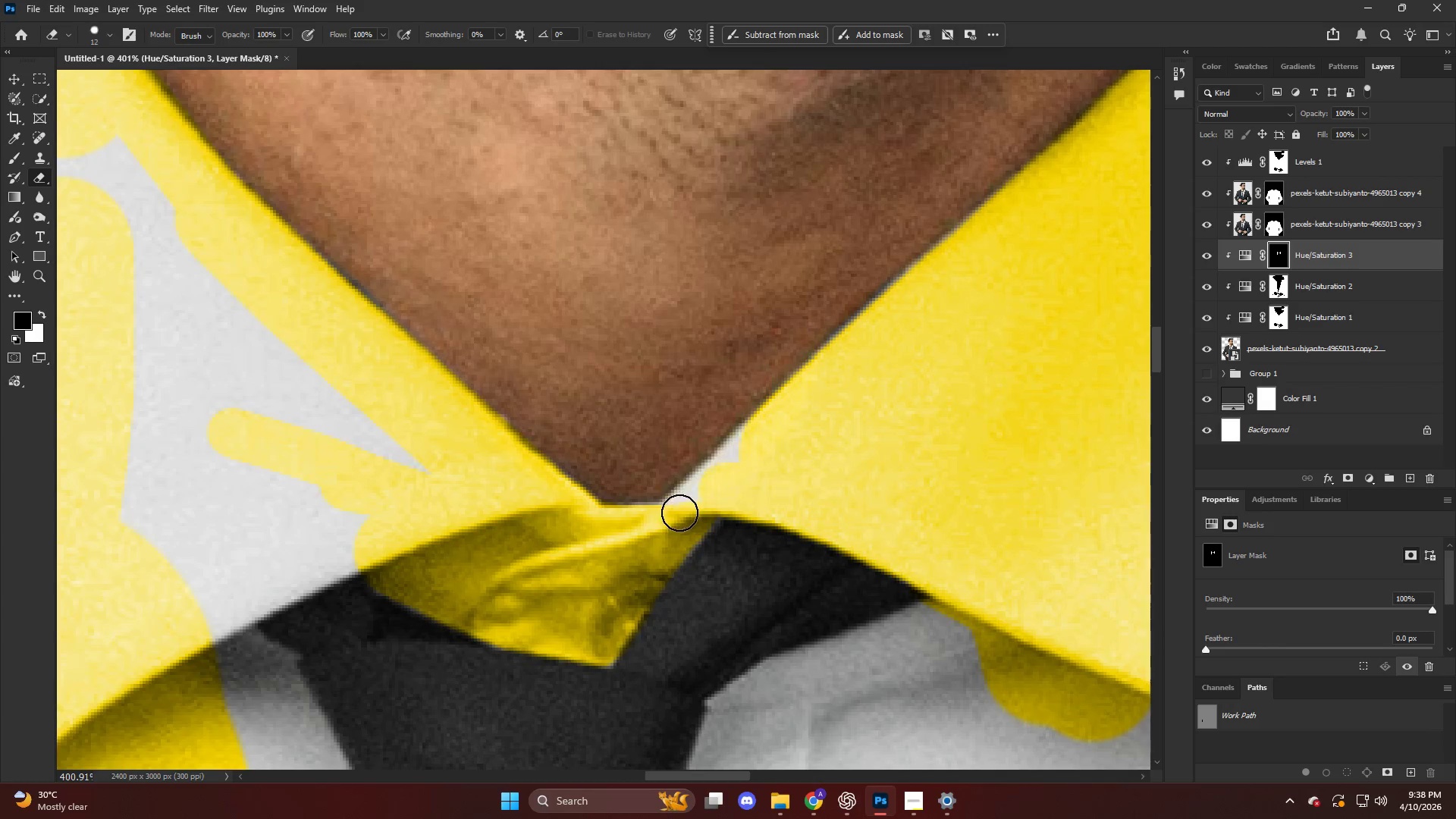 
left_click_drag(start_coordinate=[680, 513], to_coordinate=[767, 419])
 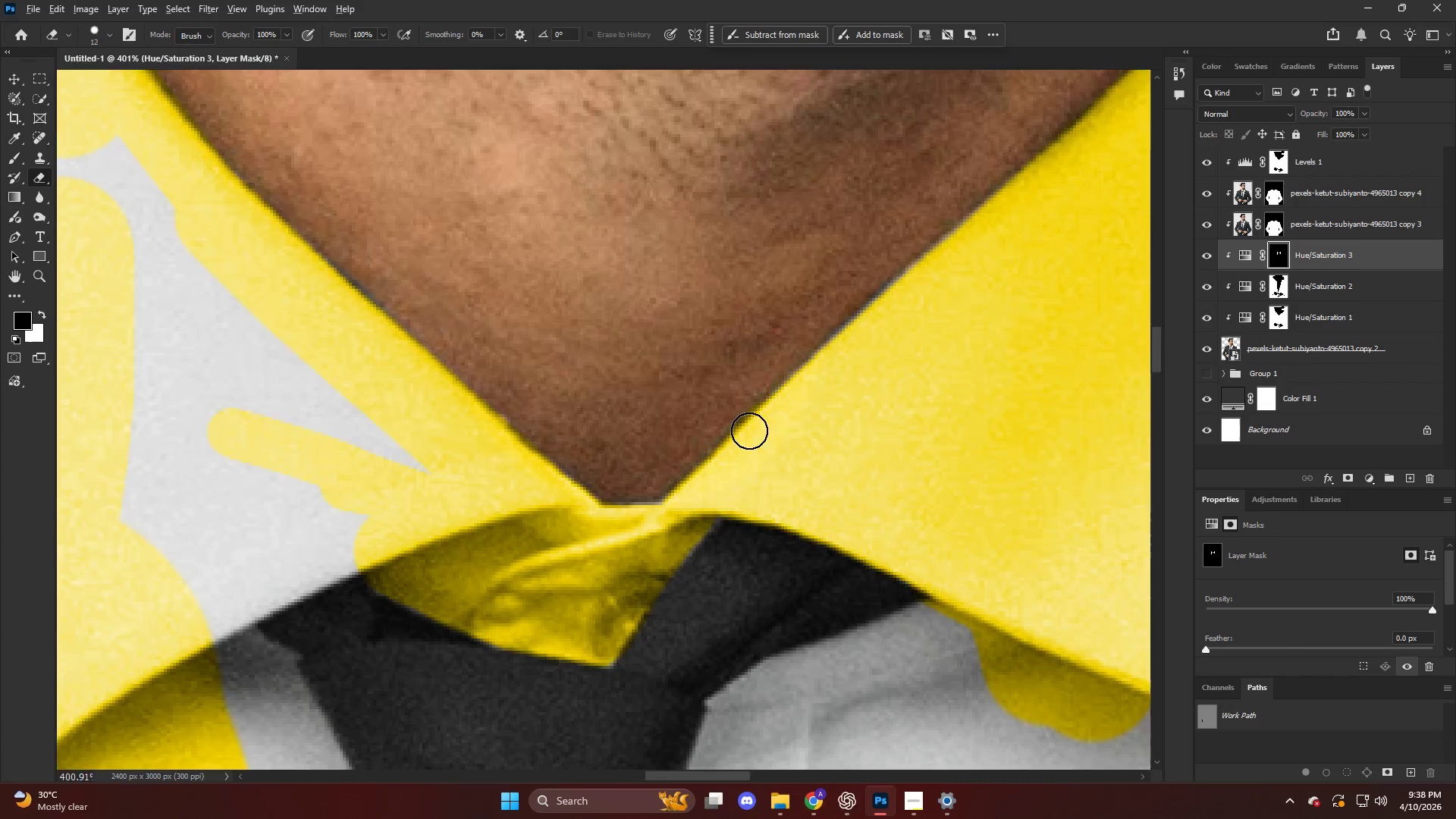 
key(Alt+AltLeft)
 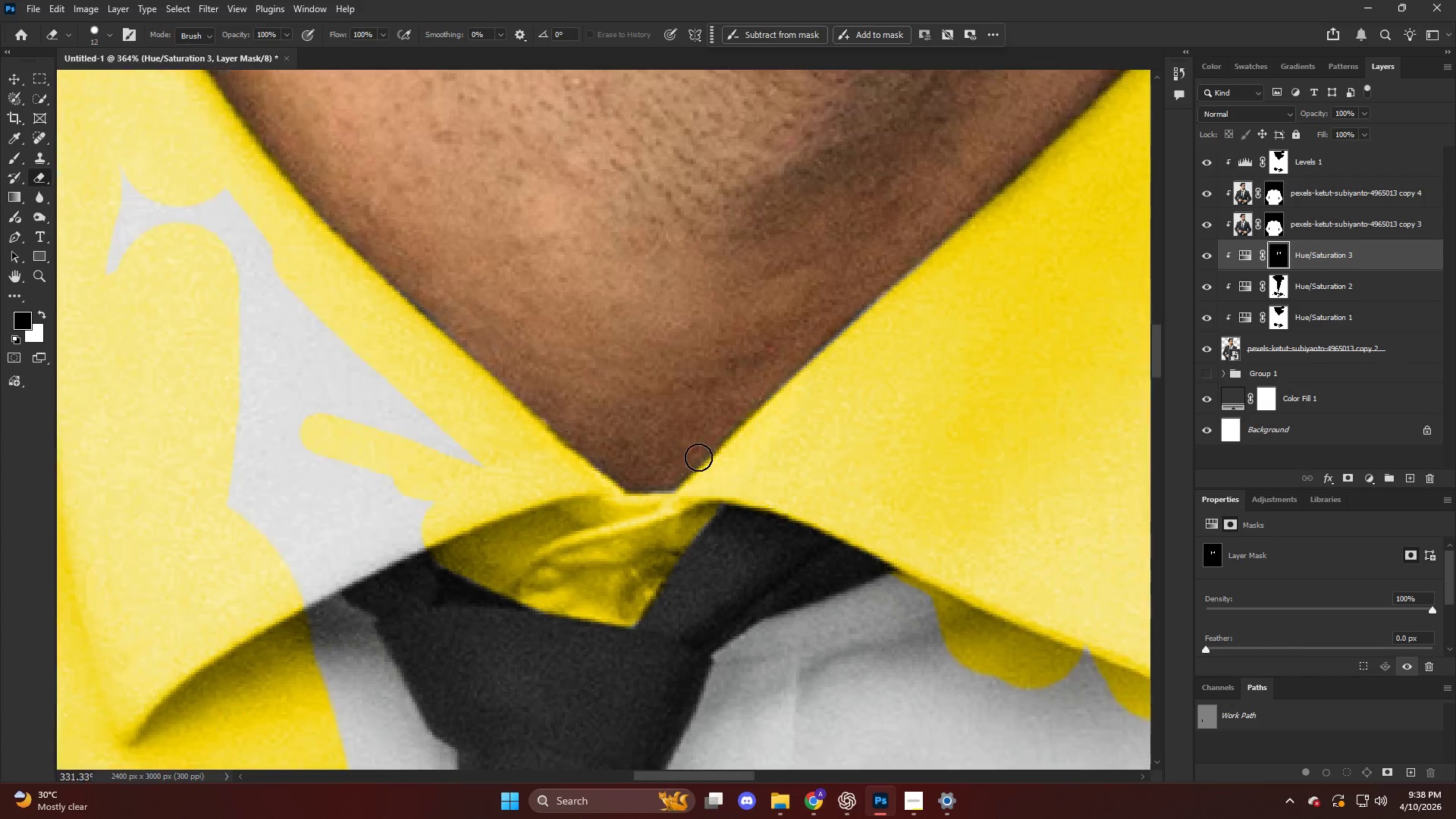 
hold_key(key=AltLeft, duration=0.42)
scroll: coordinate [450, 476], scroll_direction: up, amount: 1.0
 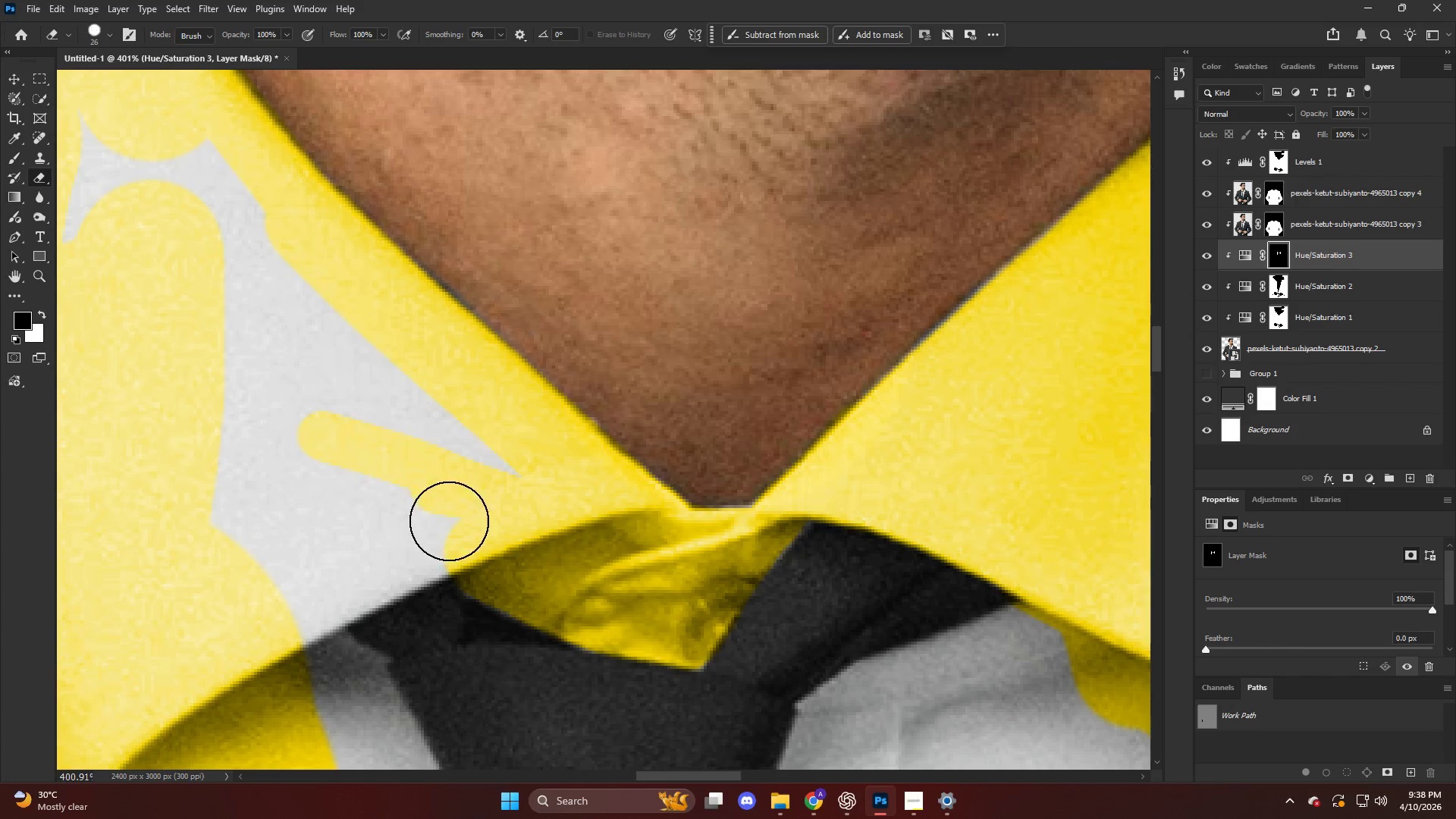 
left_click_drag(start_coordinate=[454, 528], to_coordinate=[433, 536])
 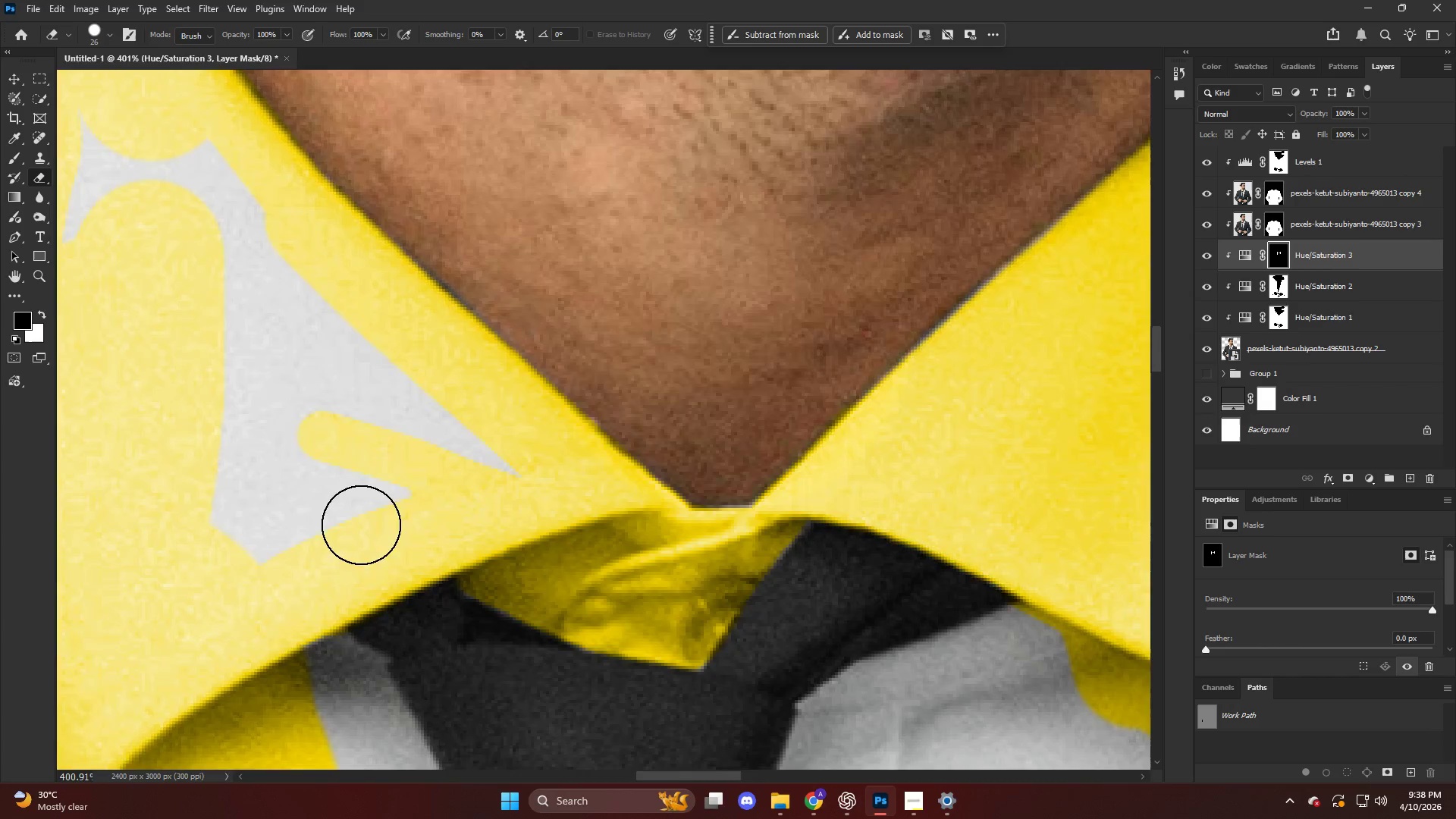 
hold_key(key=AltLeft, duration=0.59)
 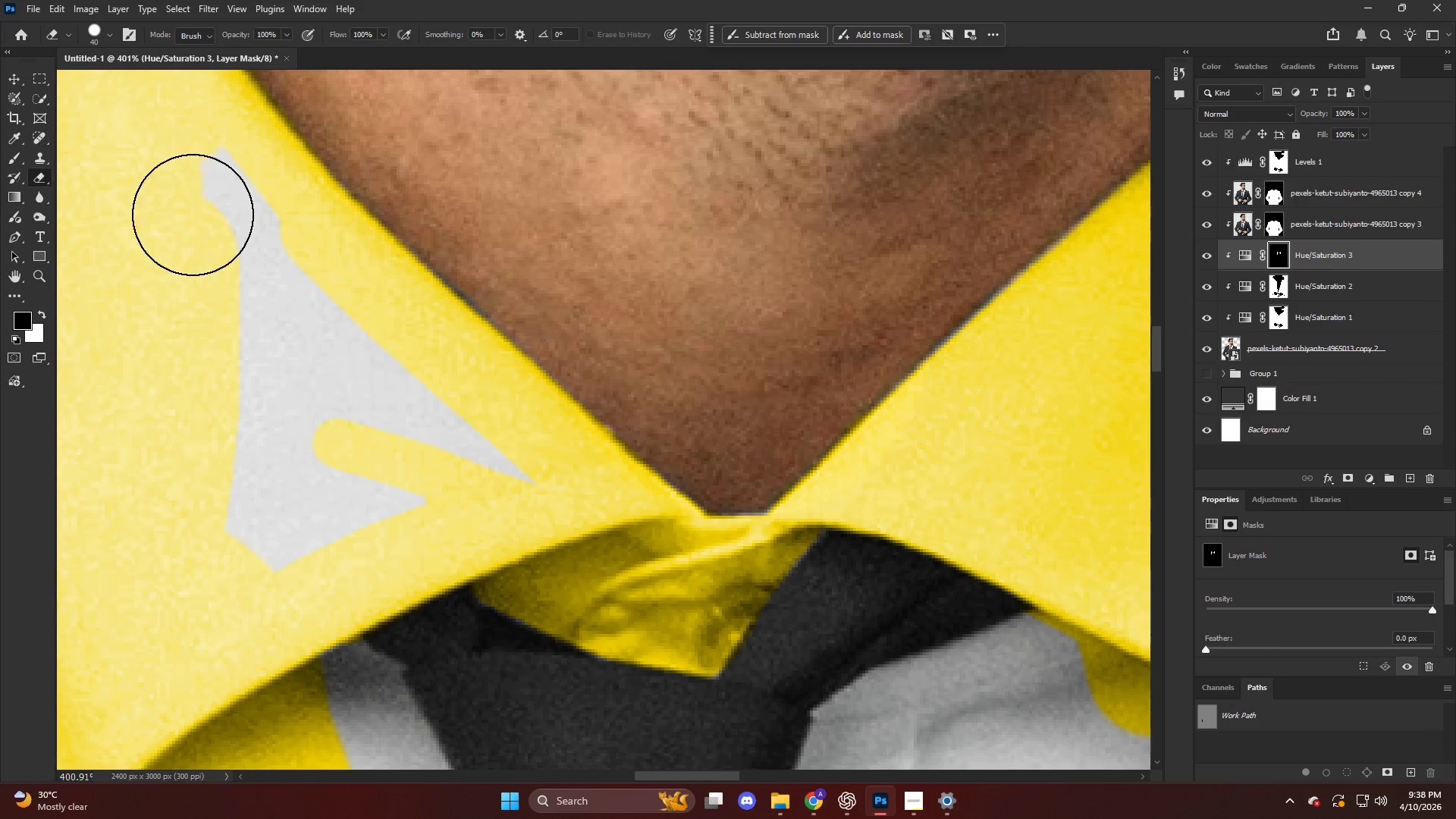 
left_click_drag(start_coordinate=[134, 303], to_coordinate=[269, 512])
 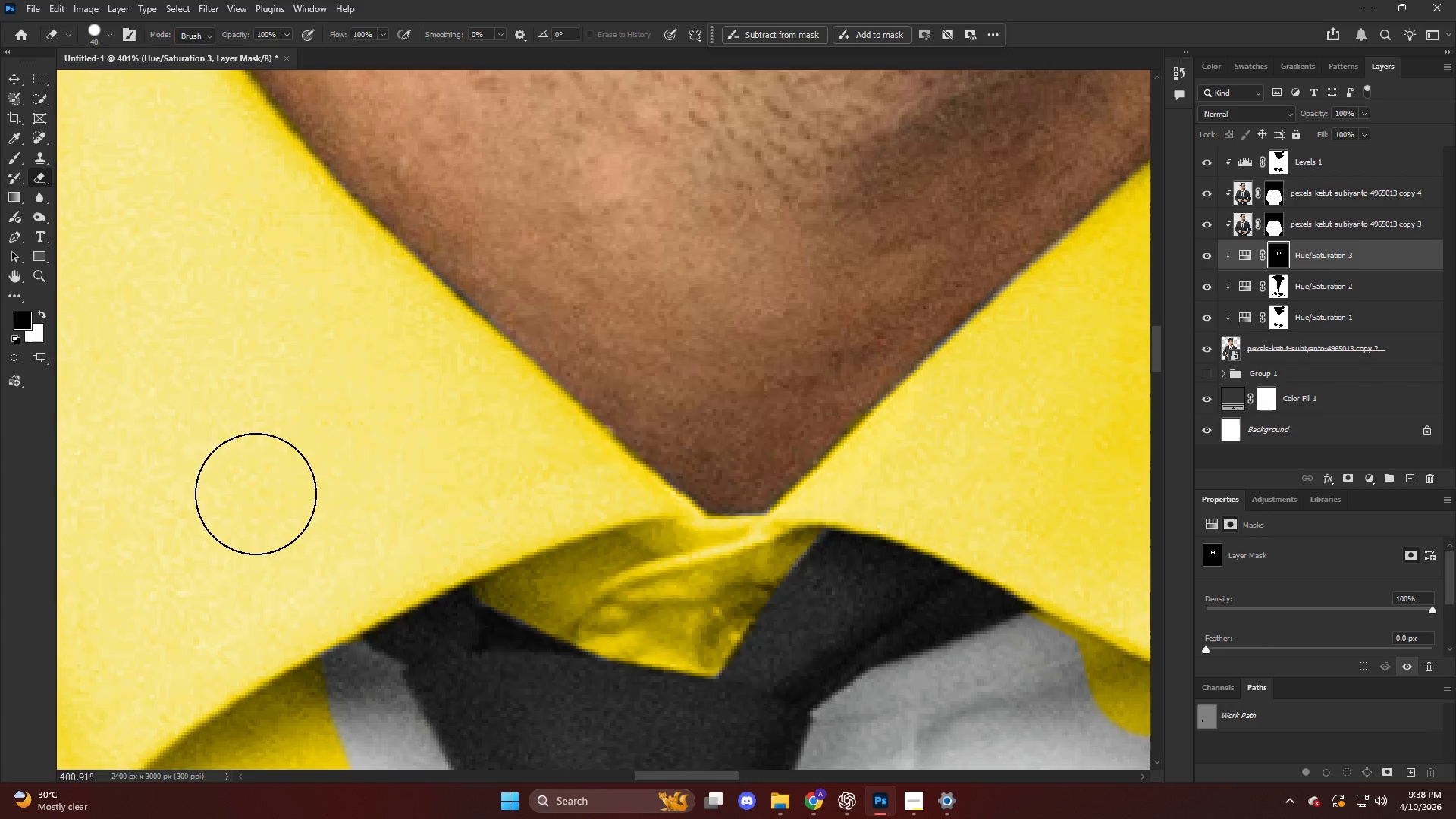 
scroll: coordinate [303, 503], scroll_direction: none, amount: 0.0
 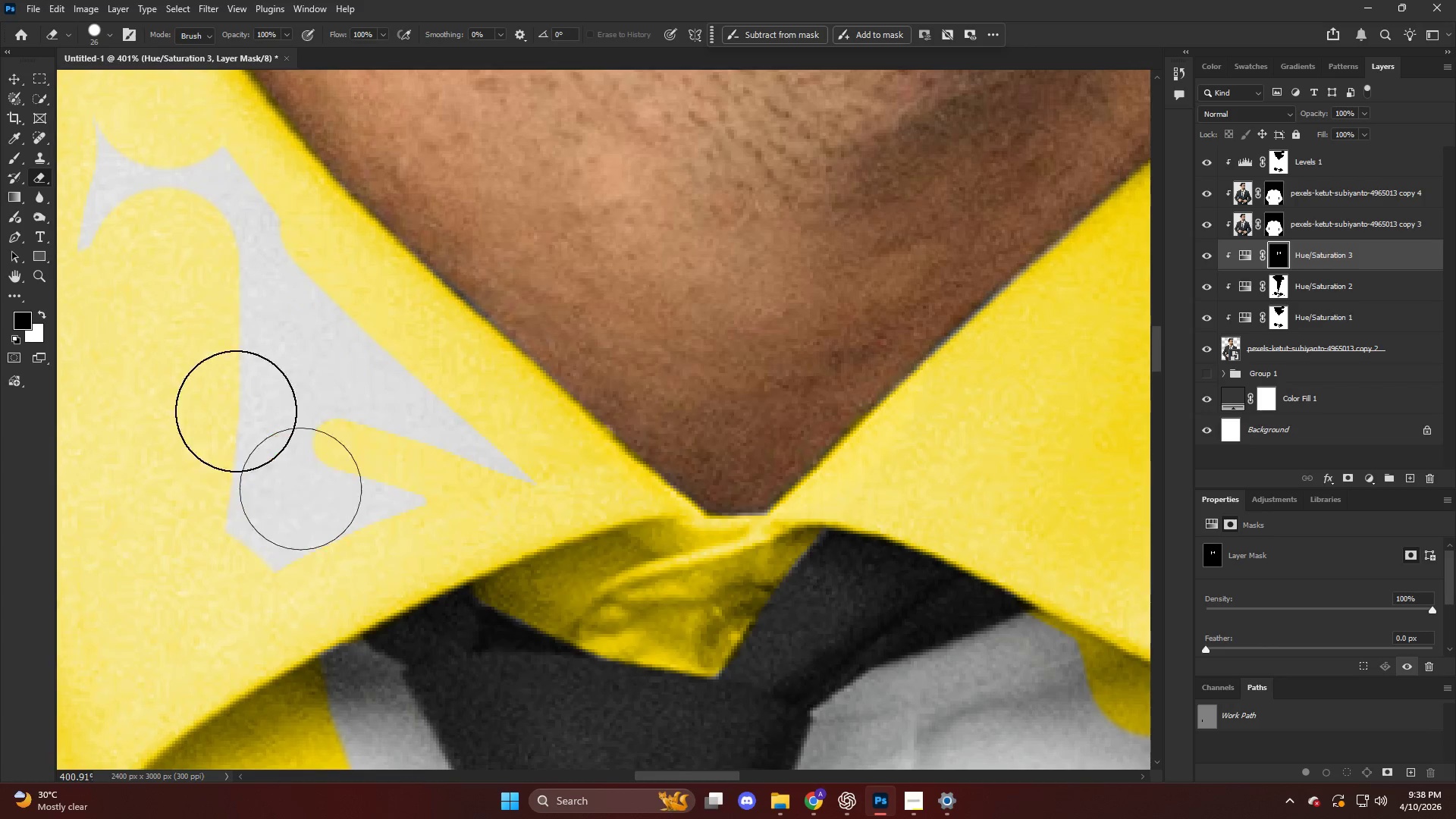 
hold_key(key=AltLeft, duration=0.52)
hold_key(key=AltLeft, duration=0.8)
scroll: coordinate [427, 544], scroll_direction: down, amount: 7.0
 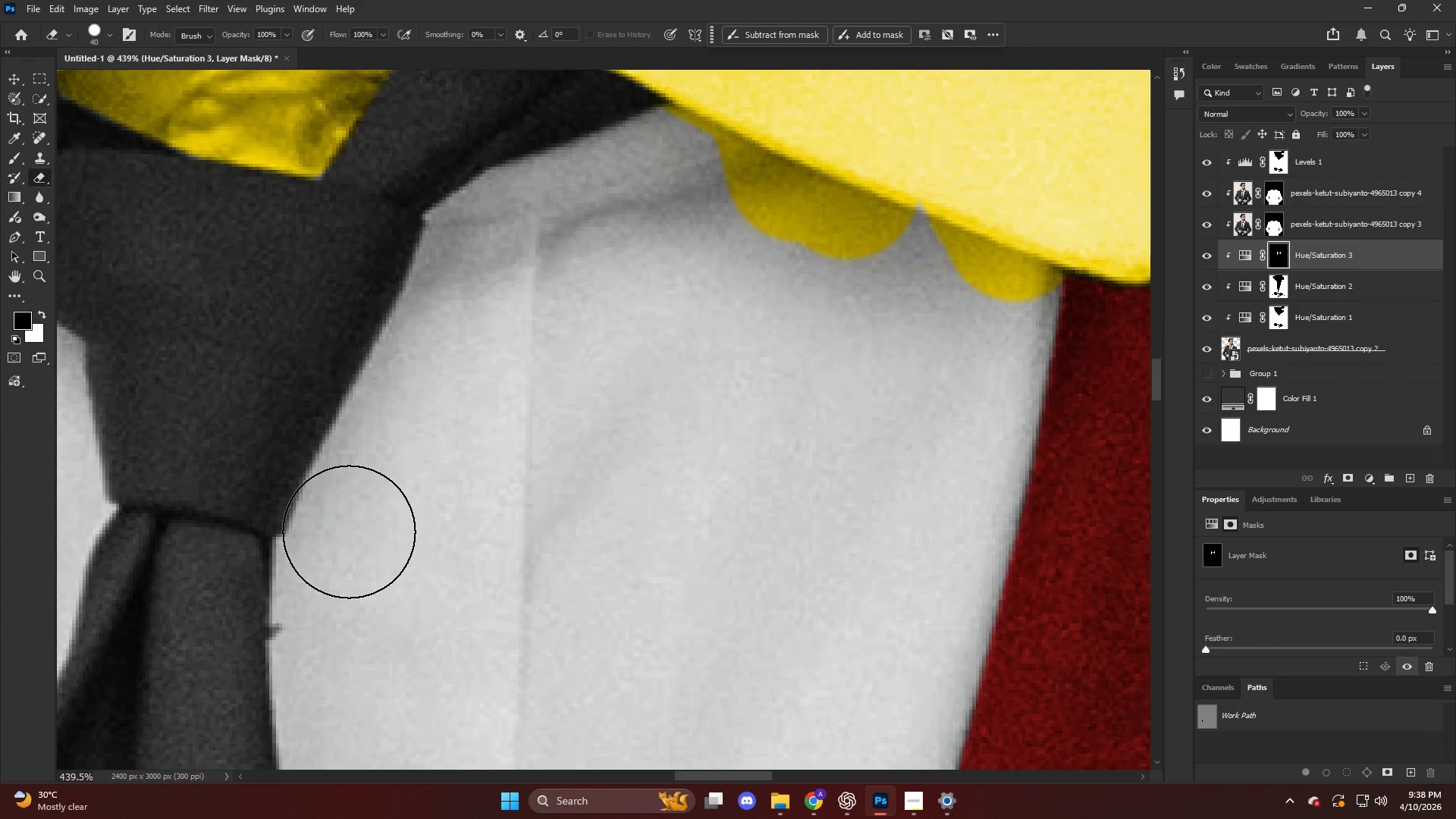 
hold_key(key=ShiftLeft, duration=1.25)
left_click_drag(start_coordinate=[422, 392], to_coordinate=[428, 390])
 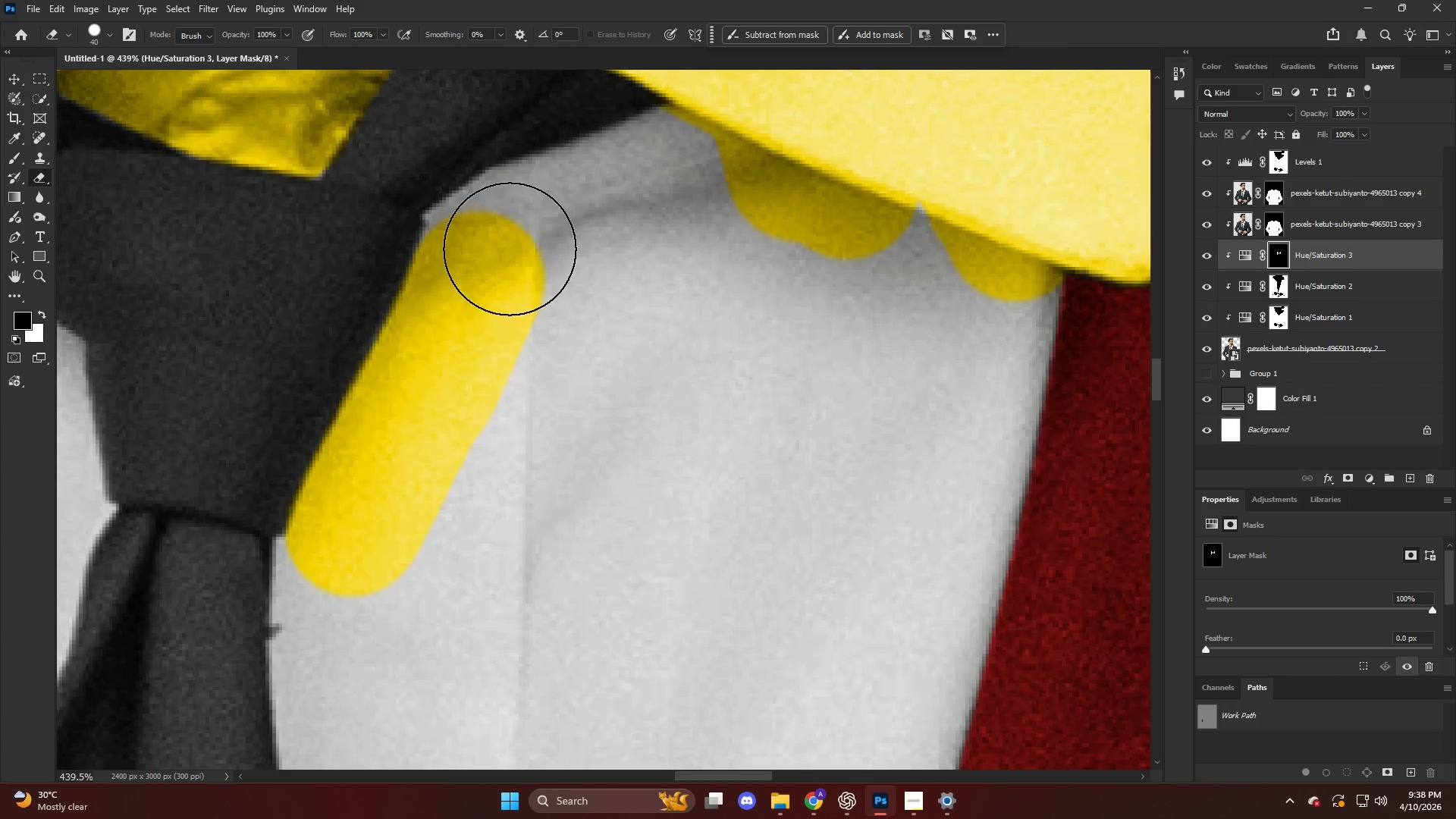 
left_click_drag(start_coordinate=[511, 245], to_coordinate=[663, 213])
 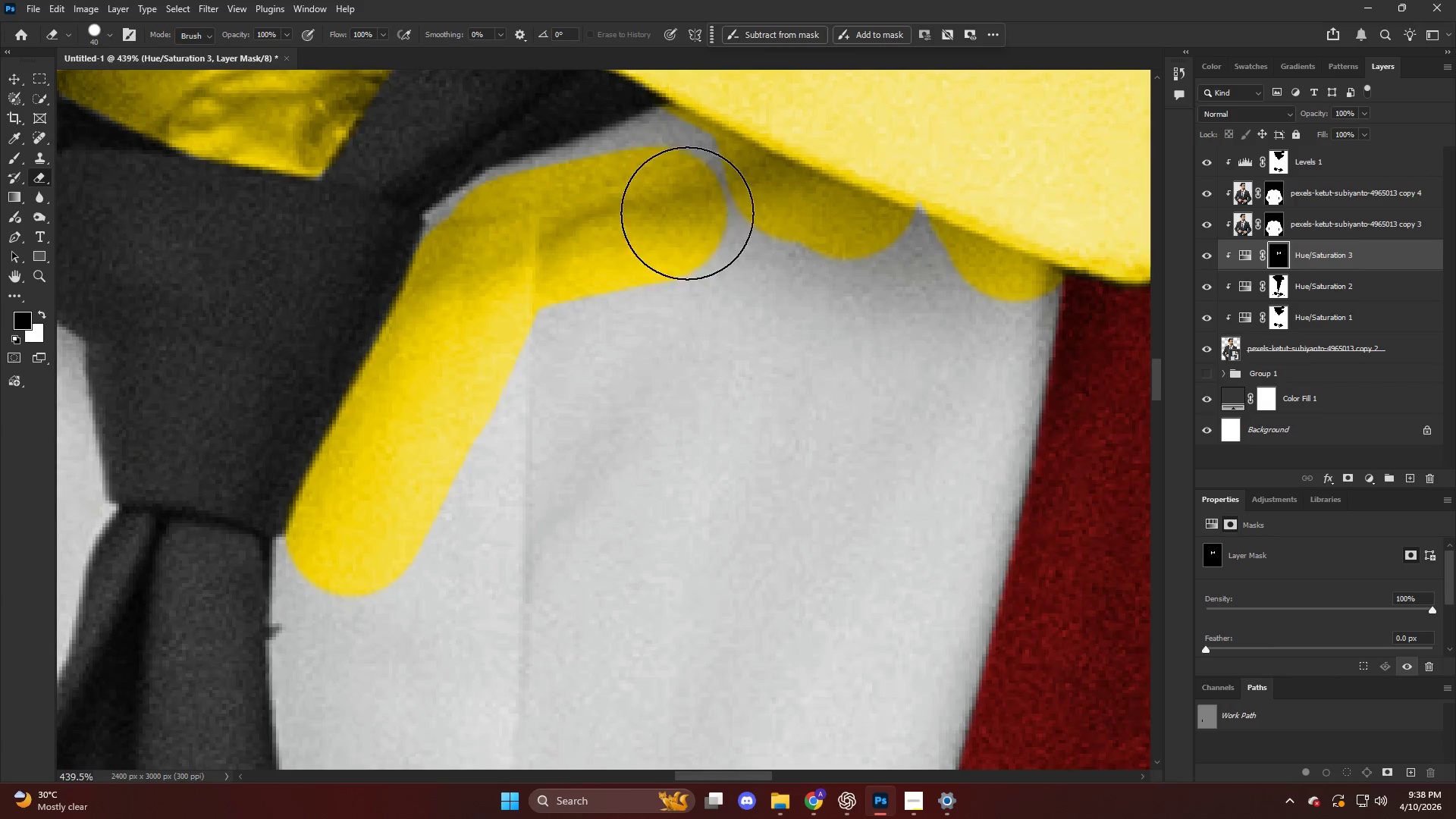 
hold_key(key=AltLeft, duration=0.98)
scroll: coordinate [729, 229], scroll_direction: up, amount: 10.0
 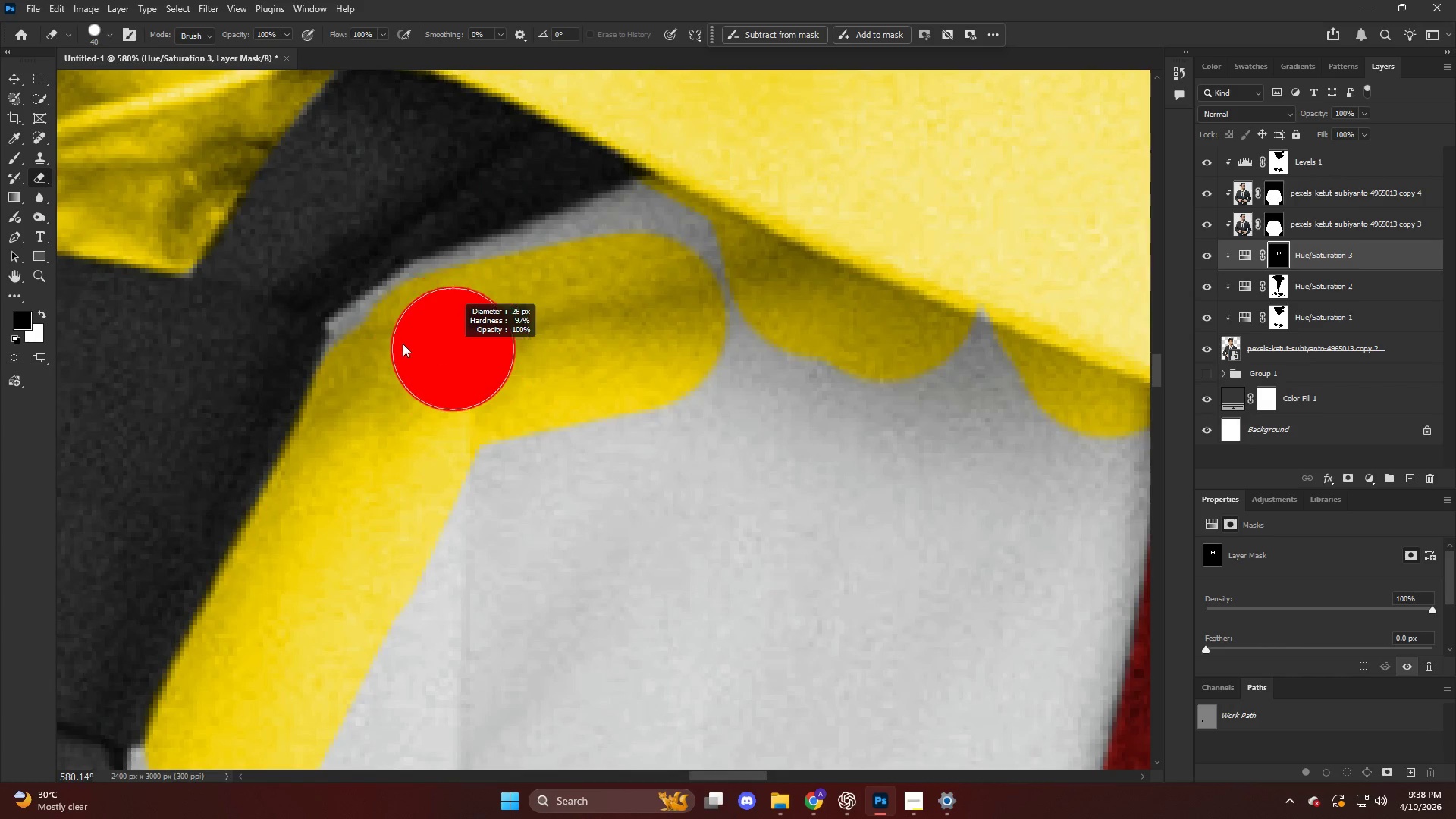 
left_click_drag(start_coordinate=[334, 412], to_coordinate=[705, 199])
 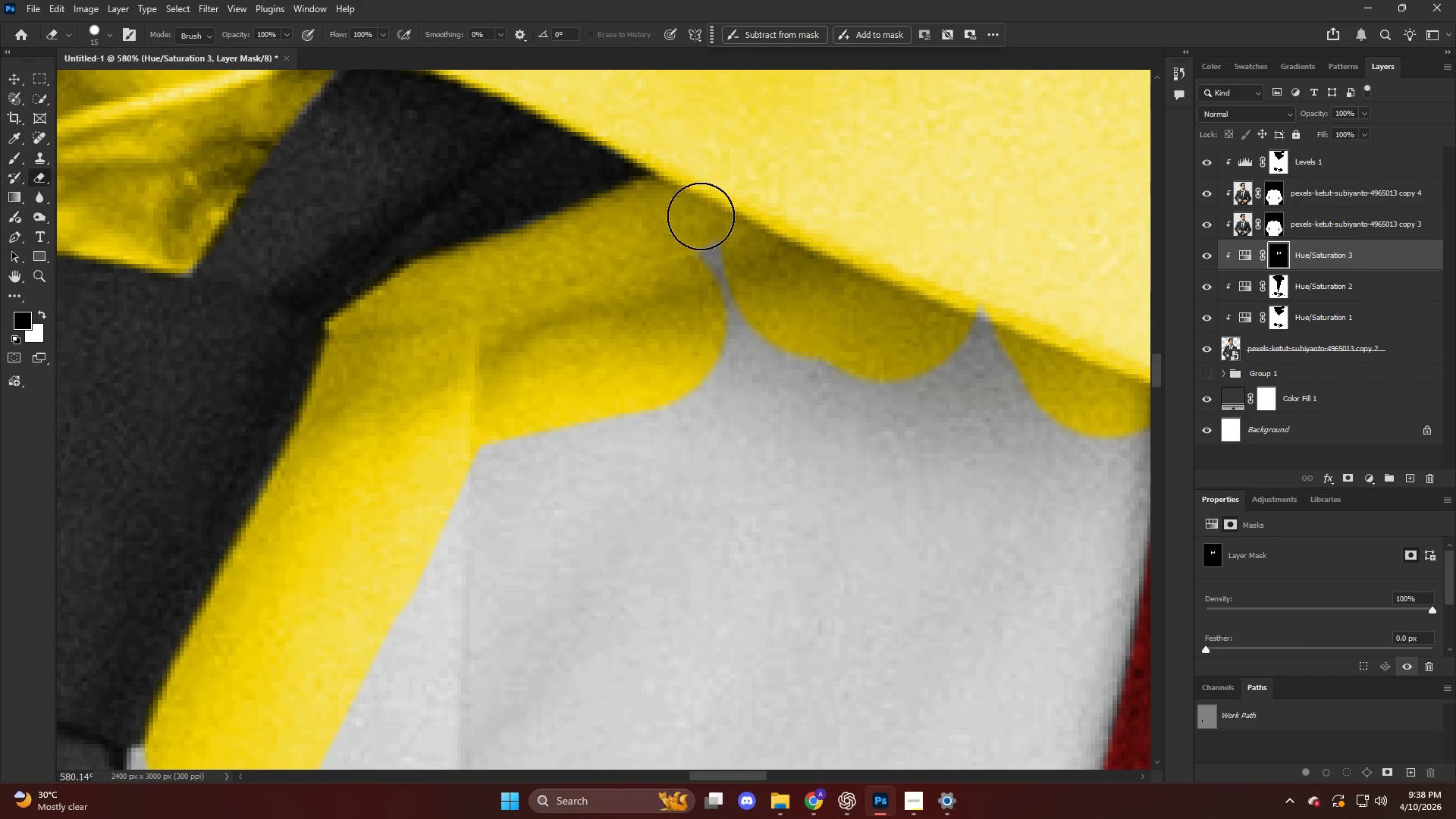 
hold_key(key=AltLeft, duration=1.08)
hold_key(key=AltLeft, duration=1.36)
scroll: coordinate [588, 375], scroll_direction: down, amount: 2.0
 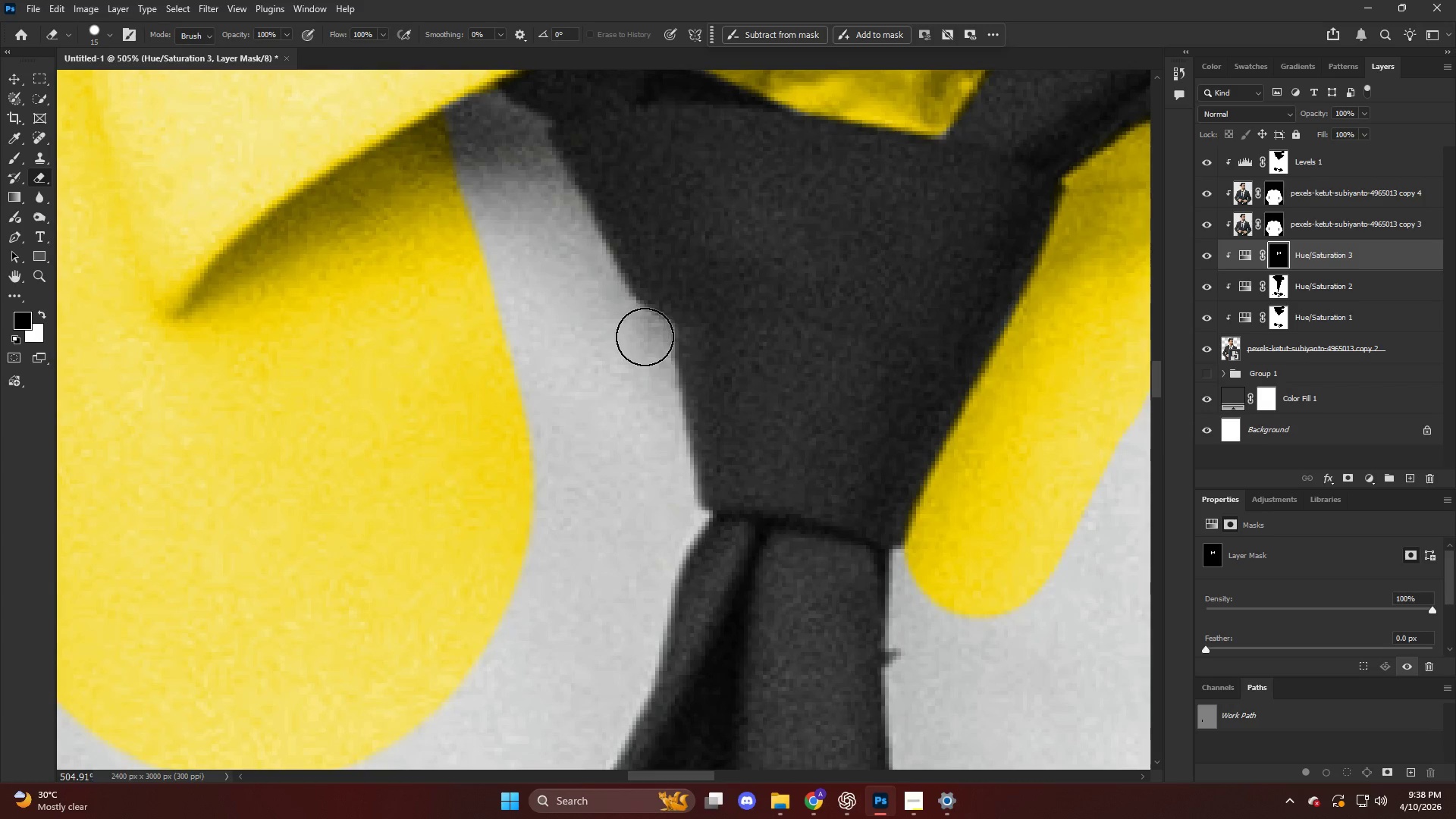 
left_click_drag(start_coordinate=[648, 339], to_coordinate=[325, 16])
 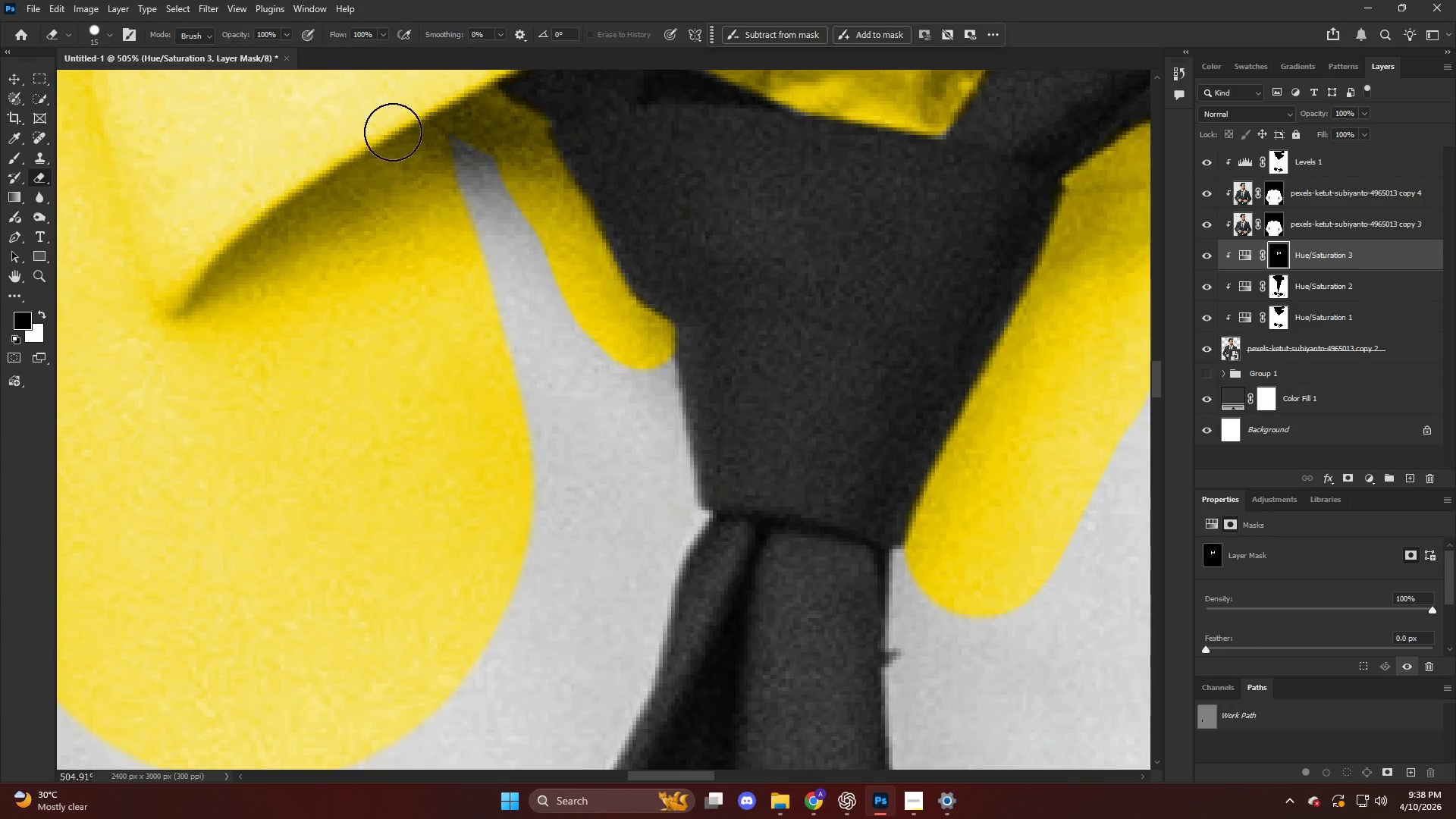 
hold_key(key=AltLeft, duration=0.42)
 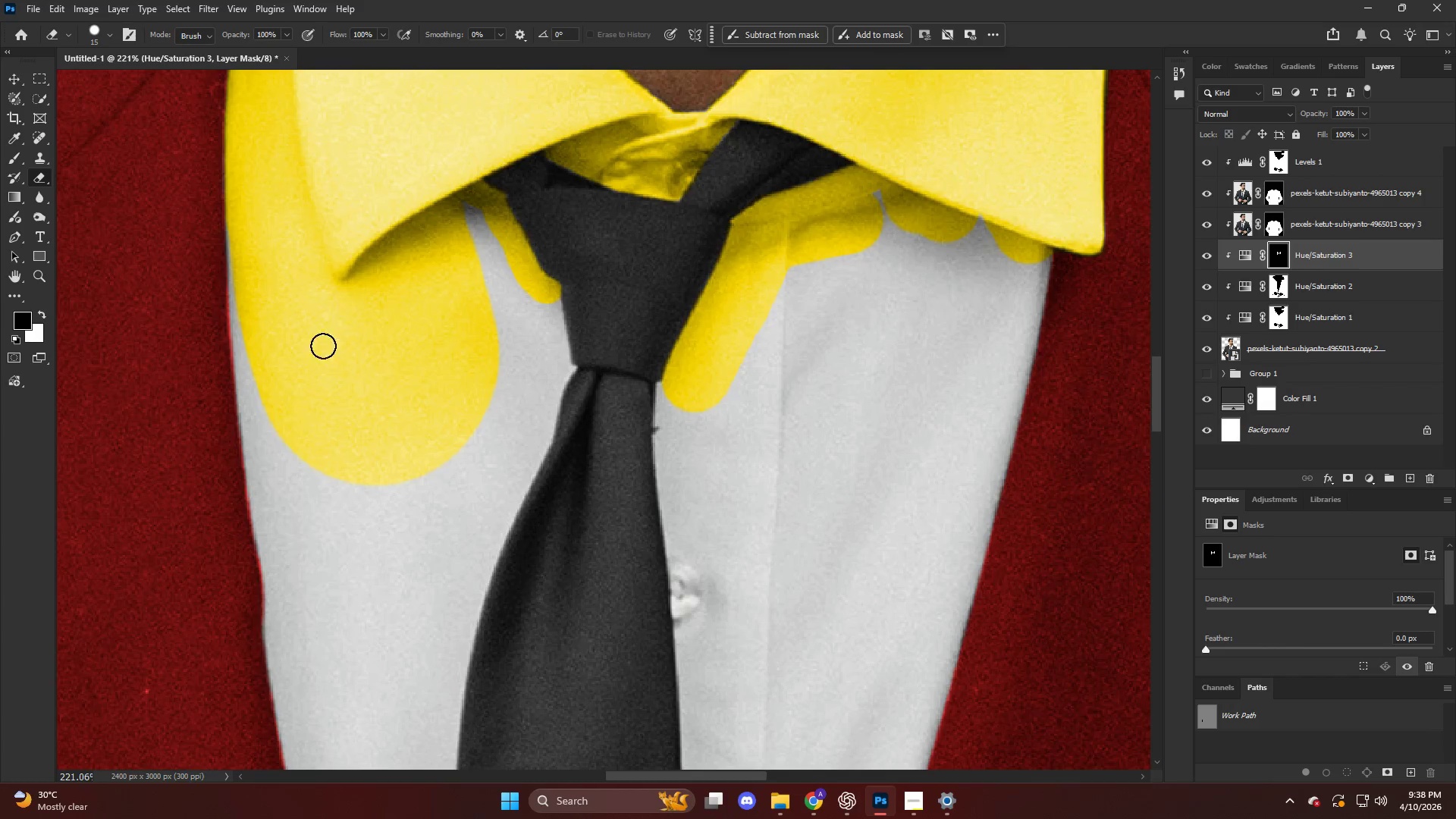 
key(Control+ControlLeft)
 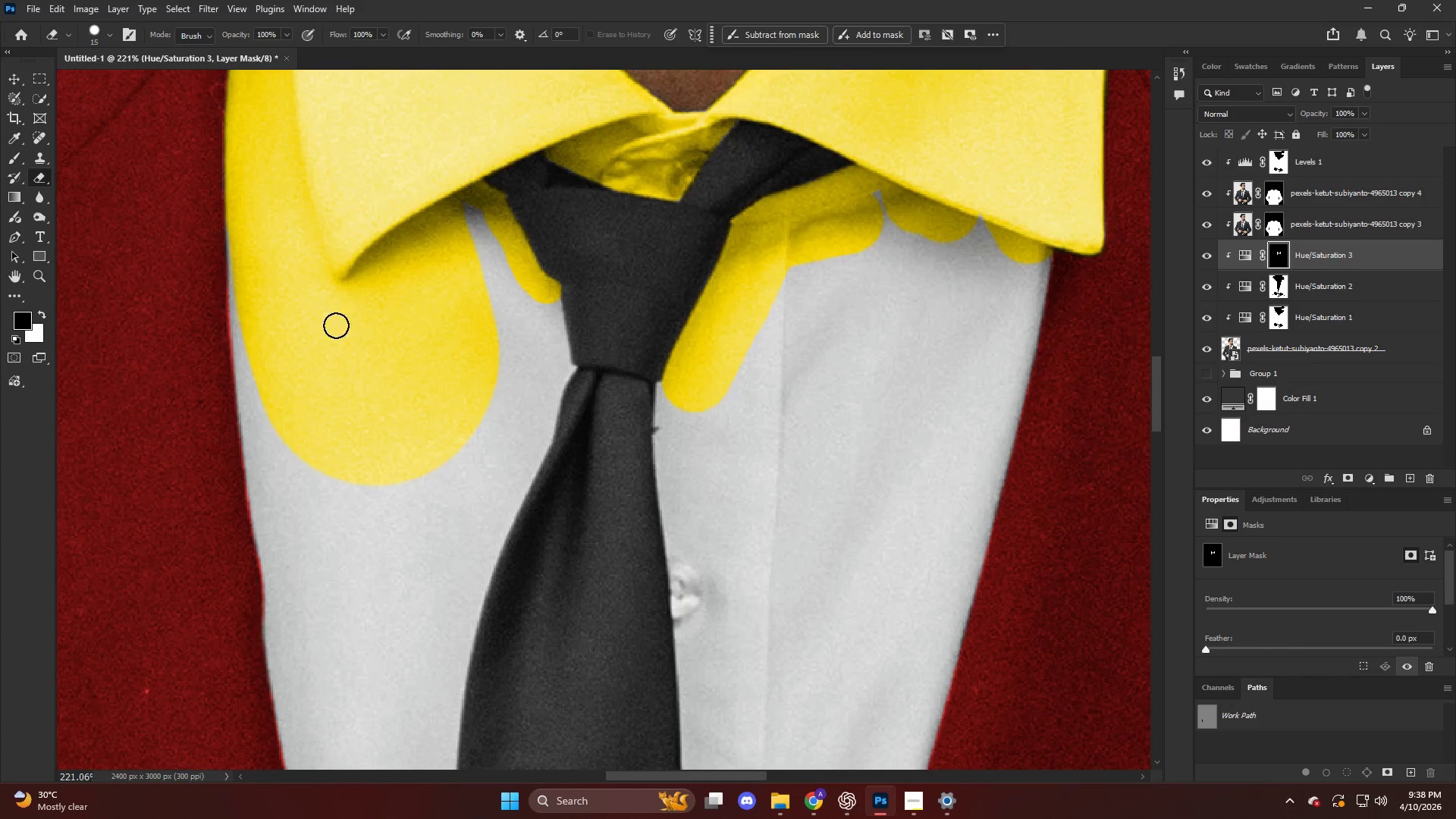 
hold_key(key=AltLeft, duration=0.45)
scroll: coordinate [447, 430], scroll_direction: down, amount: 2.0
 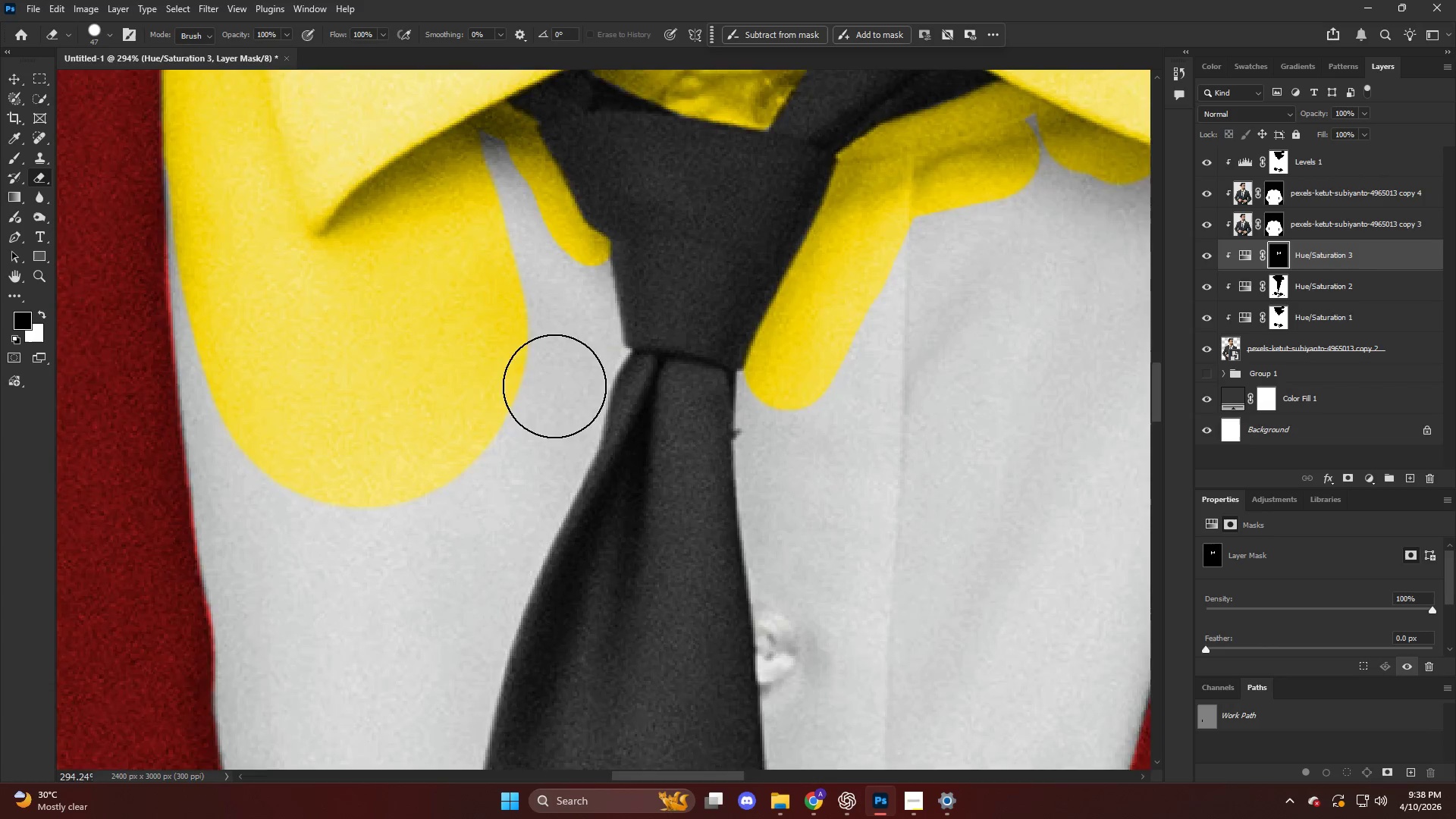 
hold_key(key=AltLeft, duration=1.08)
scroll: coordinate [613, 340], scroll_direction: up, amount: 8.0
 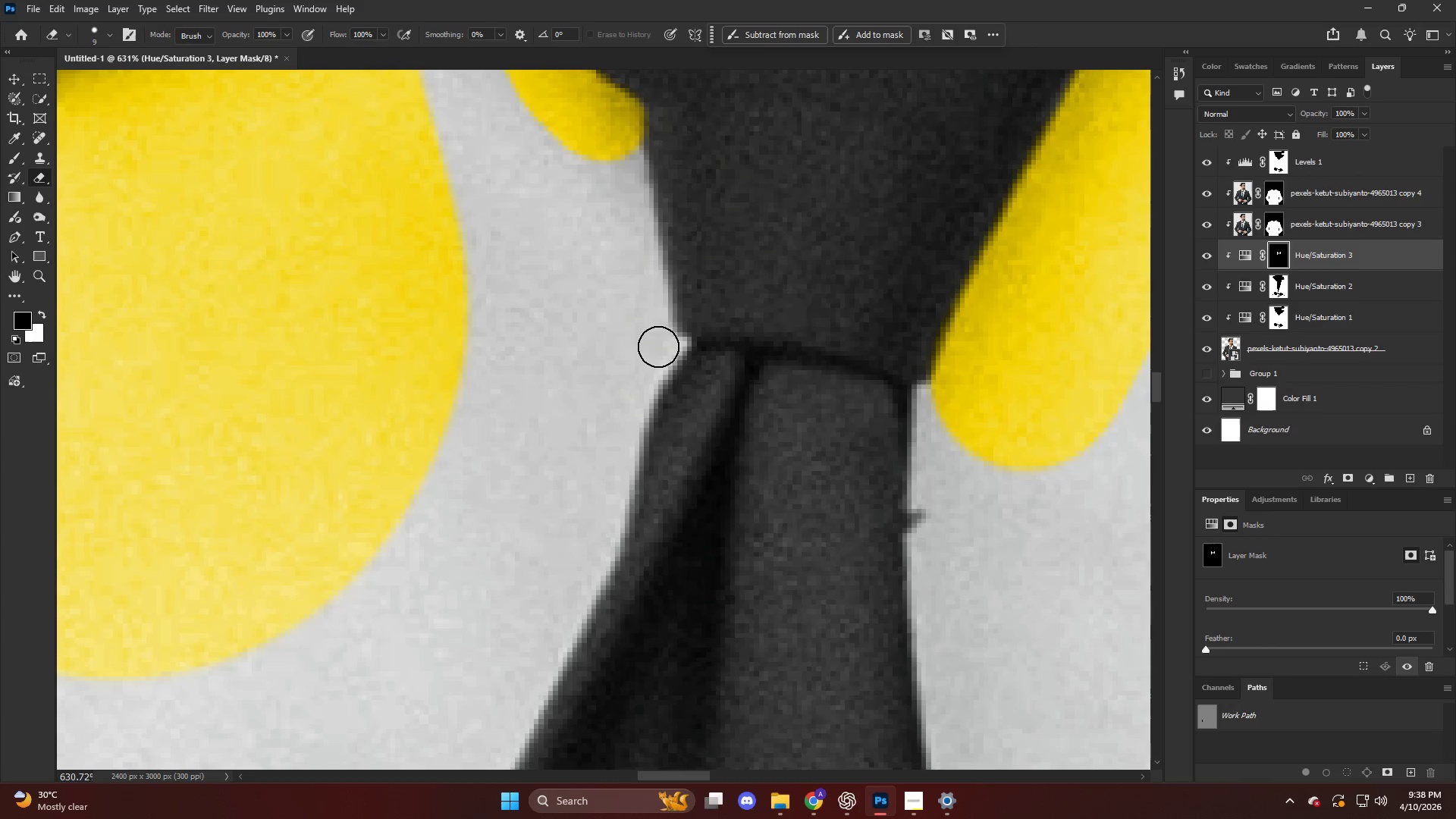 
left_click_drag(start_coordinate=[665, 348], to_coordinate=[631, 238])
 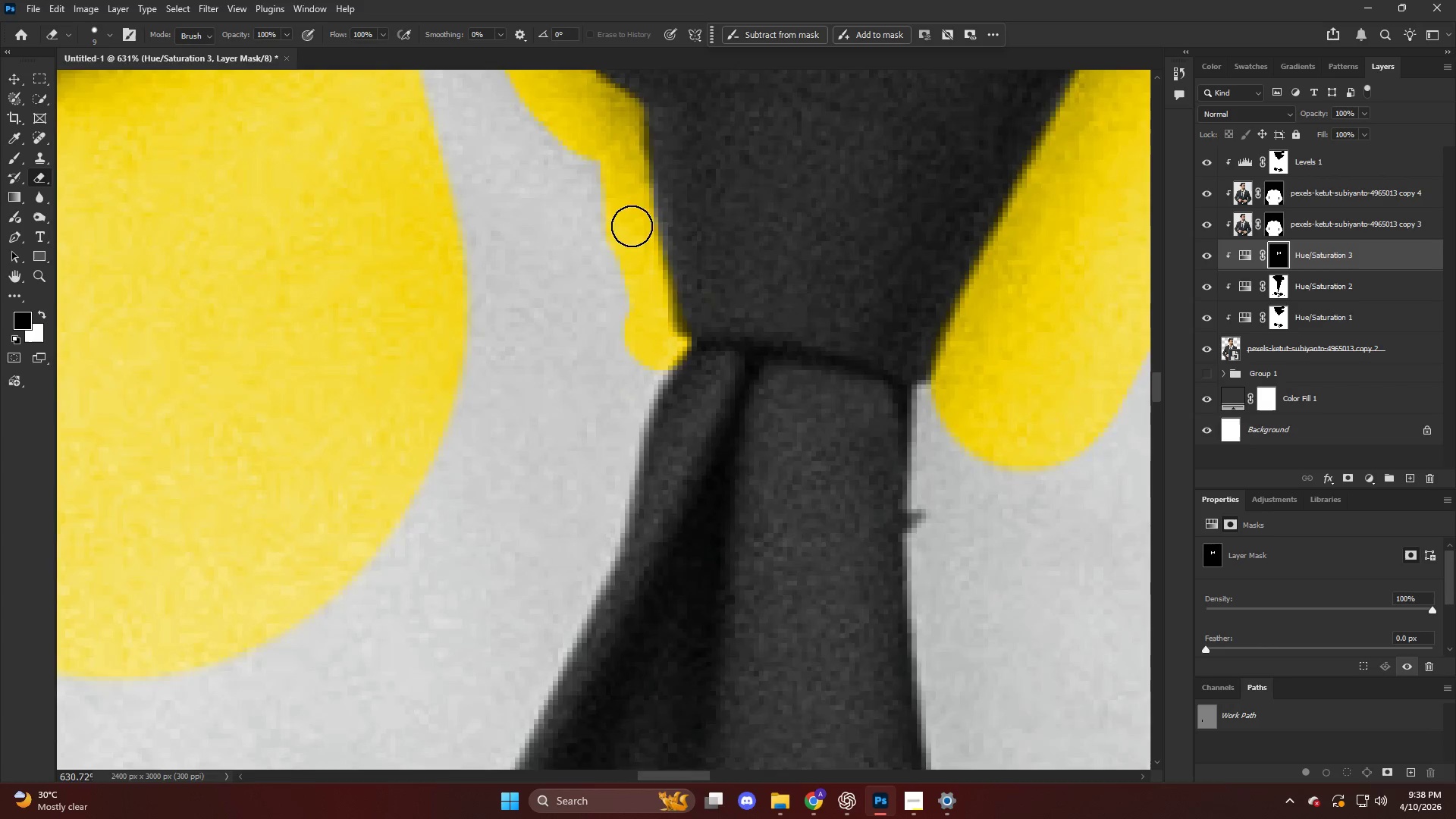 
hold_key(key=AltLeft, duration=0.59)
scroll: coordinate [628, 257], scroll_direction: down, amount: 13.0
 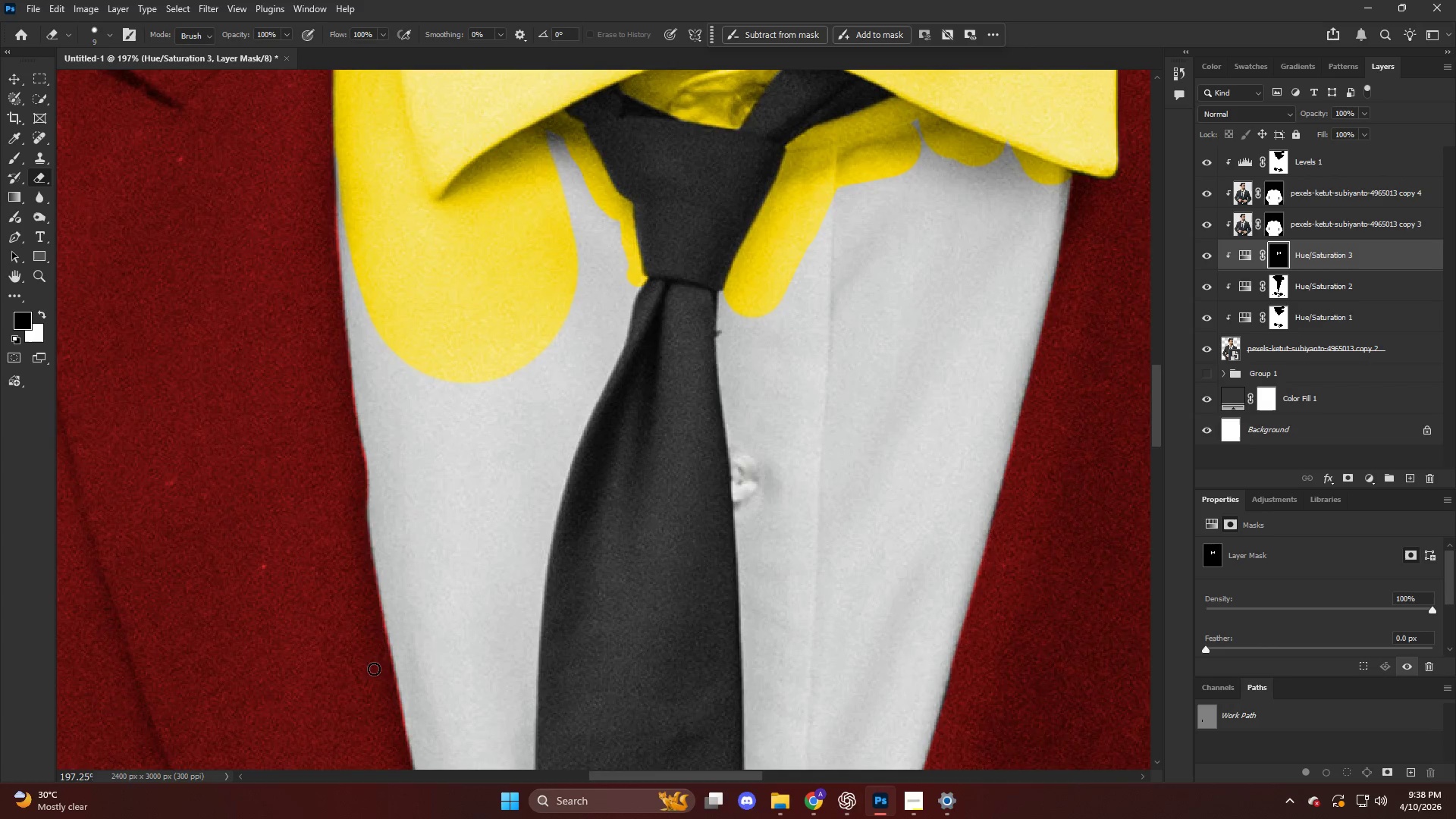 
key(Alt+AltLeft)
 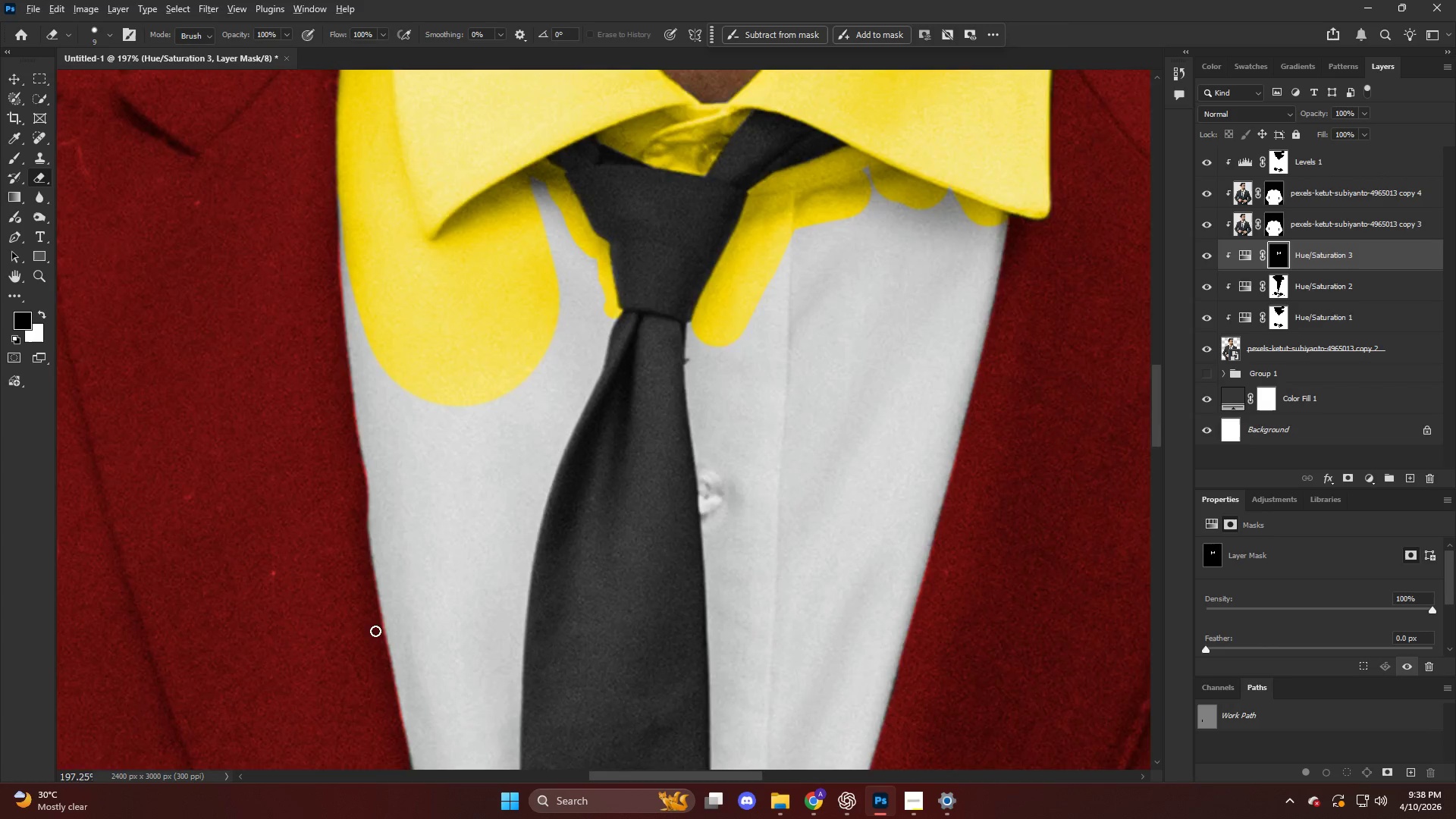 
hold_key(key=AltLeft, duration=0.83)
scroll: coordinate [425, 607], scroll_direction: down, amount: 9.0
 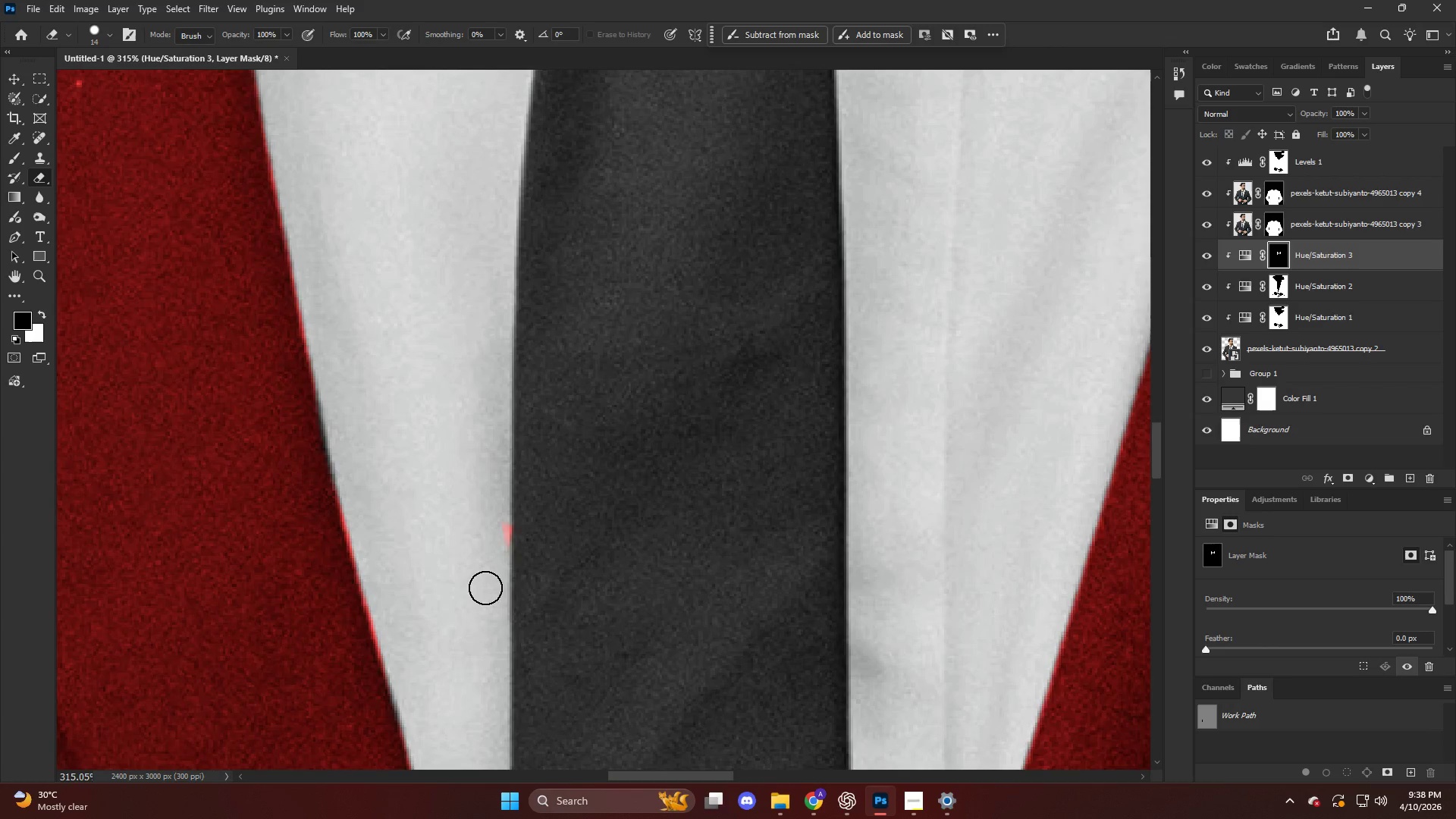 
left_click([497, 598])
 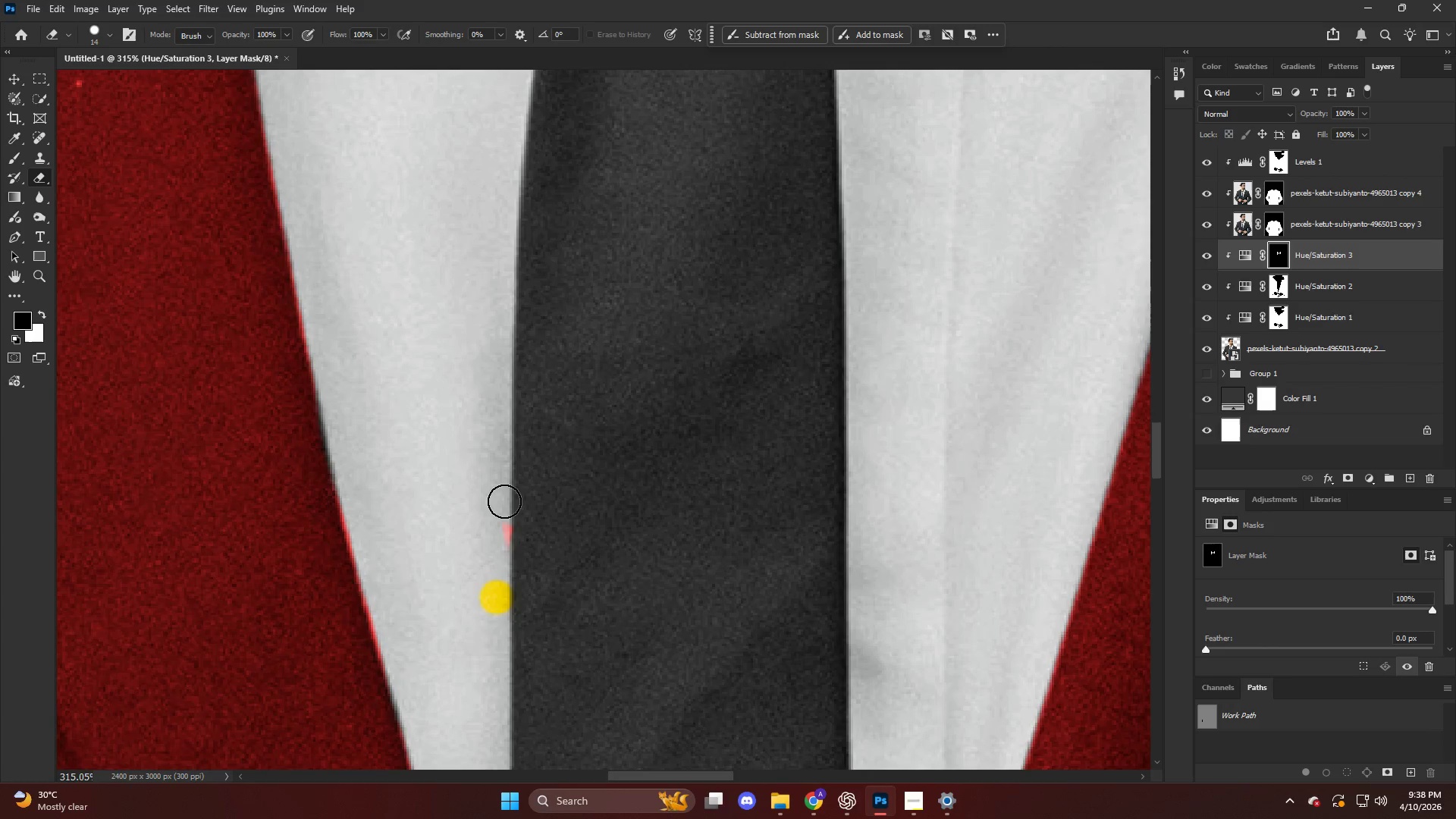 
hold_key(key=ShiftLeft, duration=0.8)
left_click([496, 495])
 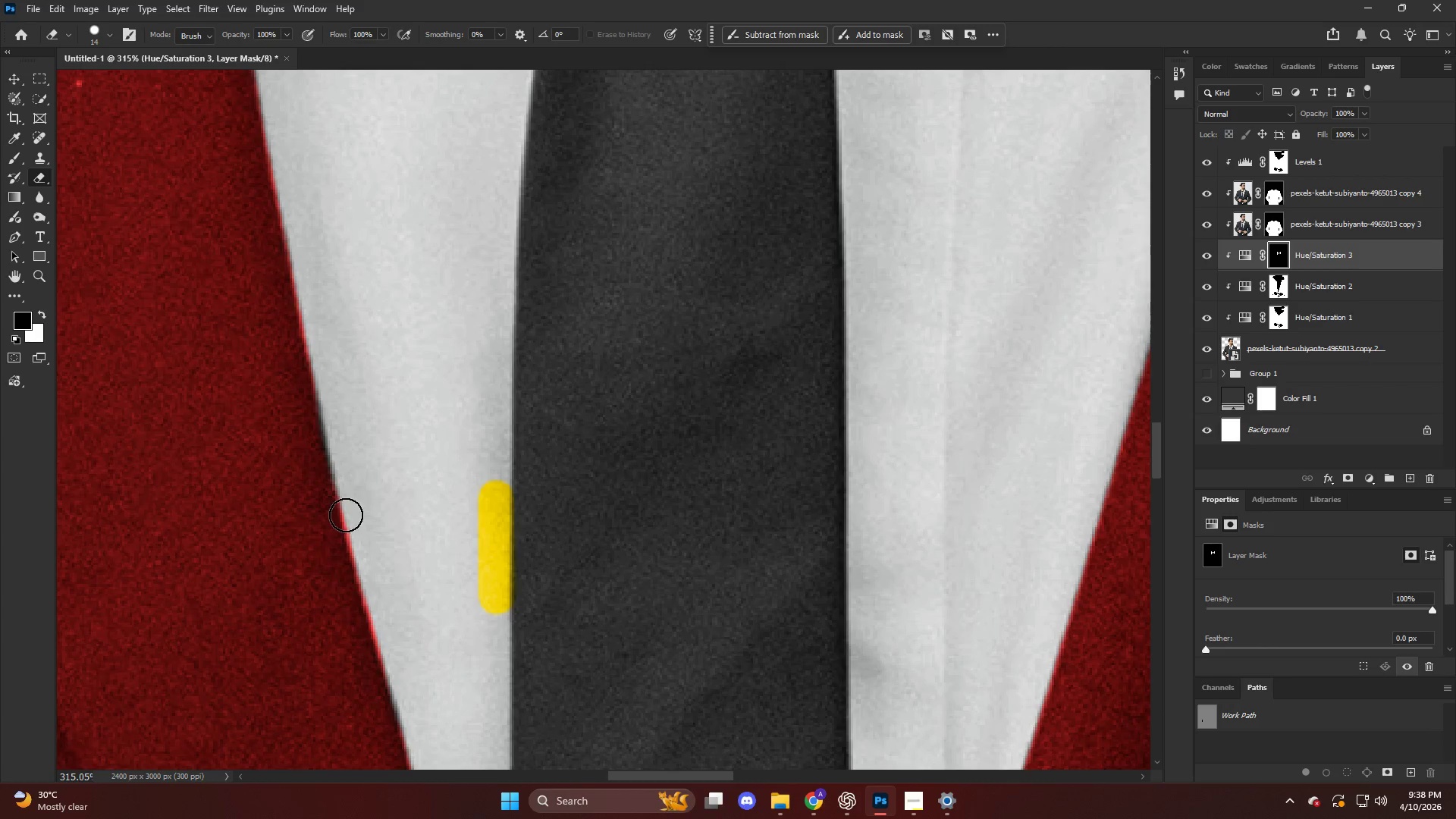 
key(Alt+AltLeft)
 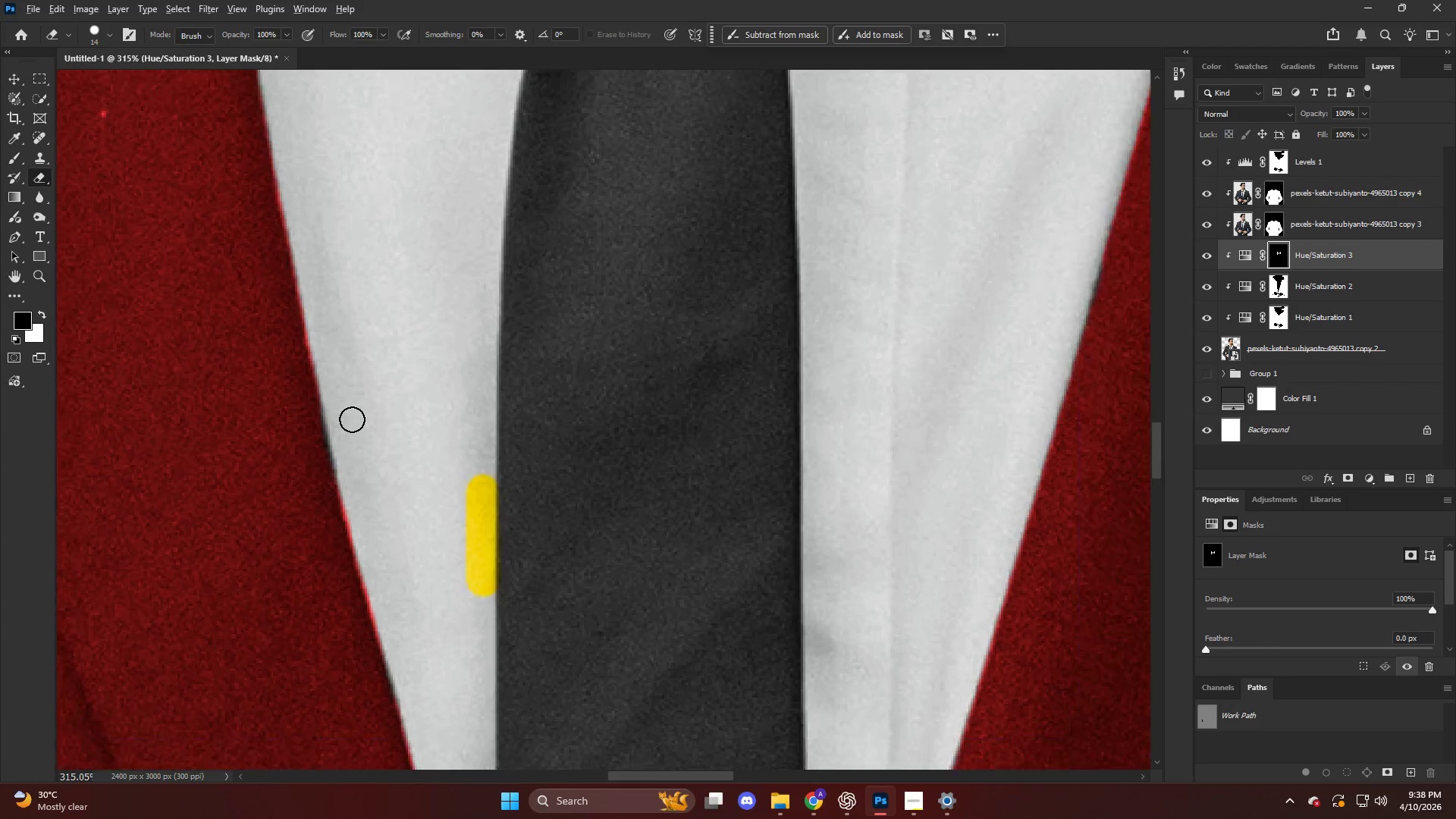 
hold_key(key=AltLeft, duration=0.39)
 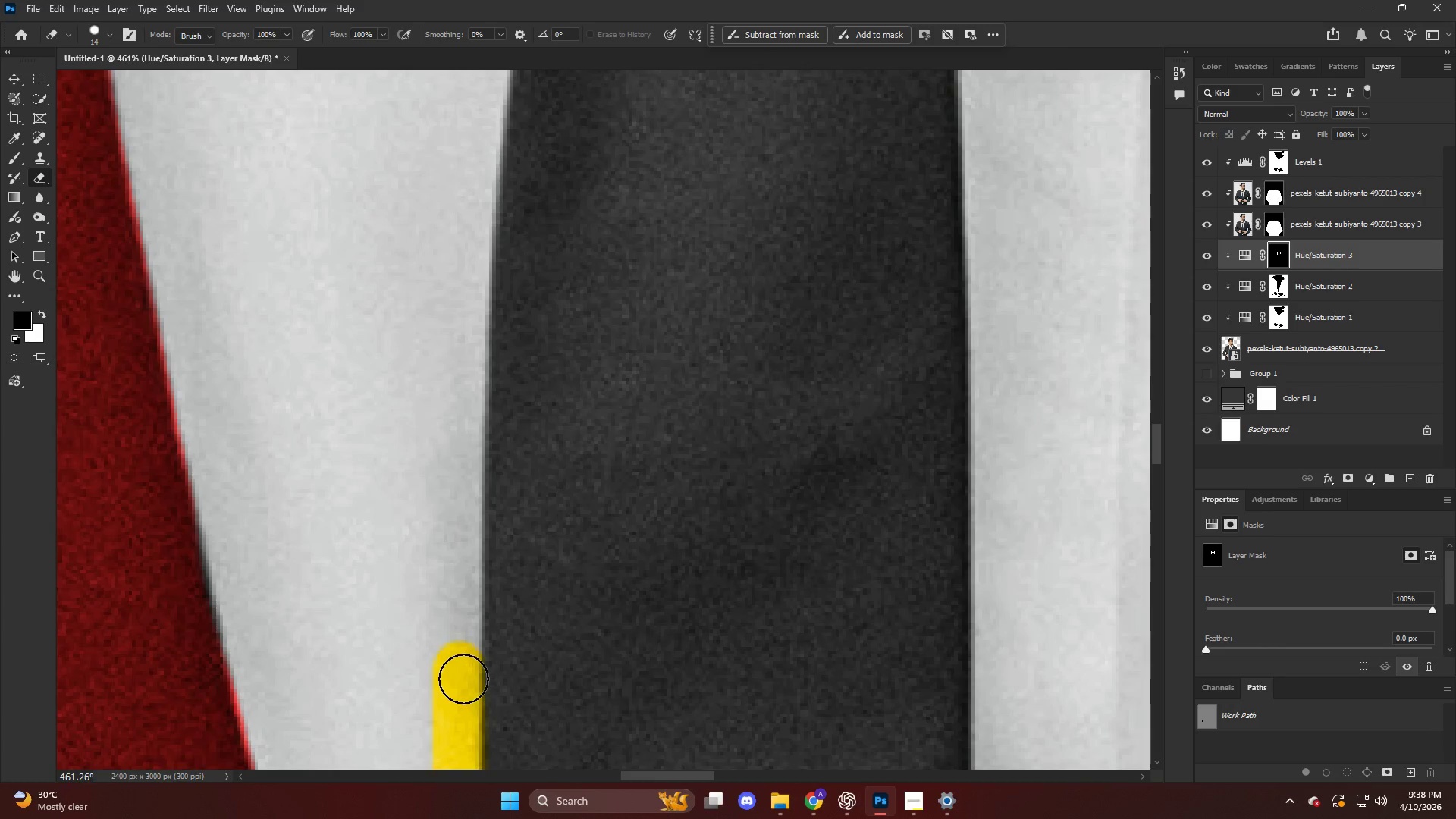 
left_click_drag(start_coordinate=[460, 671], to_coordinate=[466, 463])
 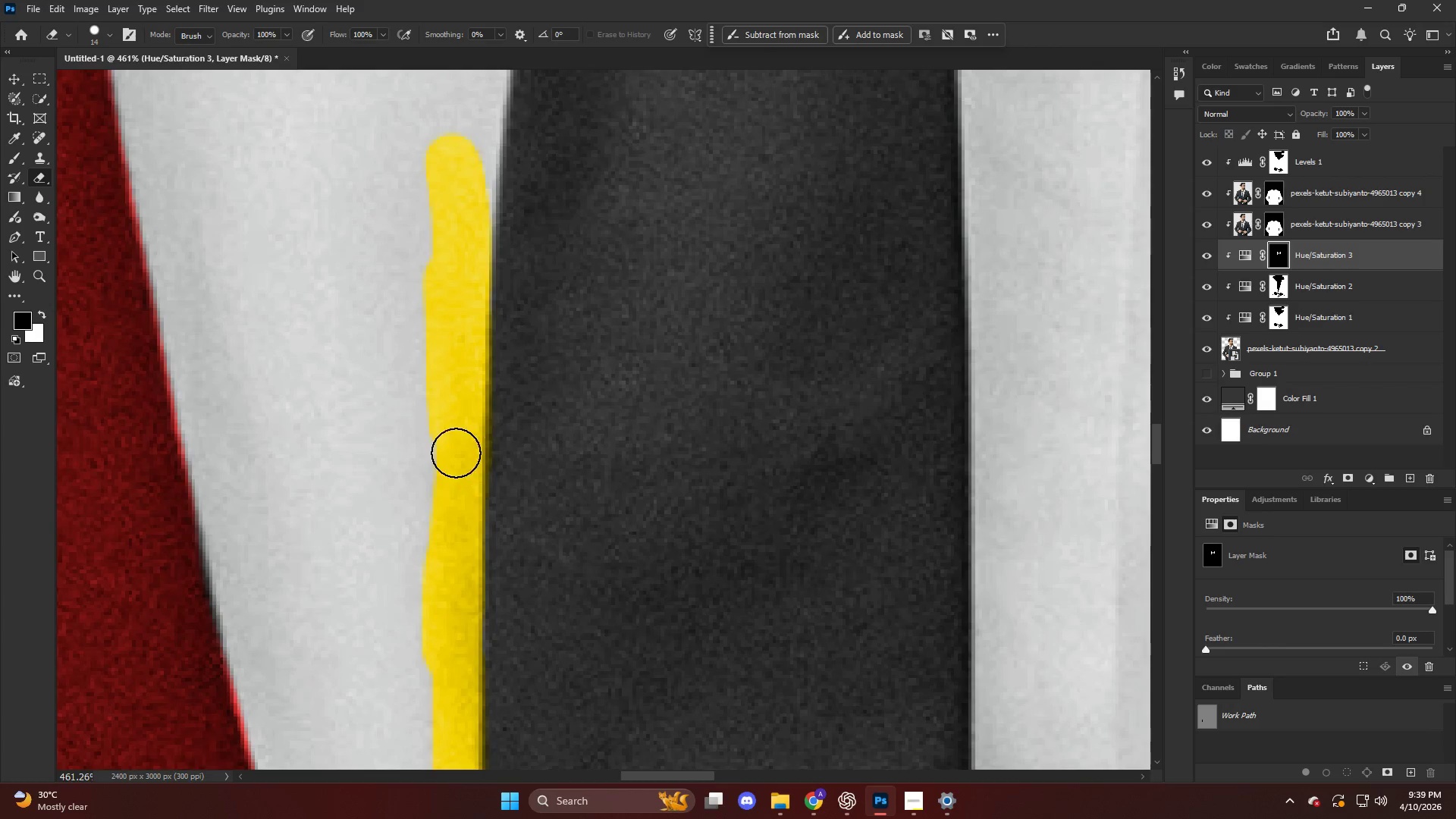 
scroll: coordinate [425, 631], scroll_direction: up, amount: 13.0
 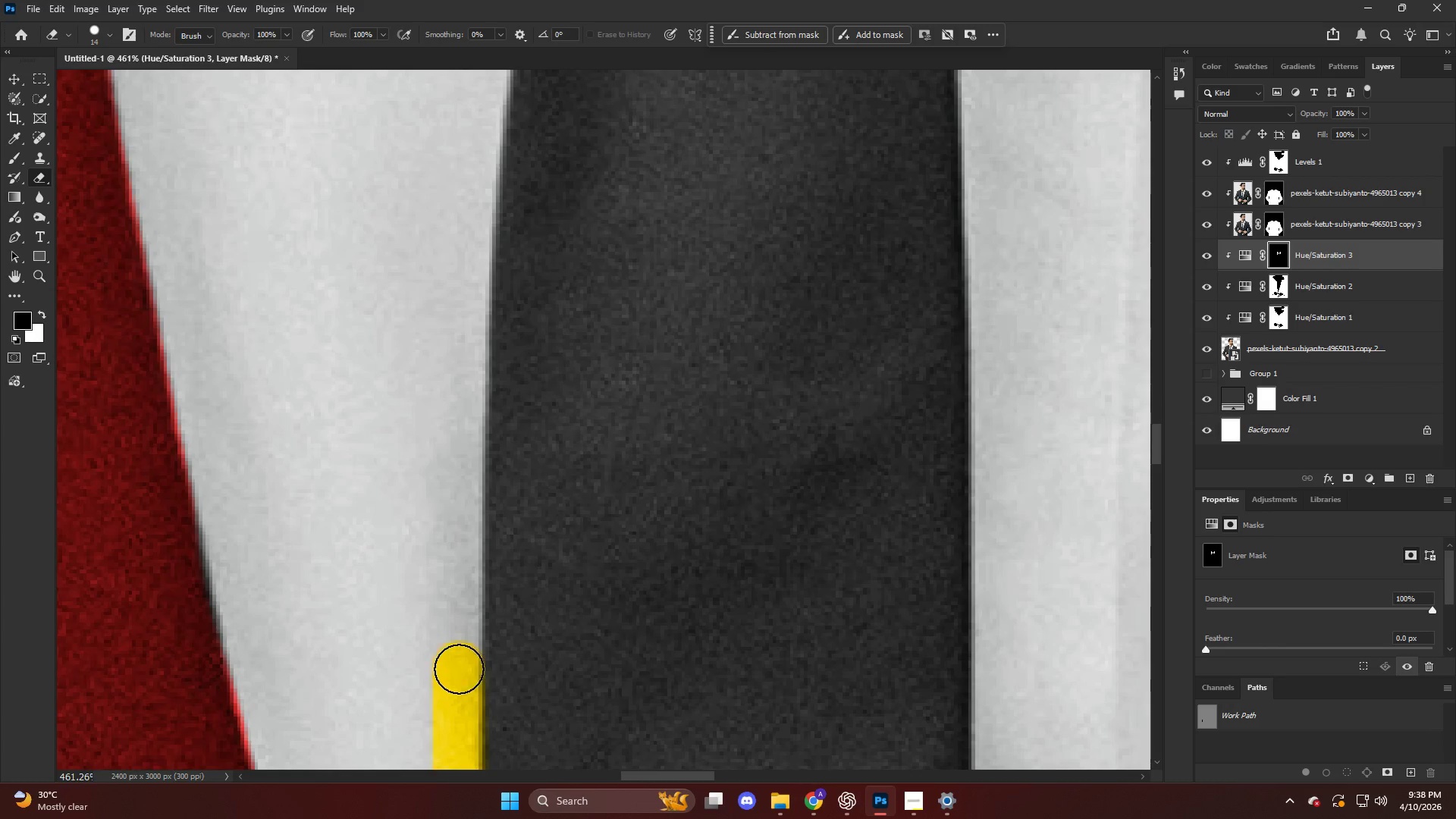 
key(Alt+AltLeft)
 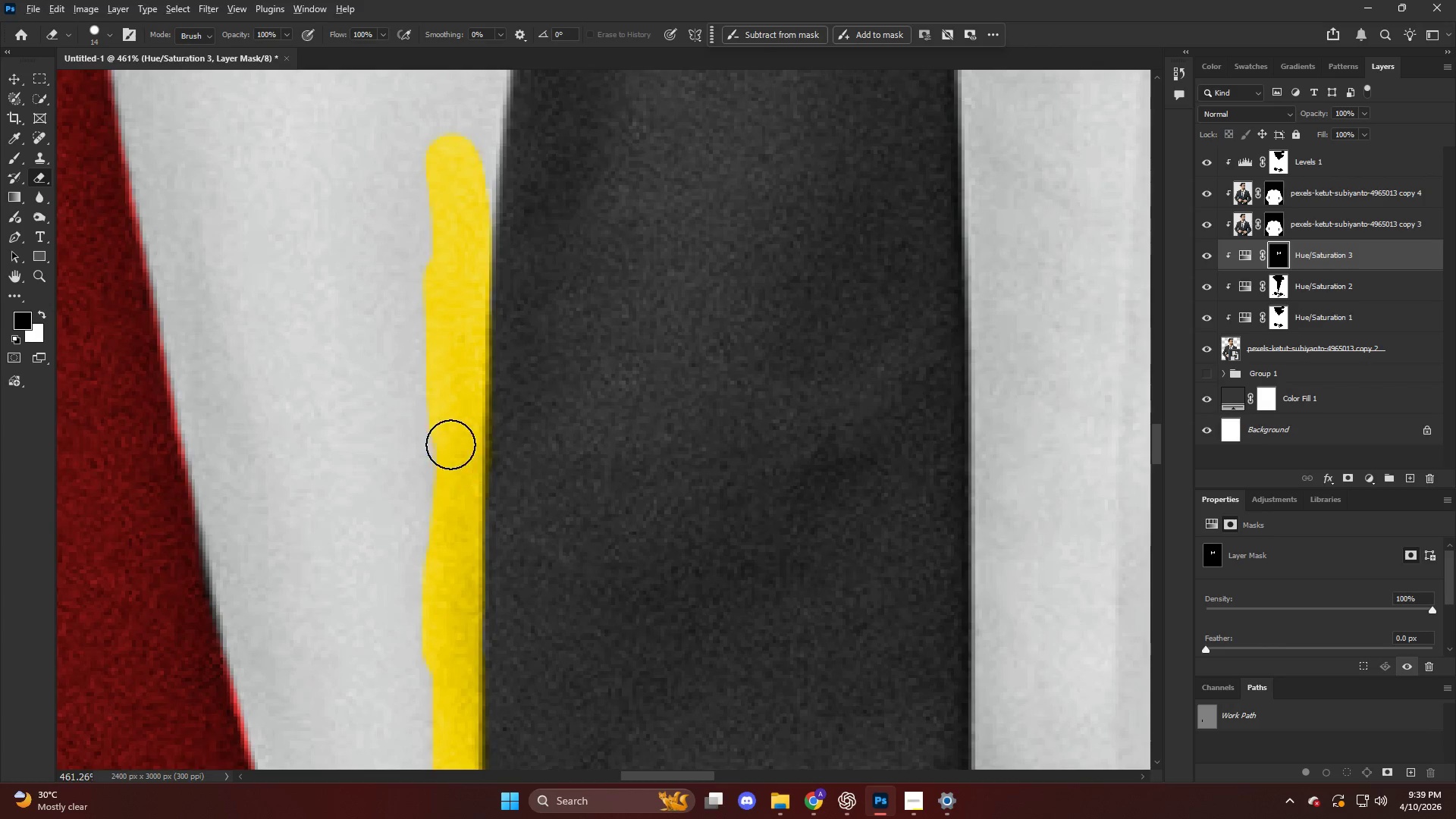 
hold_key(key=AltLeft, duration=0.34)
scroll: coordinate [469, 375], scroll_direction: up, amount: 9.0
 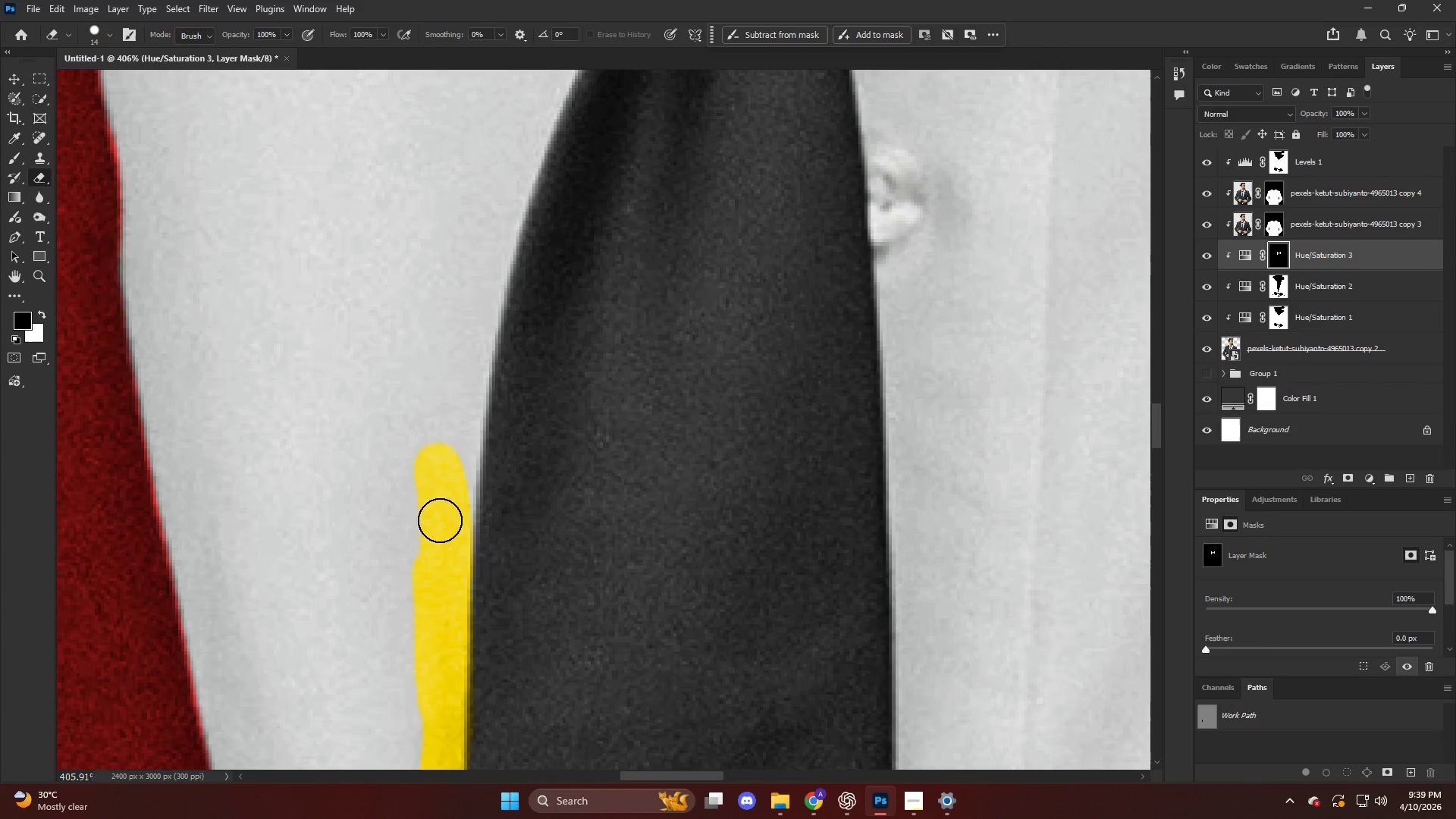 
hold_key(key=ShiftLeft, duration=2.39)
left_click([459, 437])
 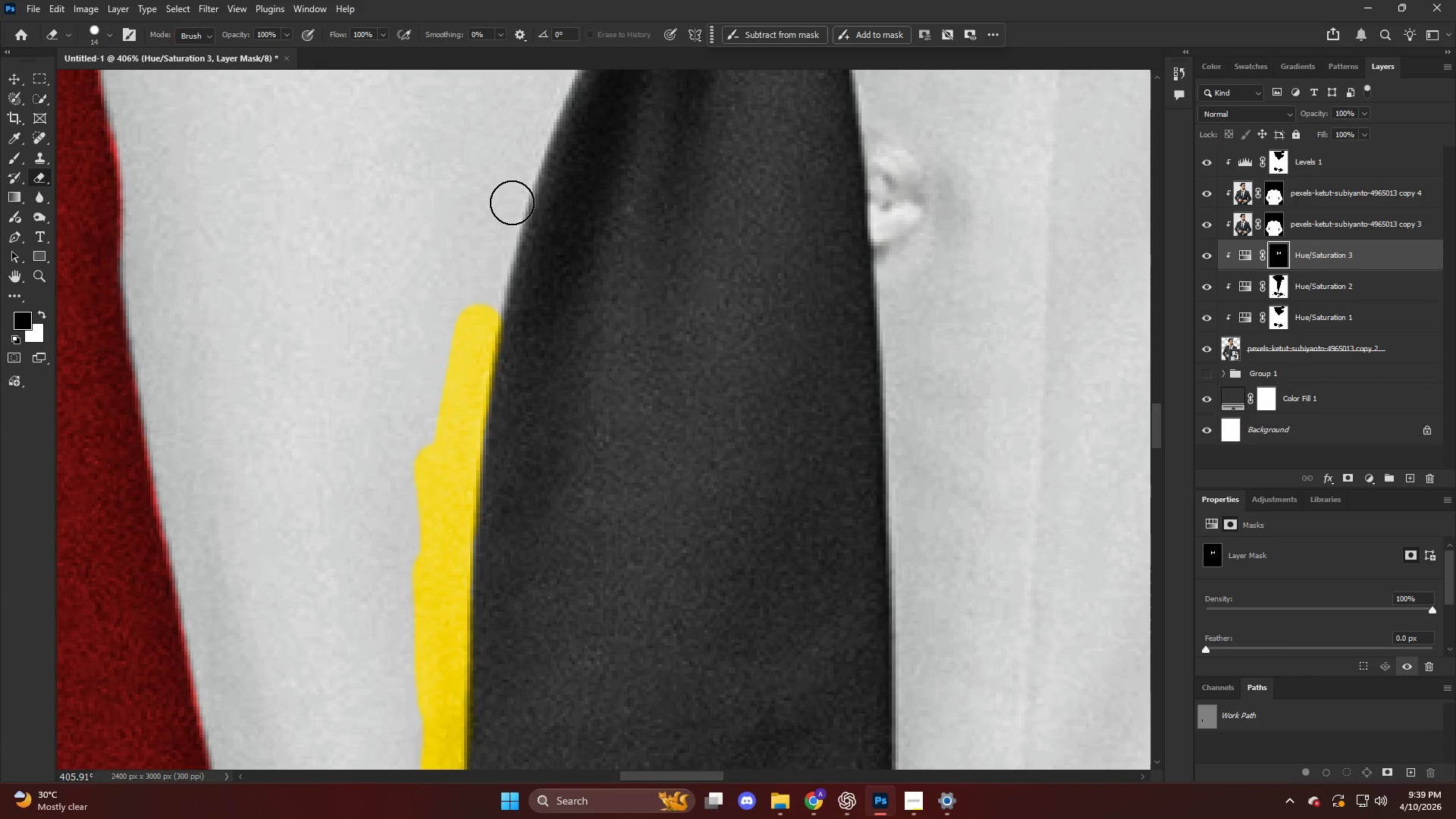 
left_click([507, 193])
 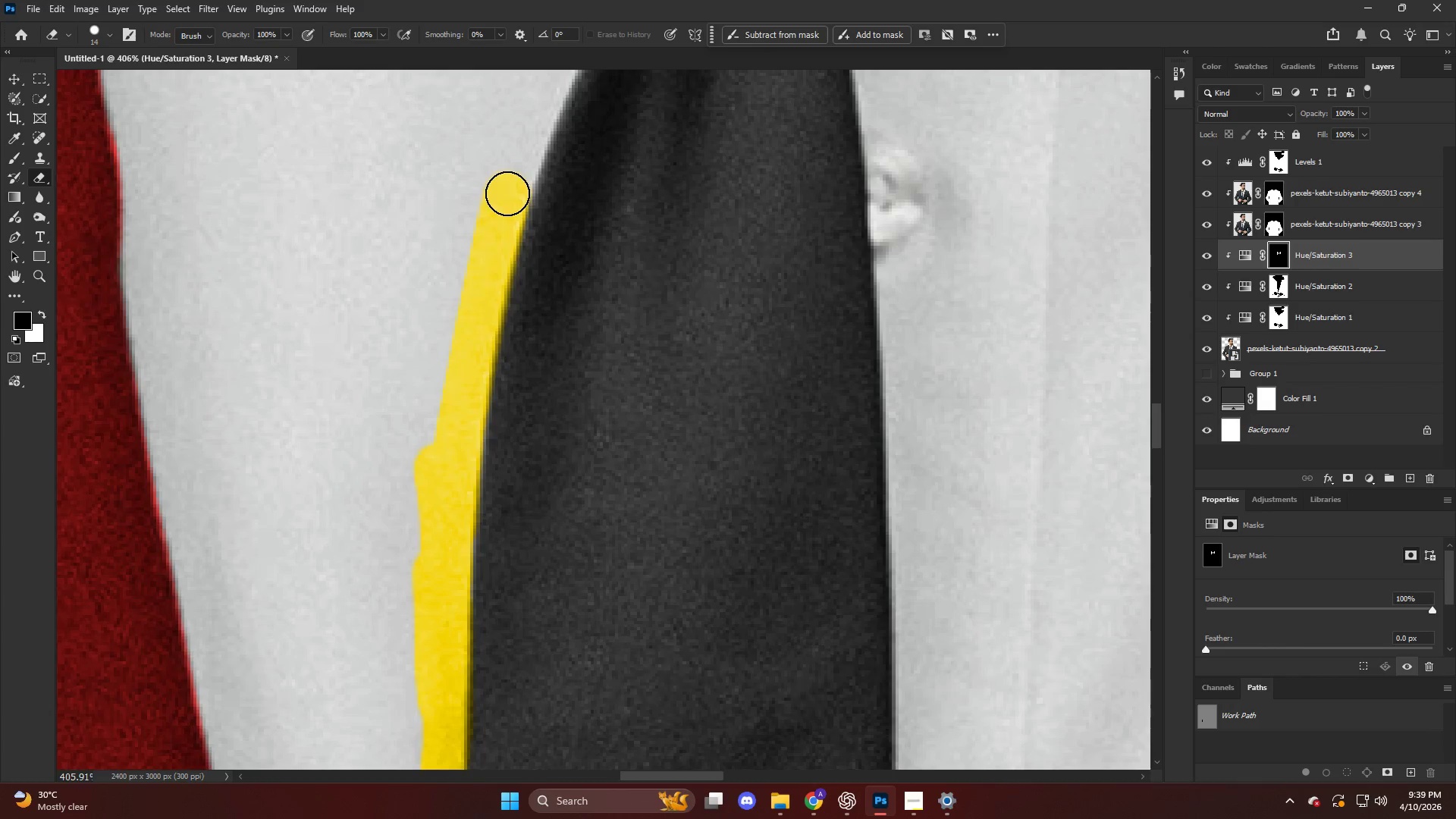 
key(Alt+AltLeft)
 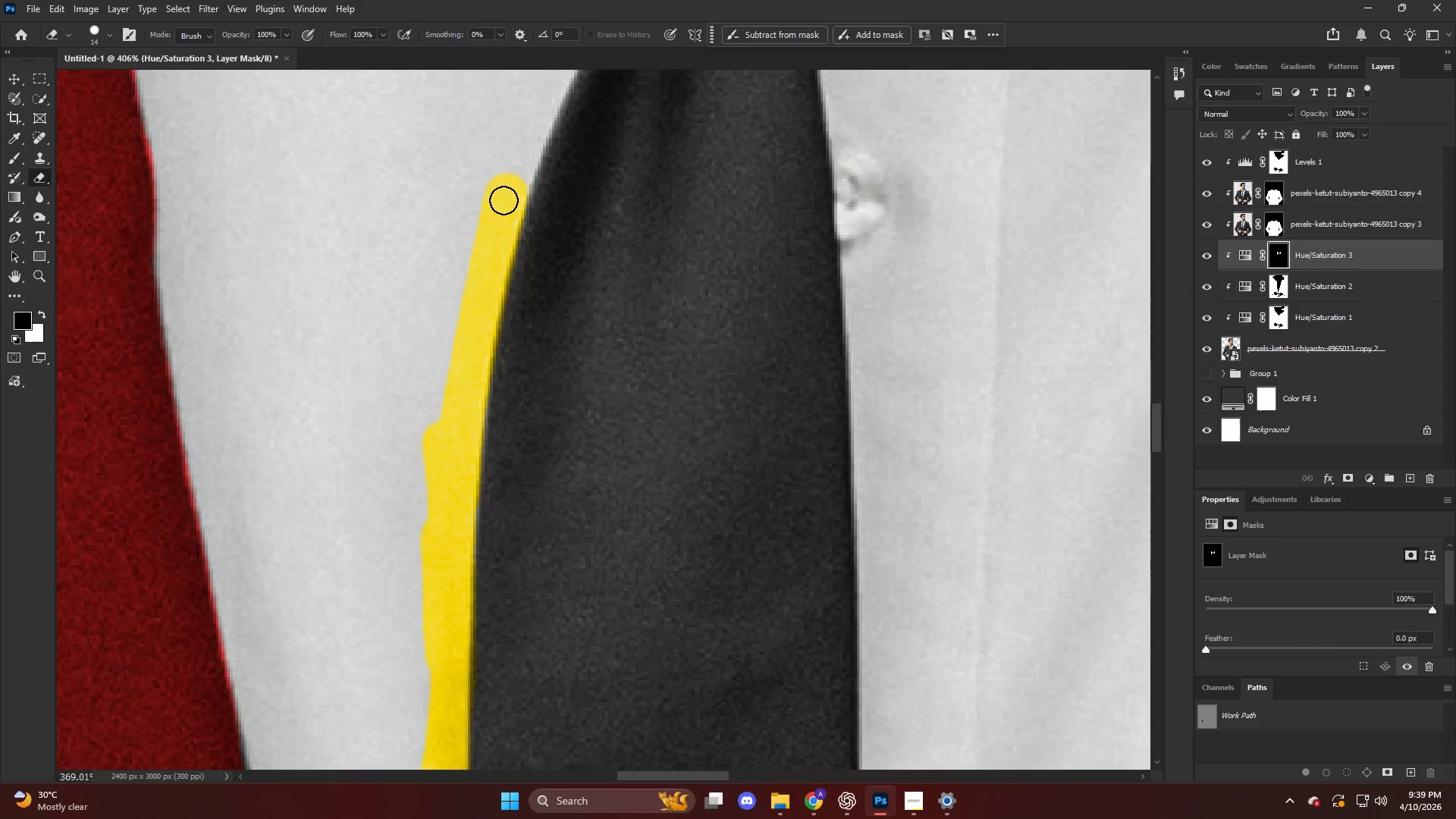 
key(Alt+AltLeft)
 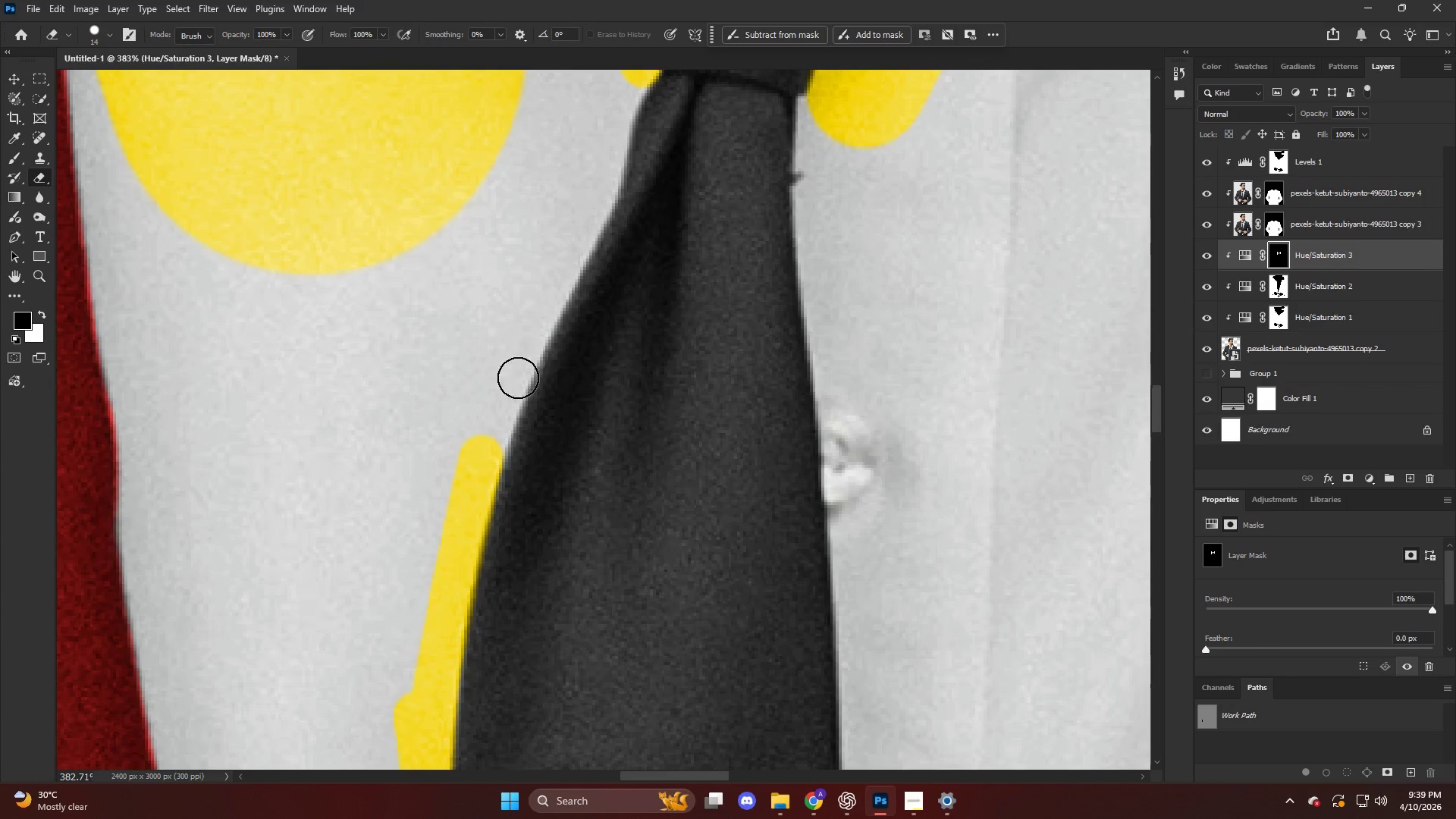 
hold_key(key=ShiftLeft, duration=3.72)
 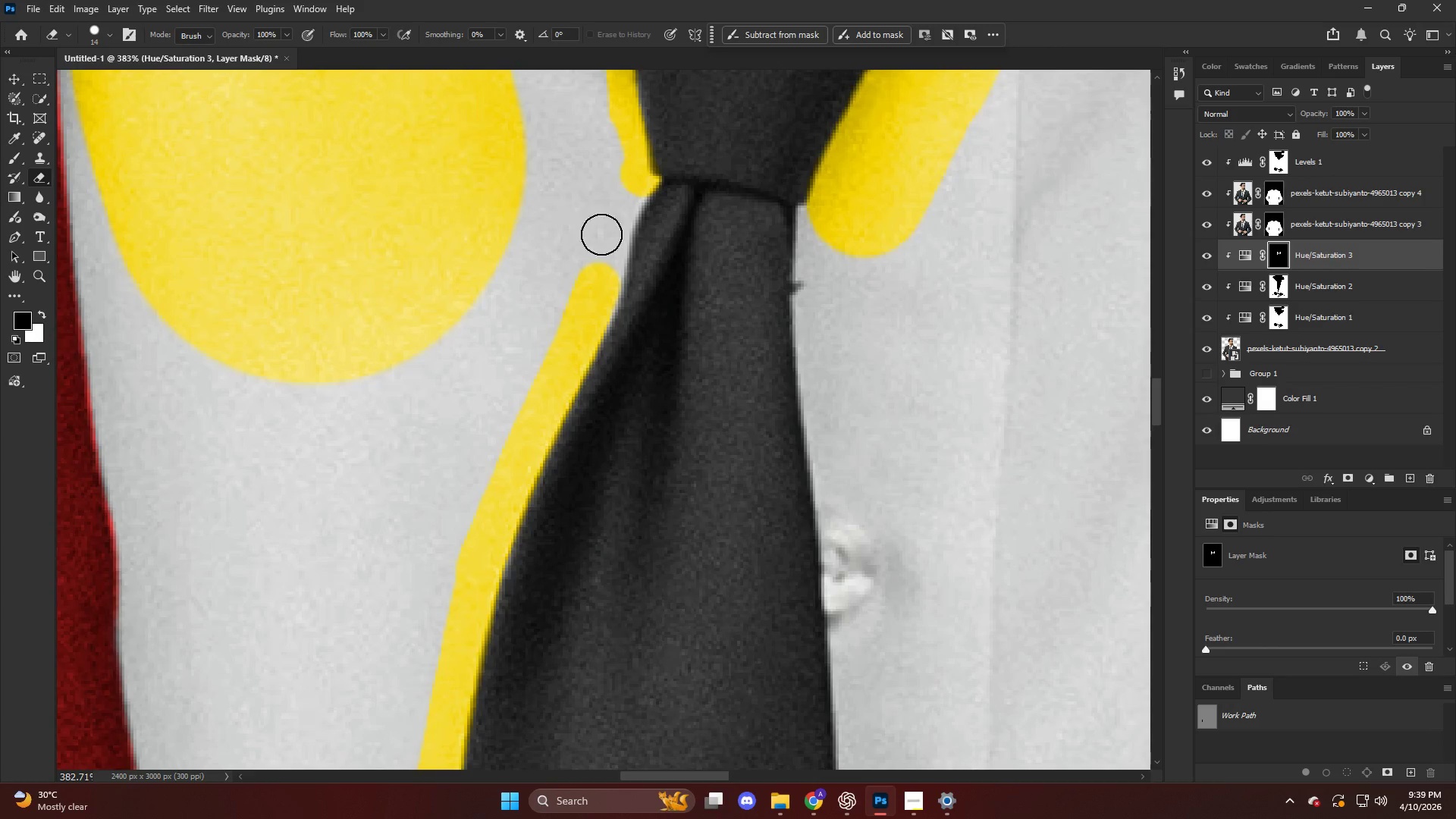 
scroll: coordinate [561, 242], scroll_direction: up, amount: 15.0
 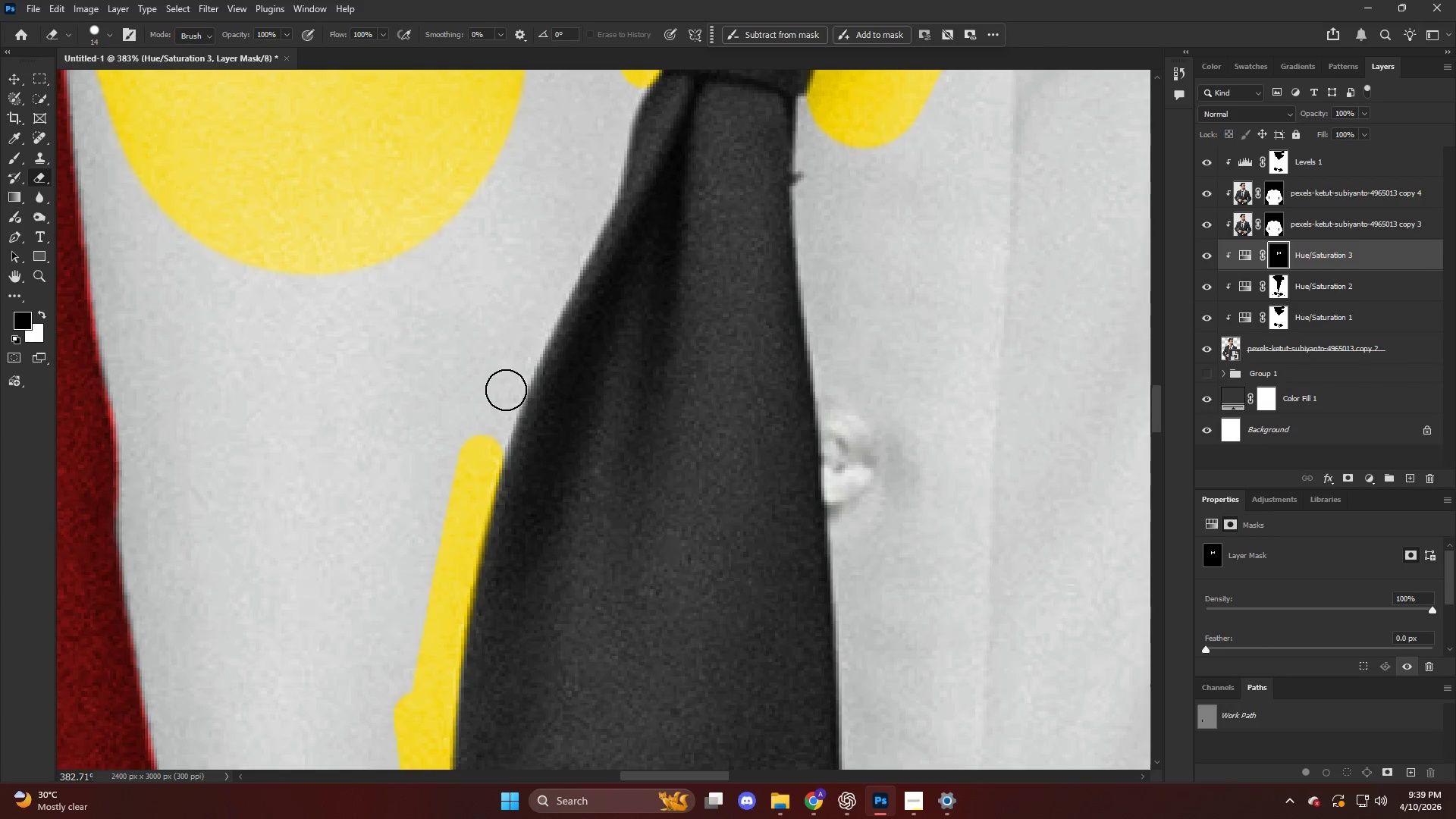 
left_click([506, 391])
 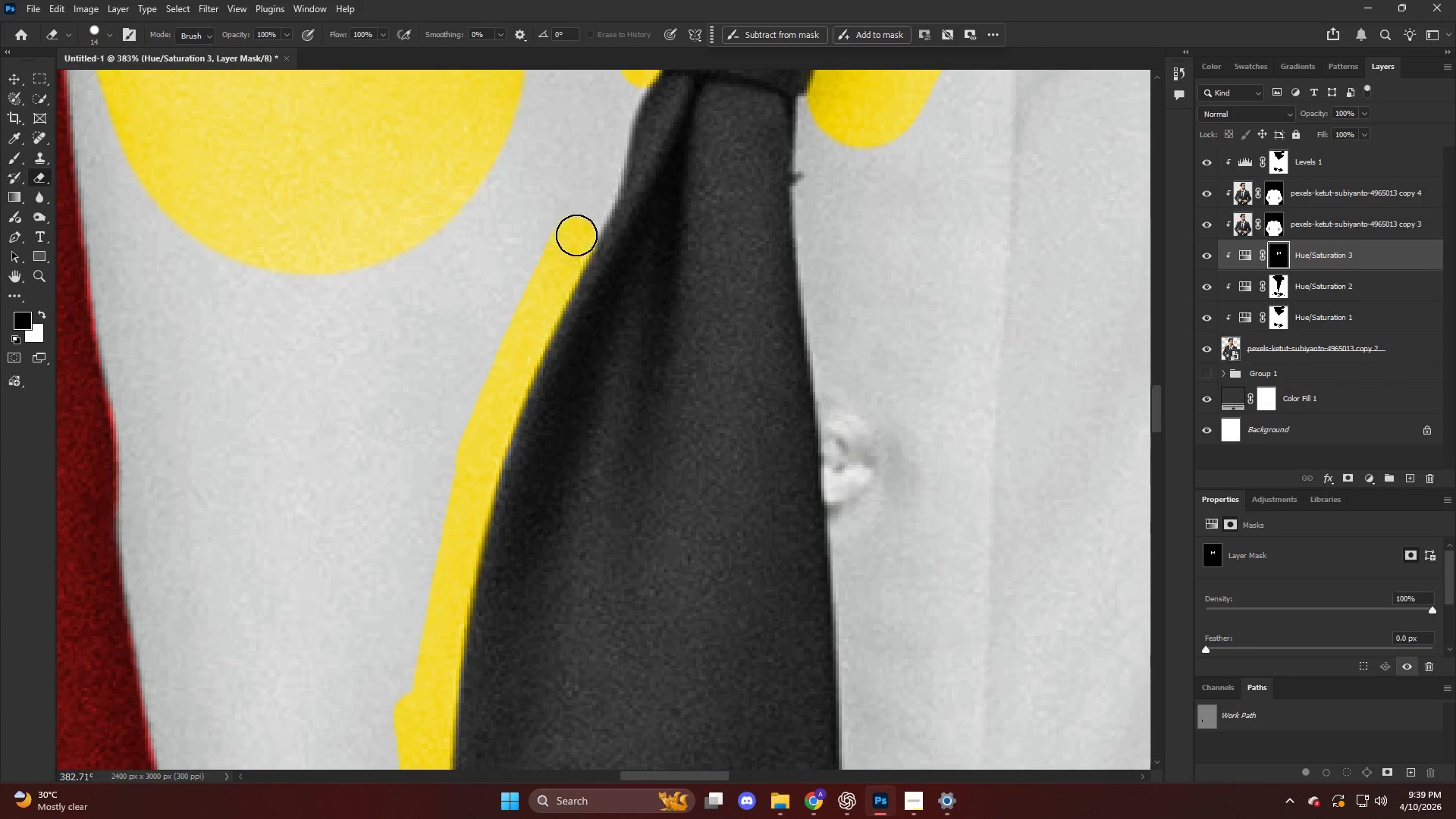 
left_click([599, 172])
 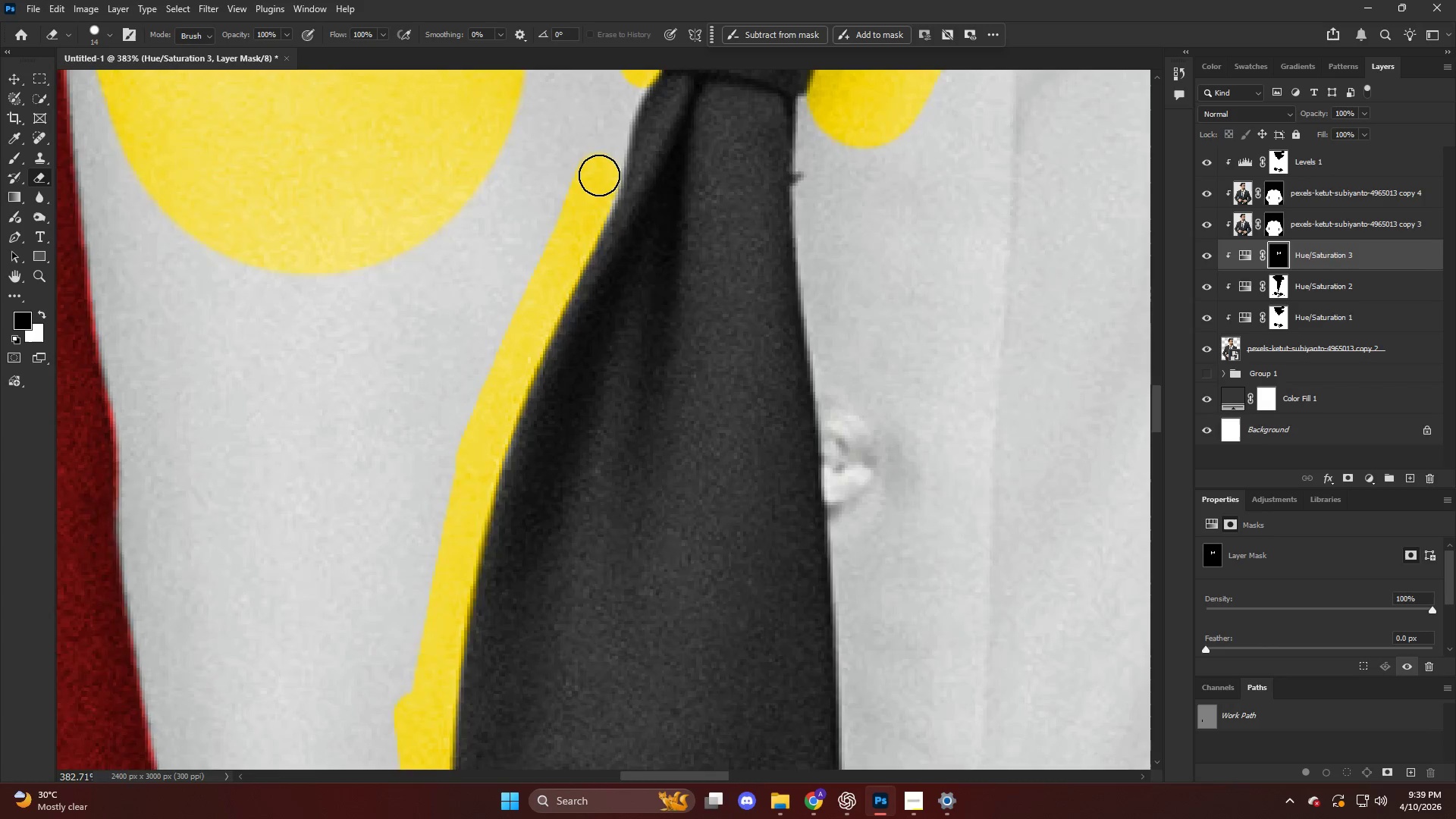 
scroll: coordinate [609, 195], scroll_direction: up, amount: 9.0
 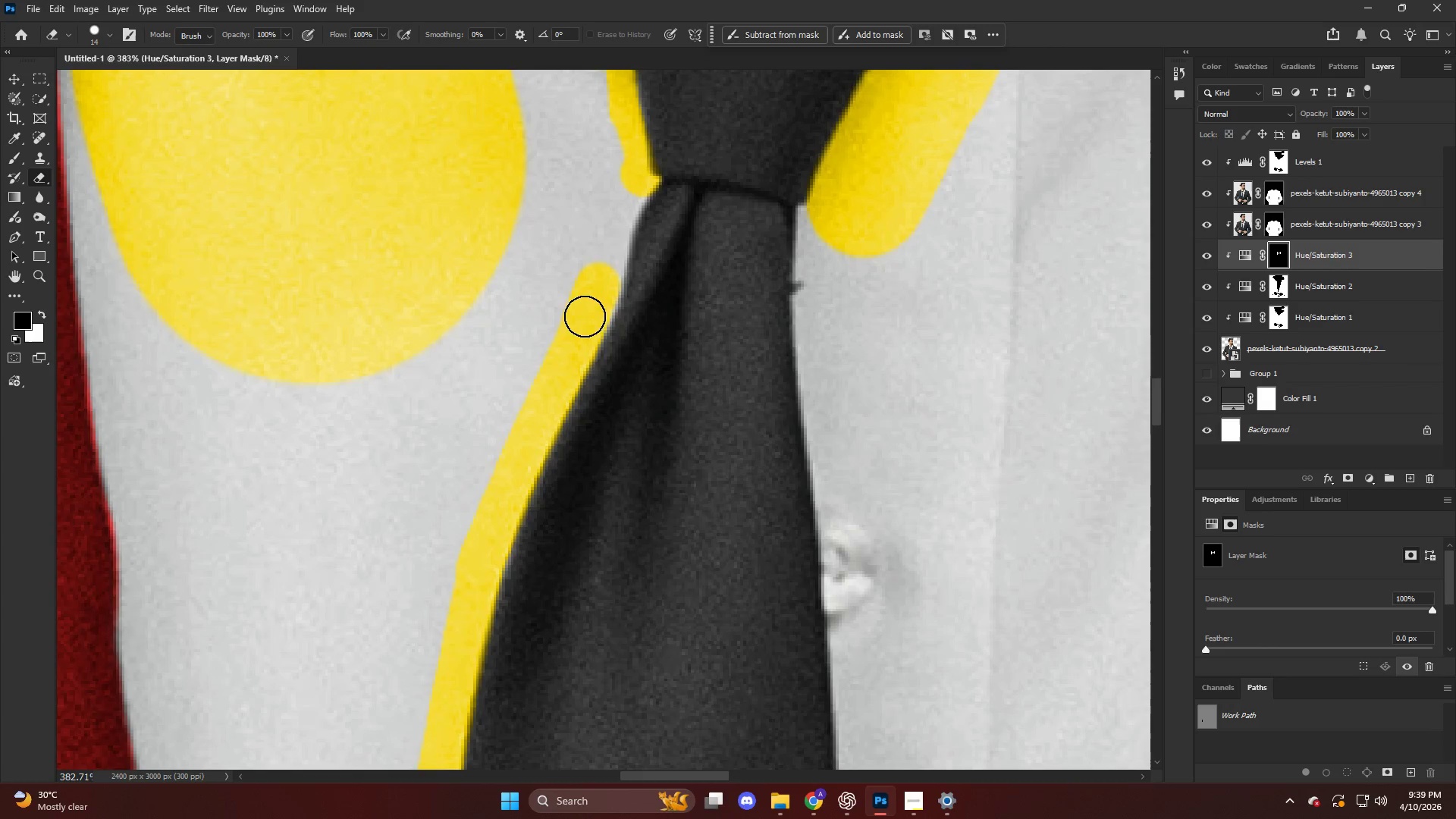 
left_click_drag(start_coordinate=[586, 314], to_coordinate=[596, 306])
 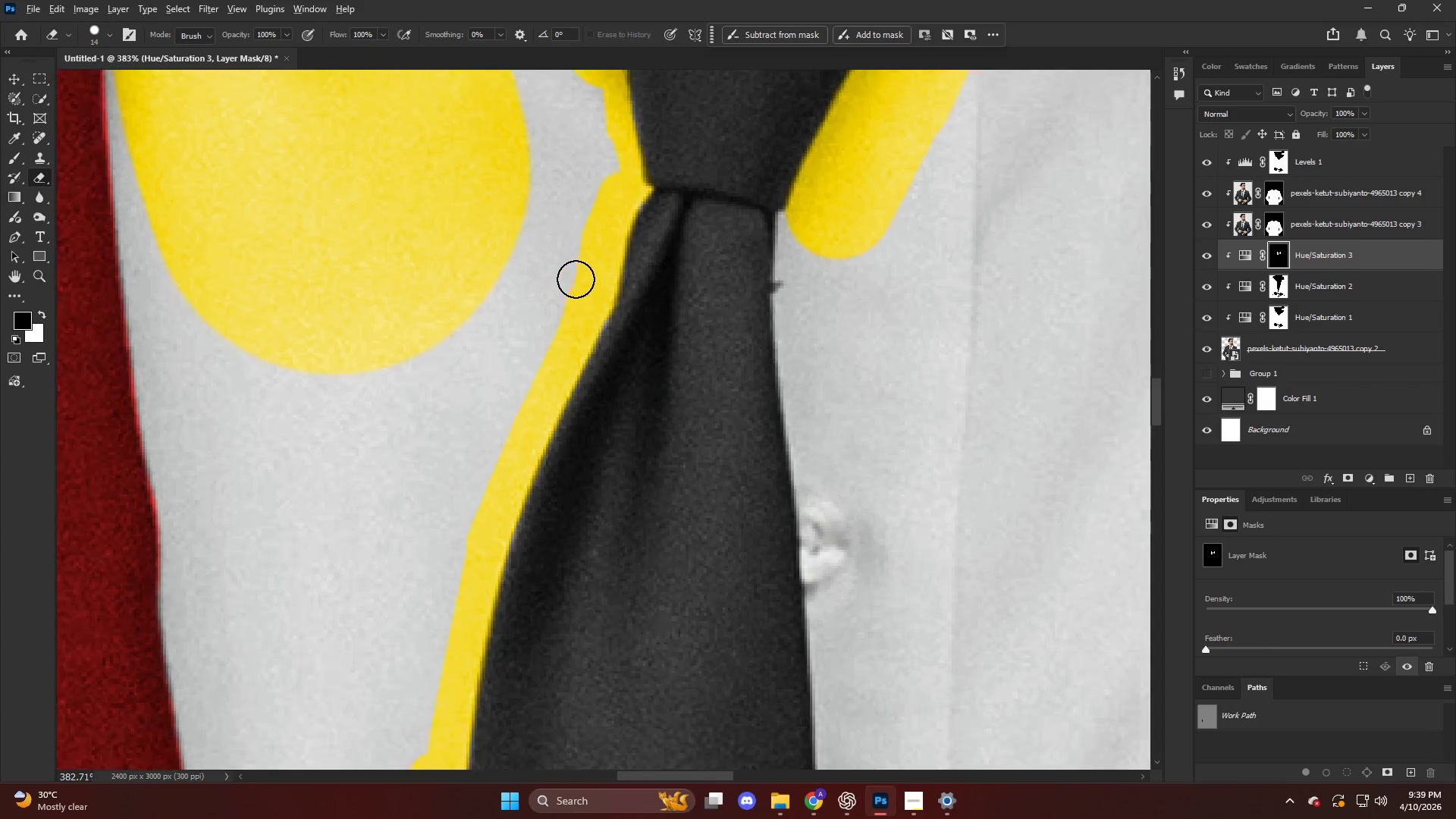 
hold_key(key=AltLeft, duration=0.64)
scroll: coordinate [560, 268], scroll_direction: down, amount: 17.0
 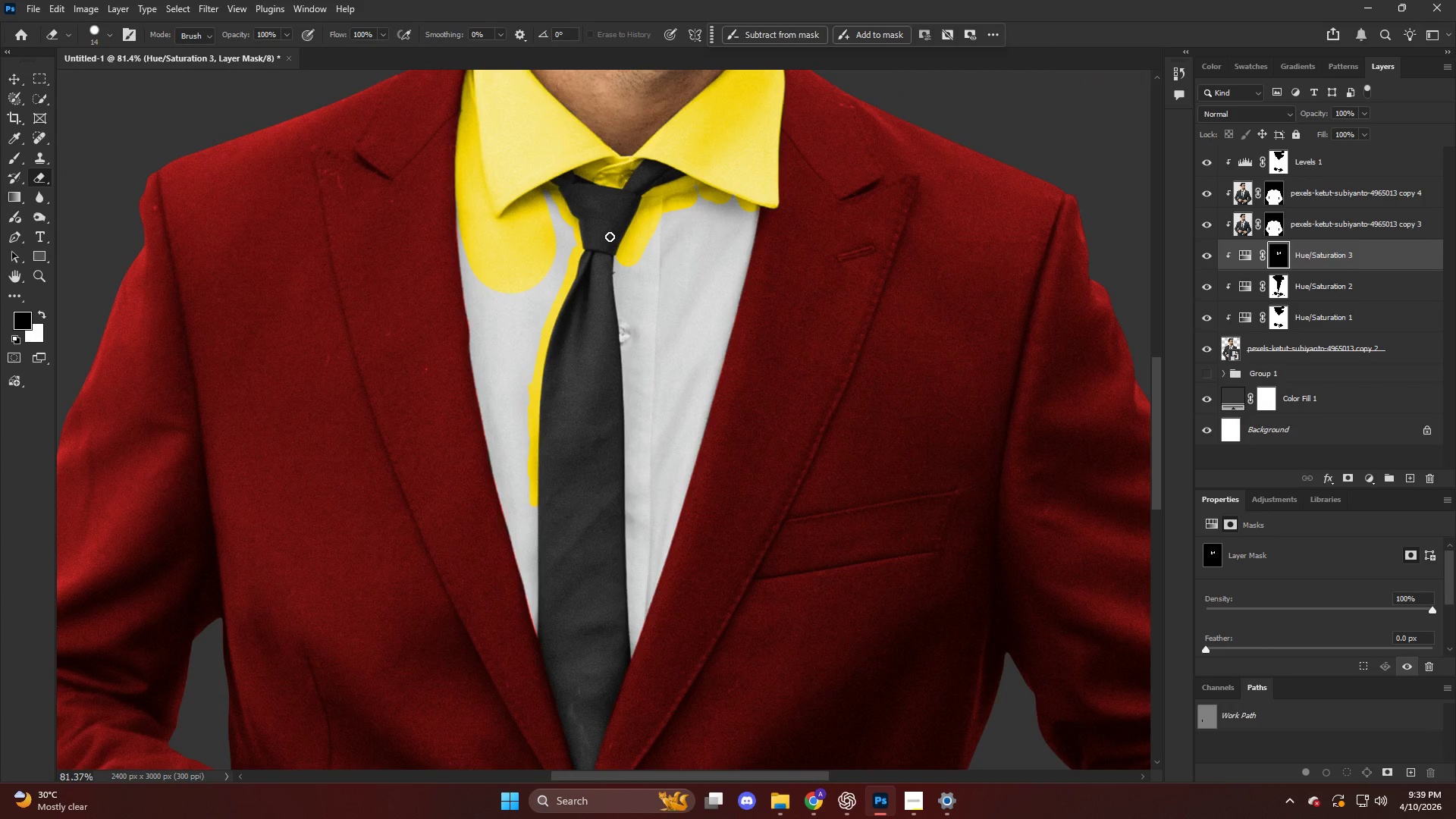 
hold_key(key=AltLeft, duration=0.75)
scroll: coordinate [524, 265], scroll_direction: up, amount: 8.0
 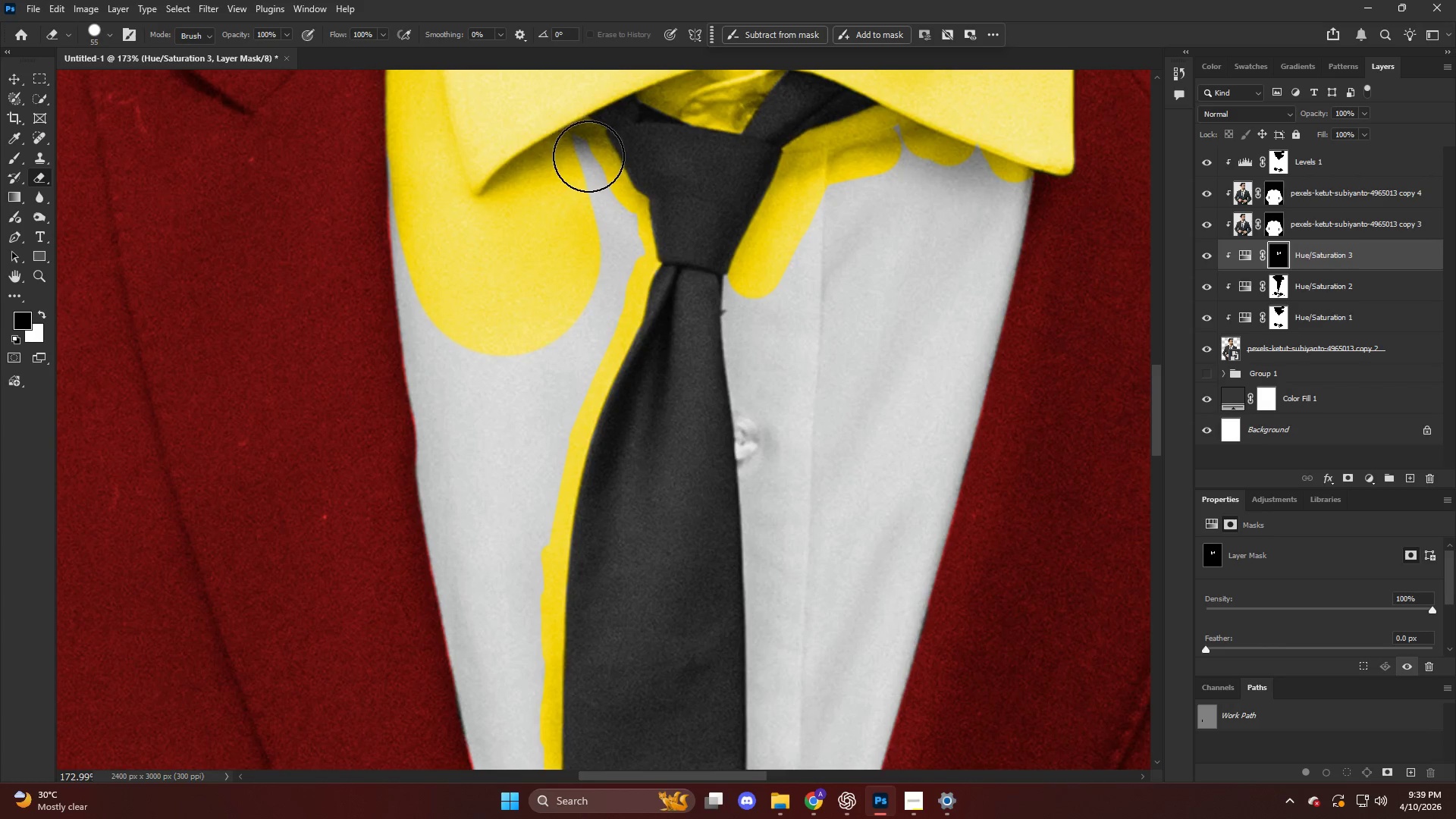 
left_click_drag(start_coordinate=[577, 150], to_coordinate=[518, 319])
 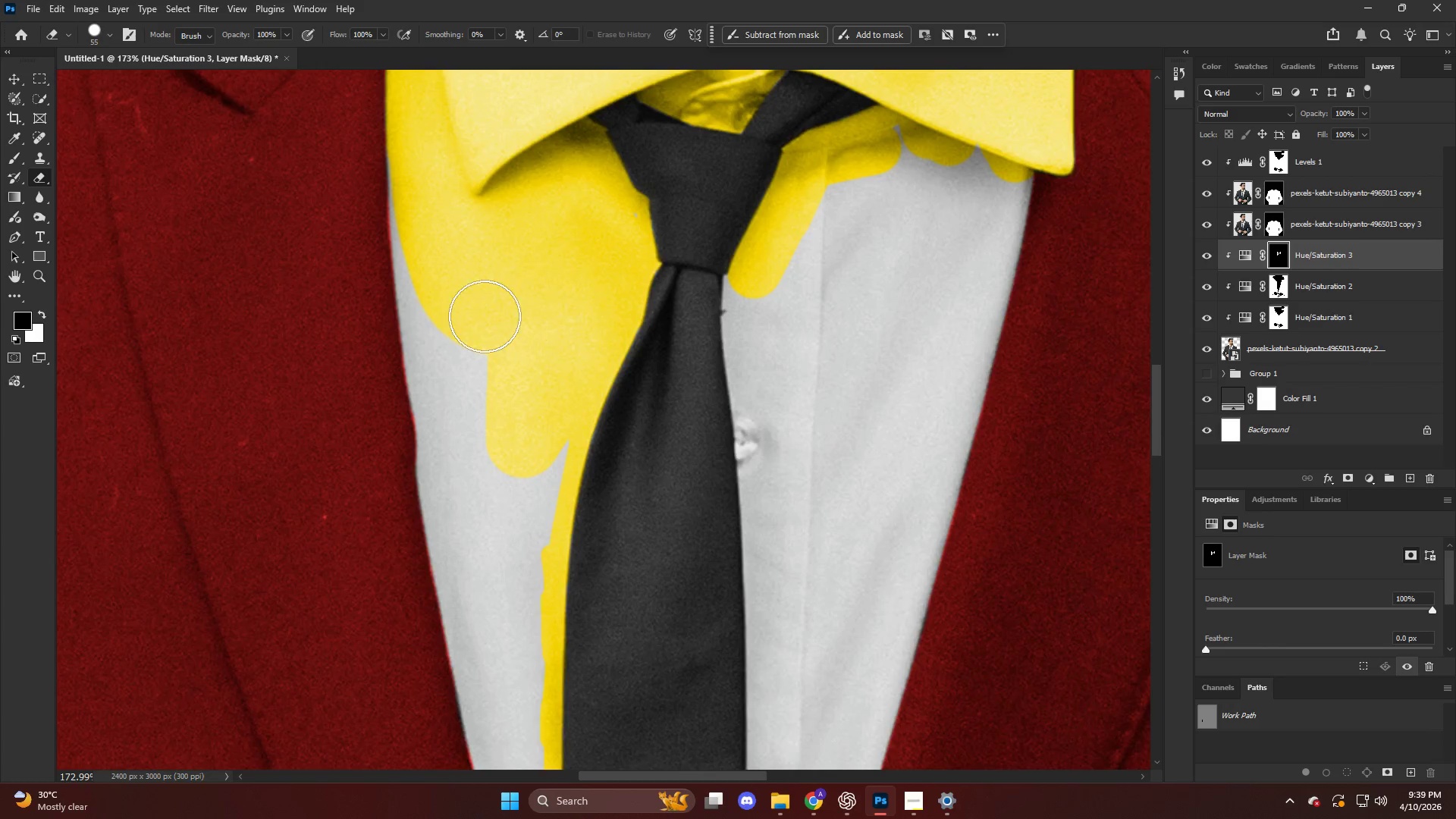 
hold_key(key=AltLeft, duration=0.41)
scroll: coordinate [460, 347], scroll_direction: up, amount: 9.0
 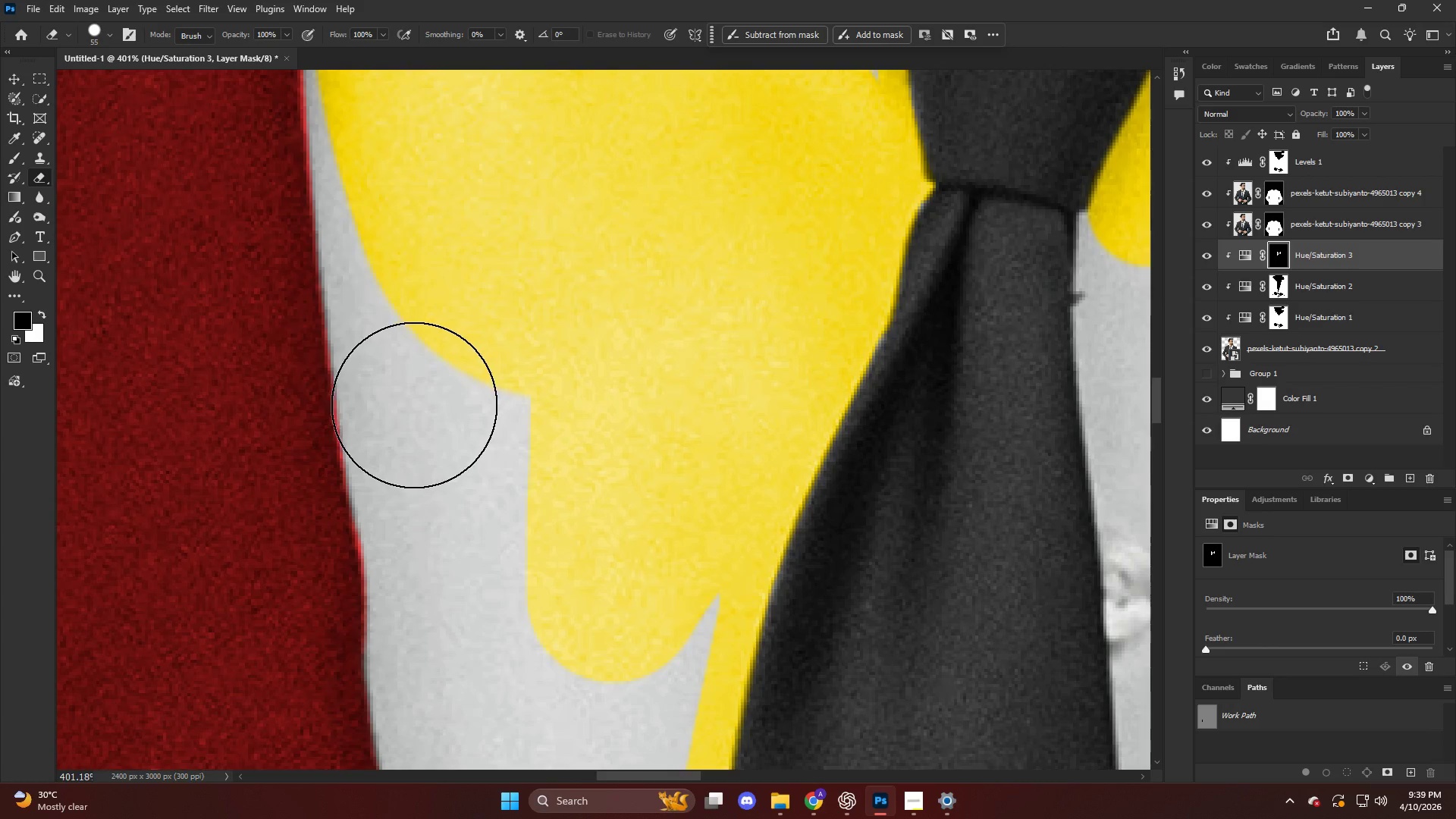 
left_click([412, 405])
 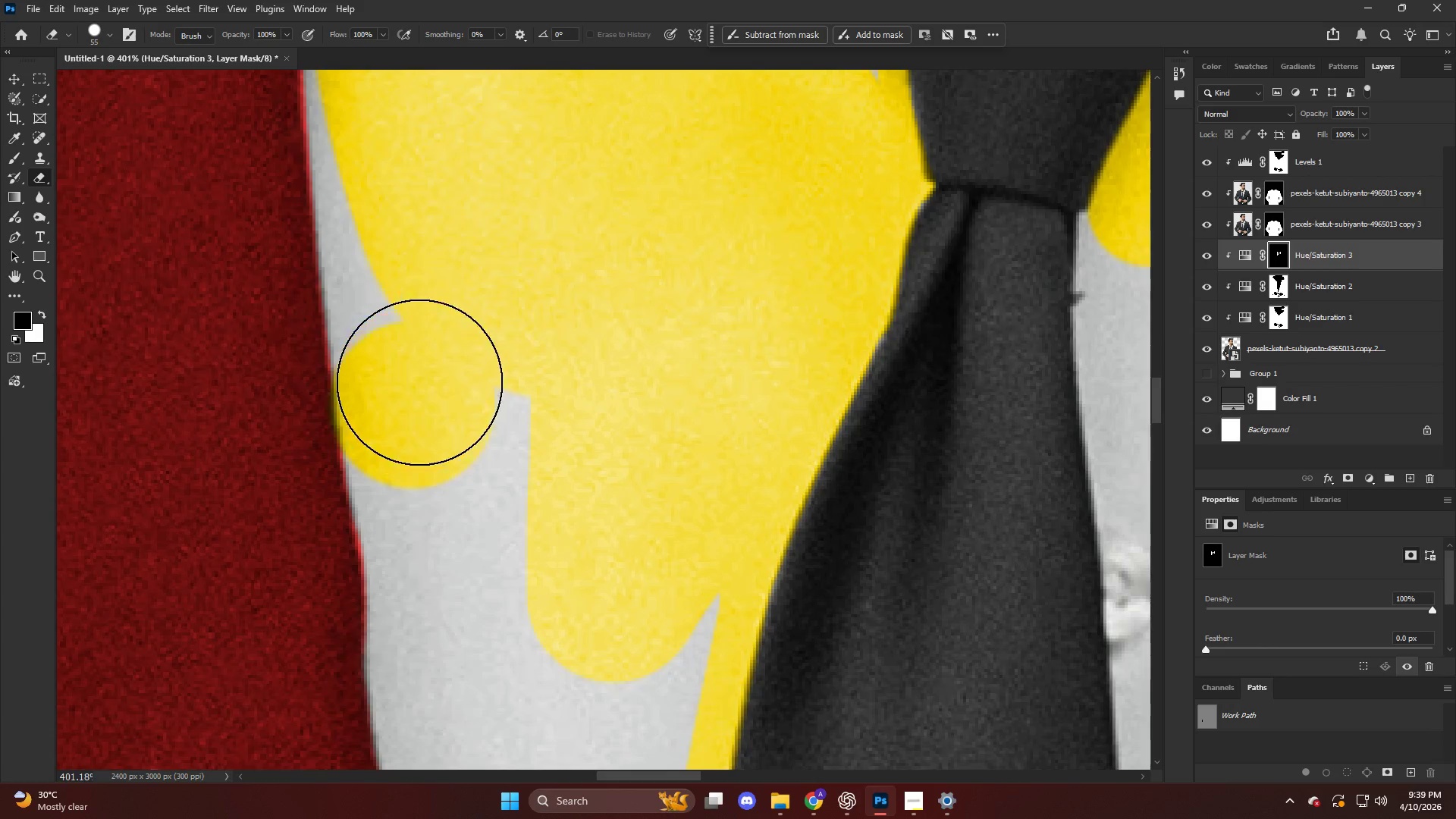 
hold_key(key=ShiftLeft, duration=1.56)
 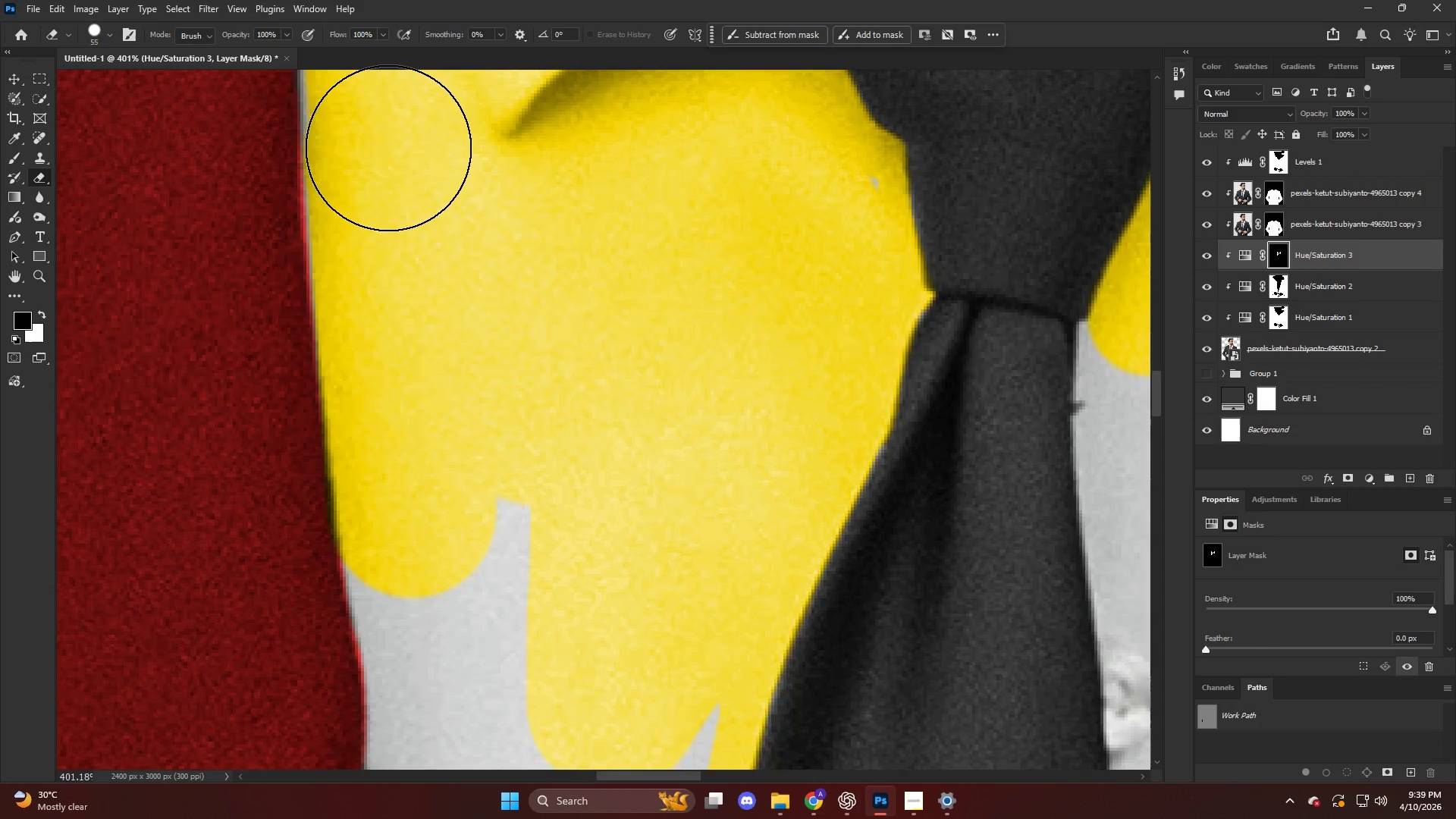 
scroll: coordinate [420, 274], scroll_direction: up, amount: 9.0
 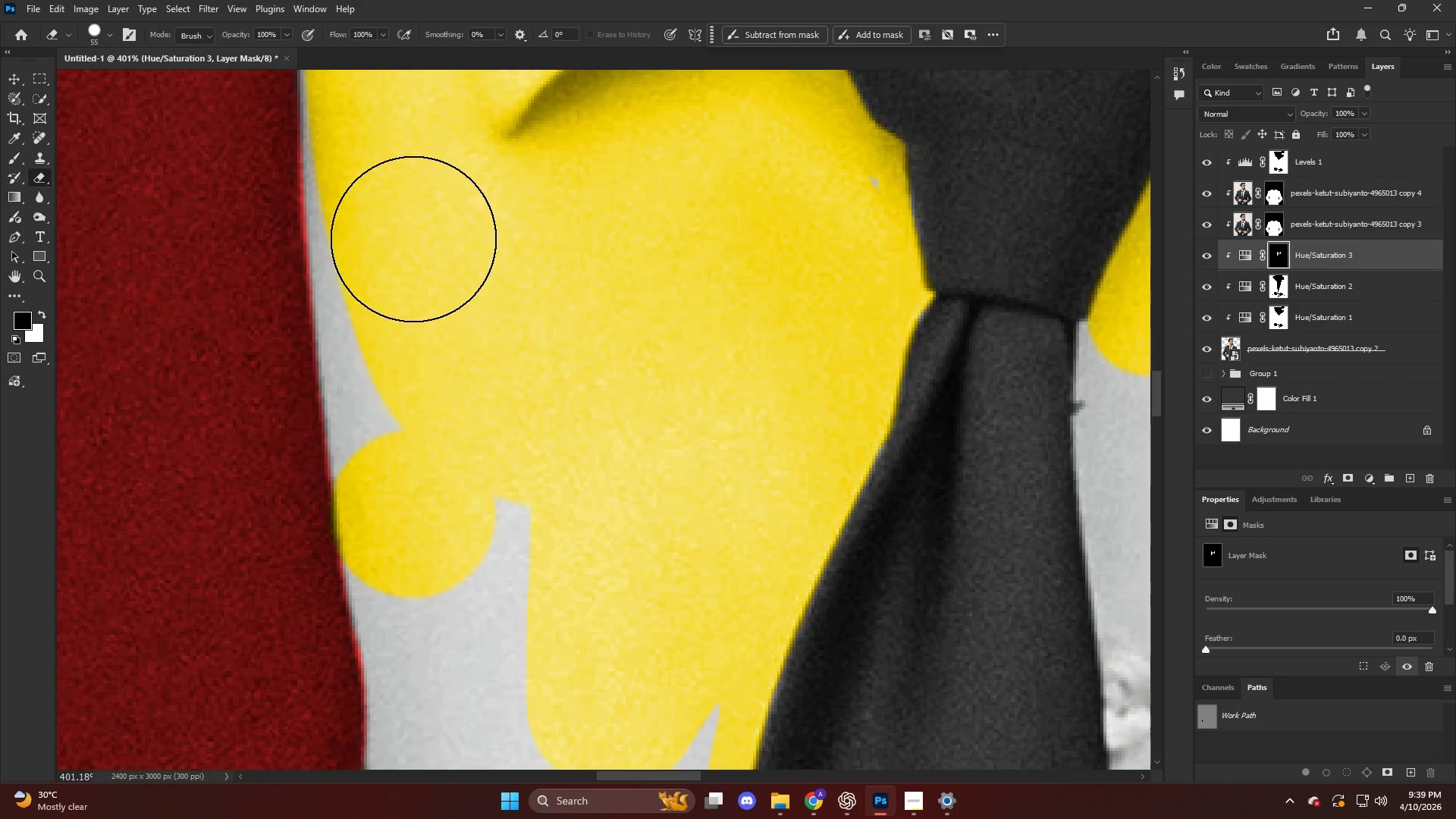 
hold_key(key=ShiftLeft, duration=0.42)
left_click([378, 148])
 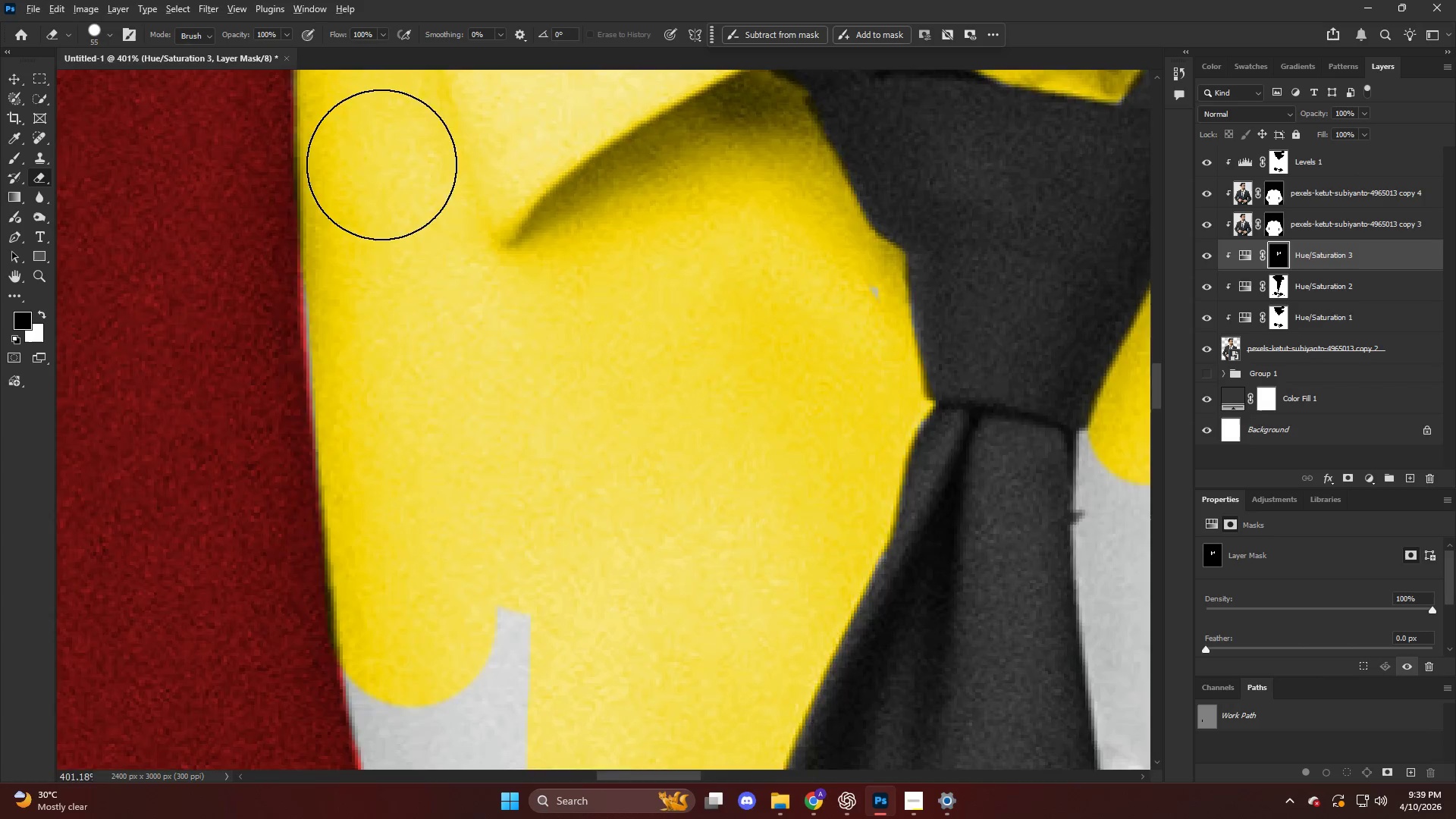 
scroll: coordinate [391, 152], scroll_direction: up, amount: 9.0
 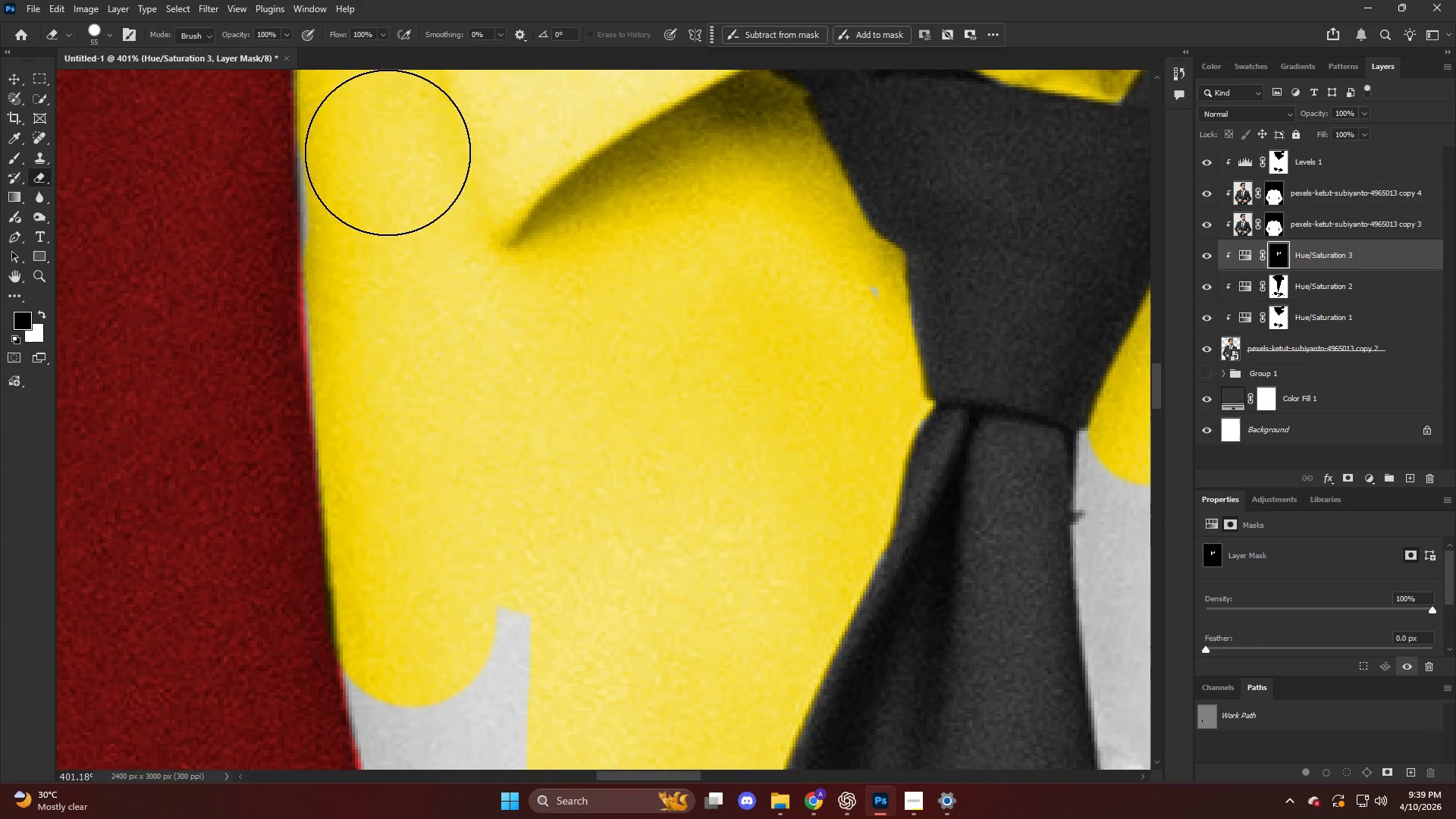 
hold_key(key=AltLeft, duration=0.66)
 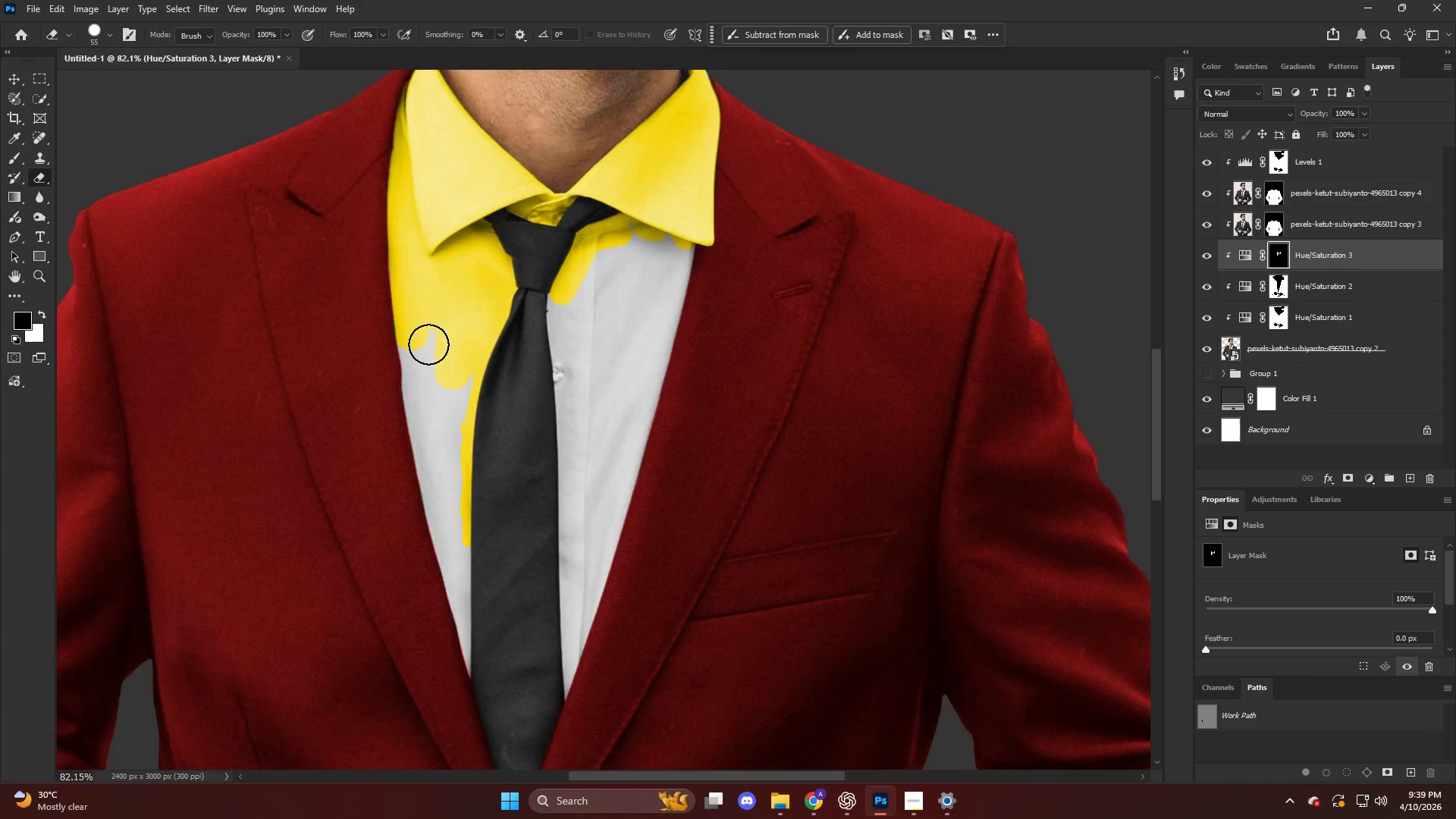 
hold_key(key=AltLeft, duration=0.67)
 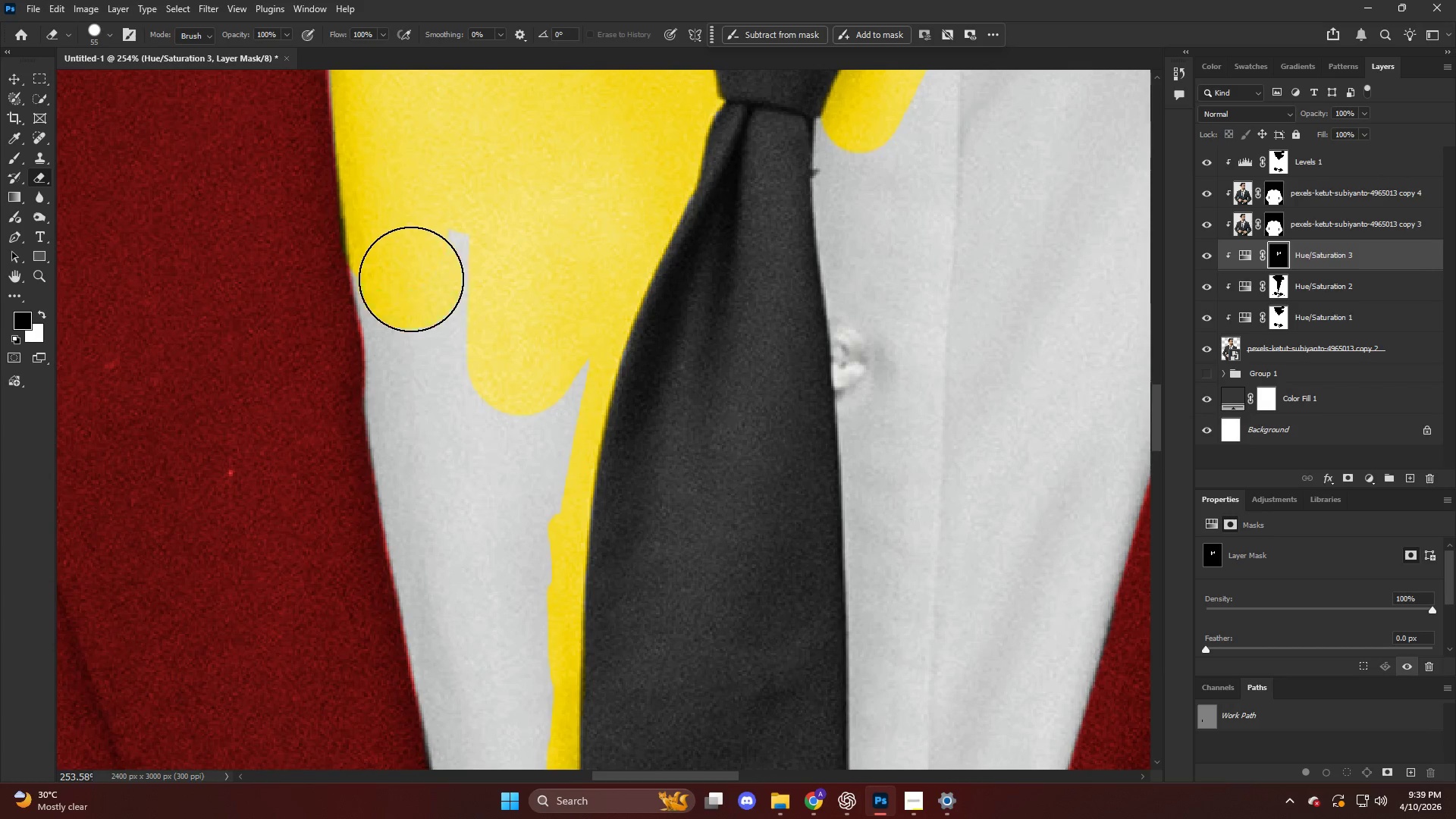 
scroll: coordinate [441, 322], scroll_direction: down, amount: 20.0
 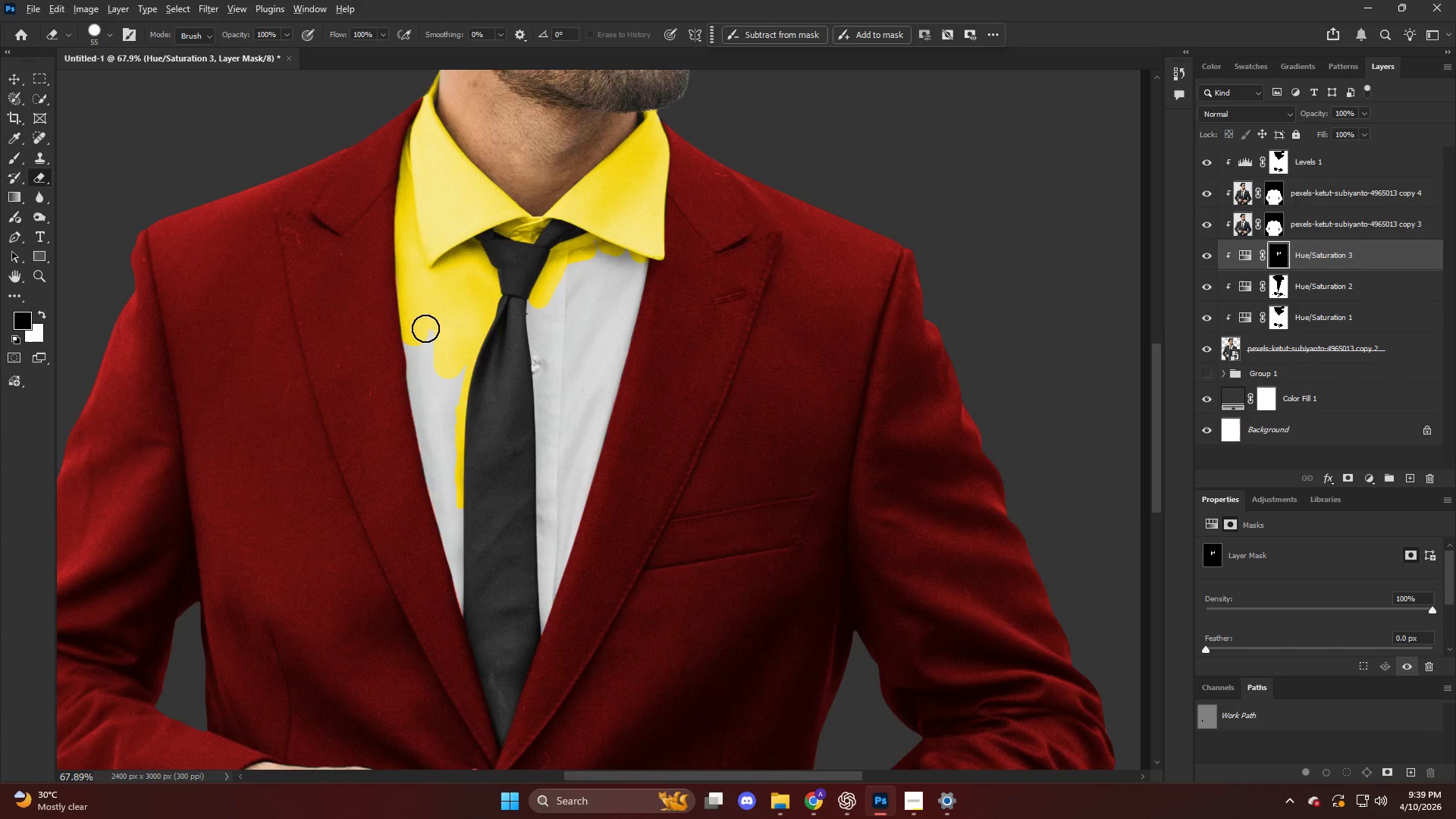 
scroll: coordinate [421, 397], scroll_direction: up, amount: 14.0
 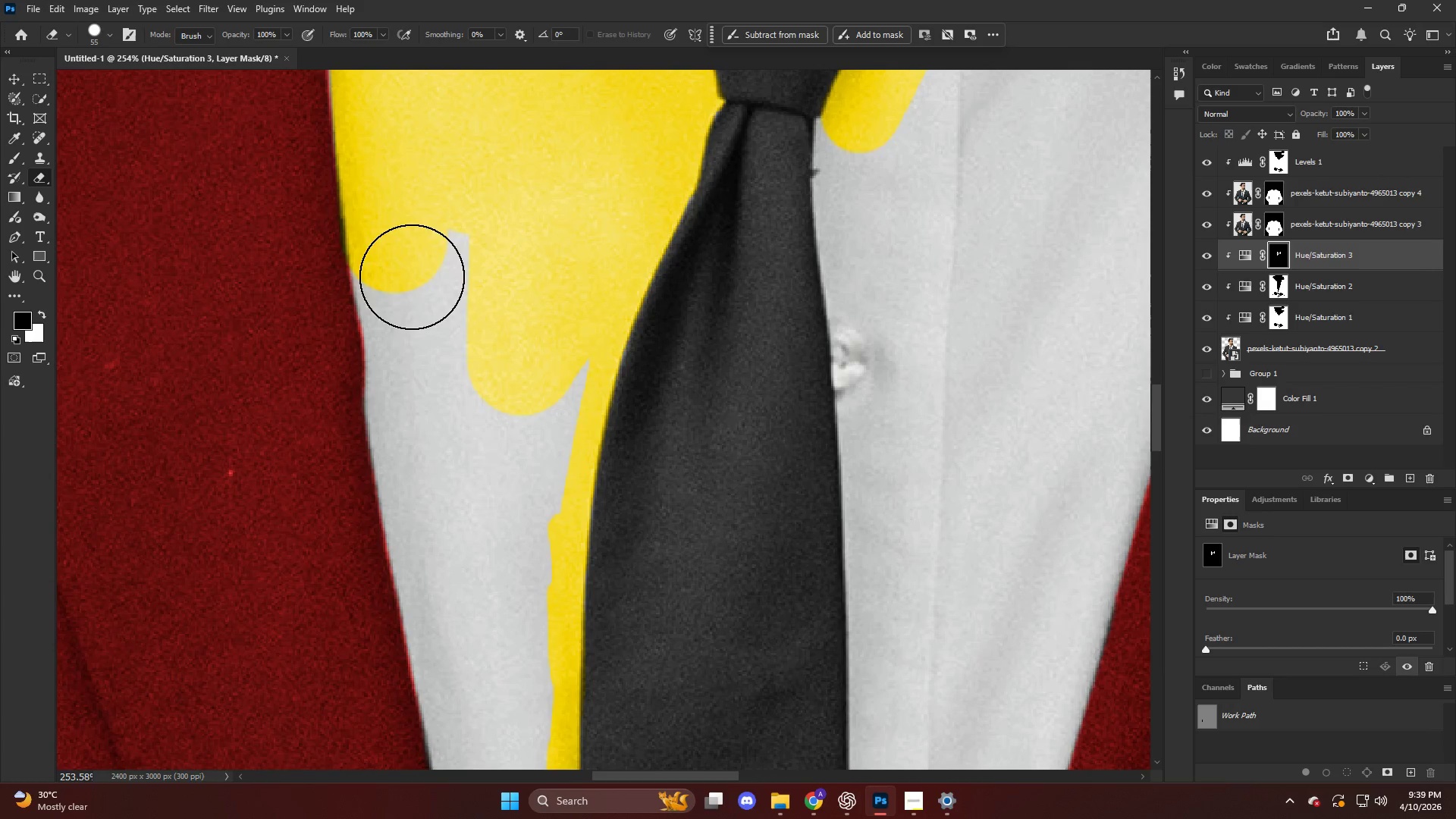 
left_click_drag(start_coordinate=[410, 277], to_coordinate=[463, 476])
 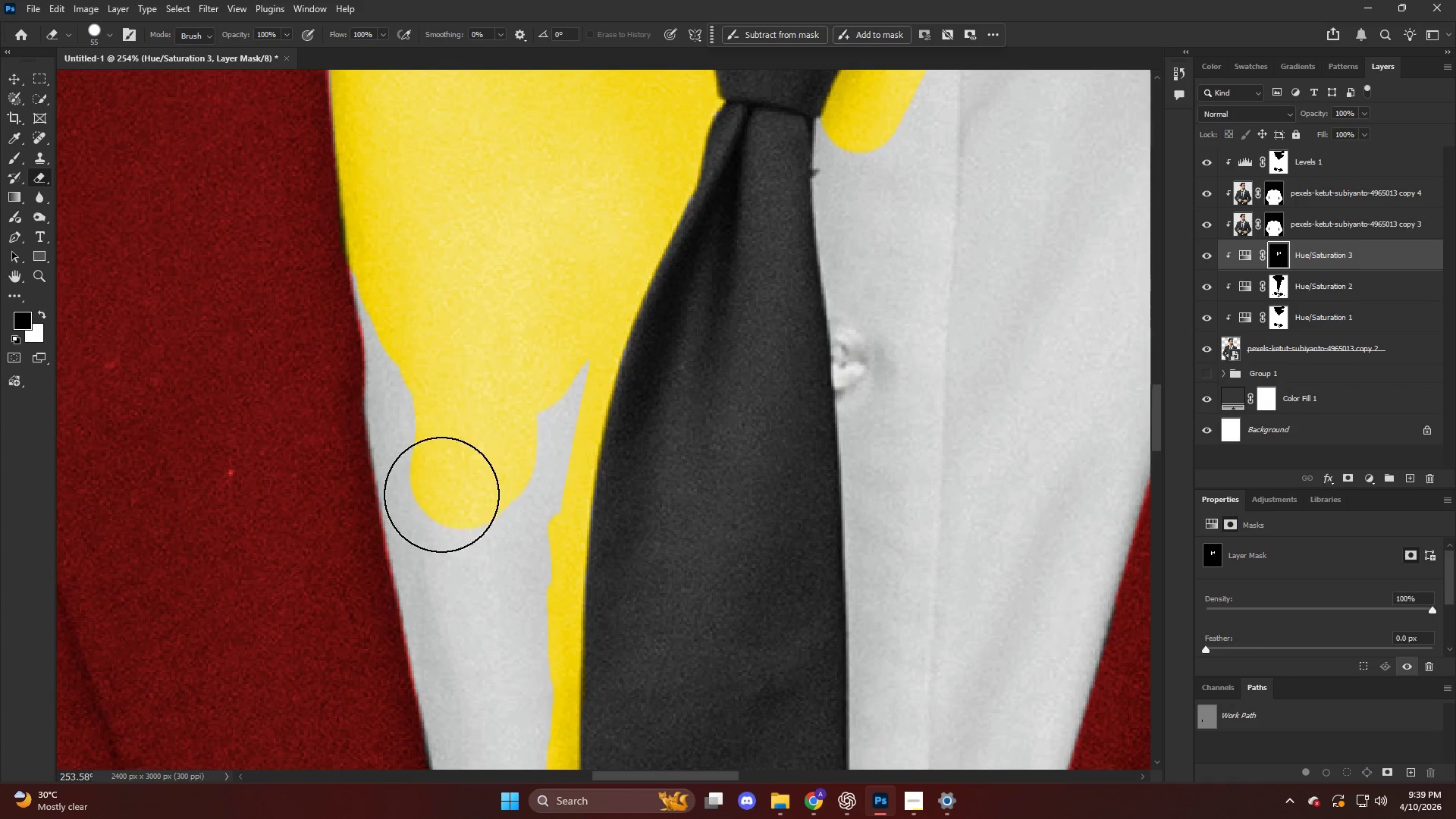 
hold_key(key=AltLeft, duration=0.33)
scroll: coordinate [440, 494], scroll_direction: up, amount: 5.0
 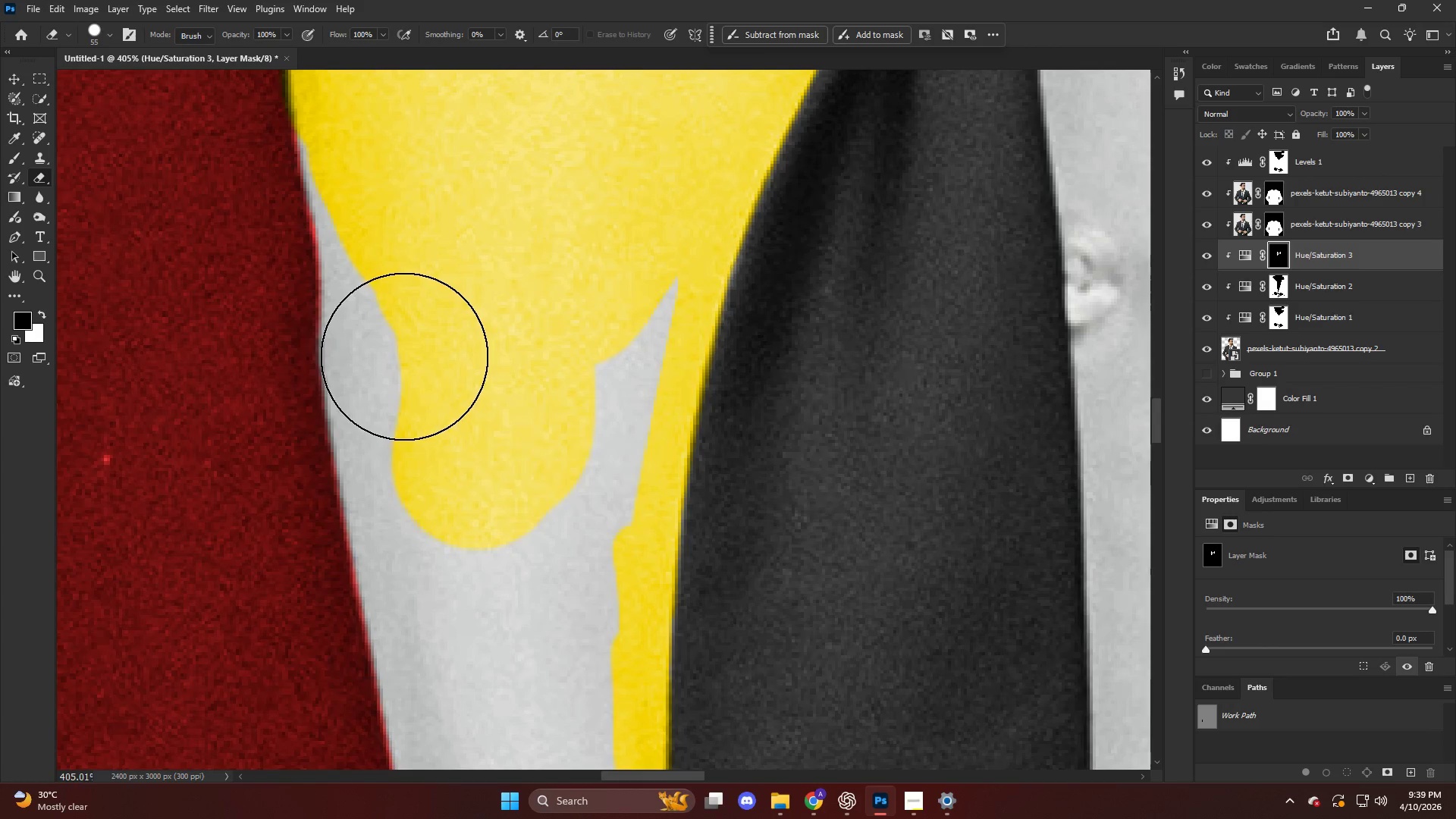 
left_click_drag(start_coordinate=[403, 353], to_coordinate=[618, 267])
 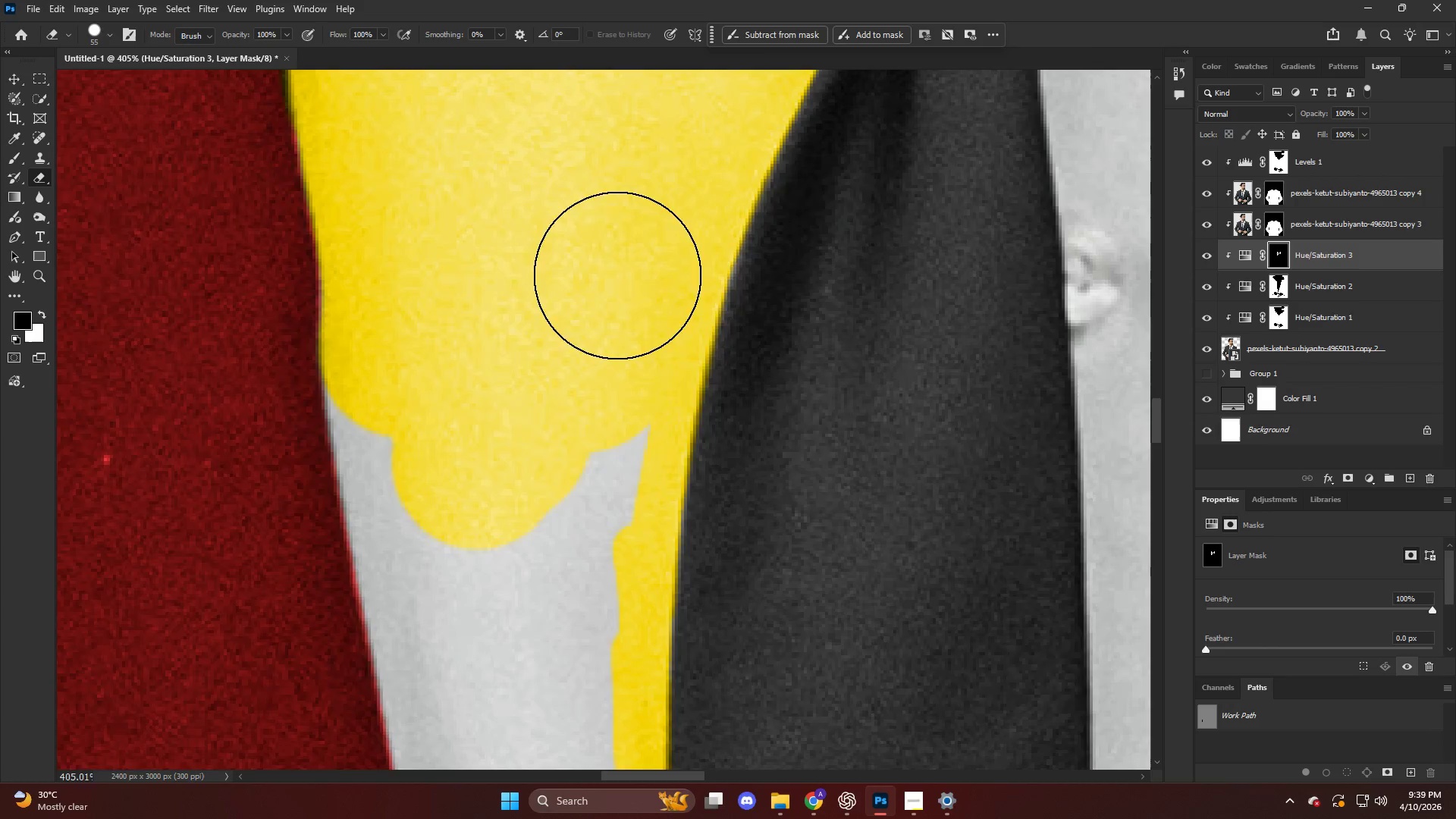 
hold_key(key=AltLeft, duration=0.36)
 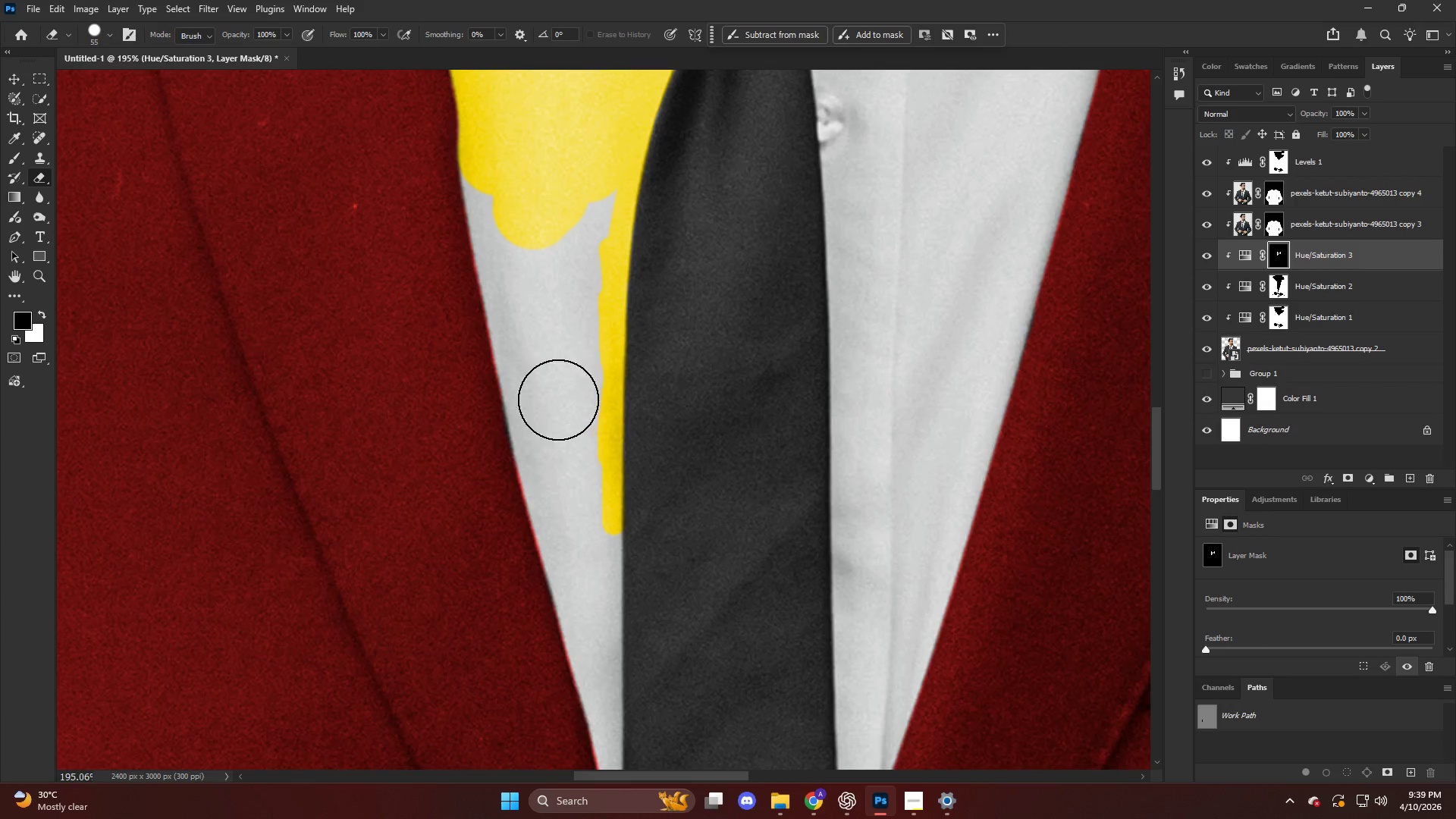 
hold_key(key=AltLeft, duration=0.38)
 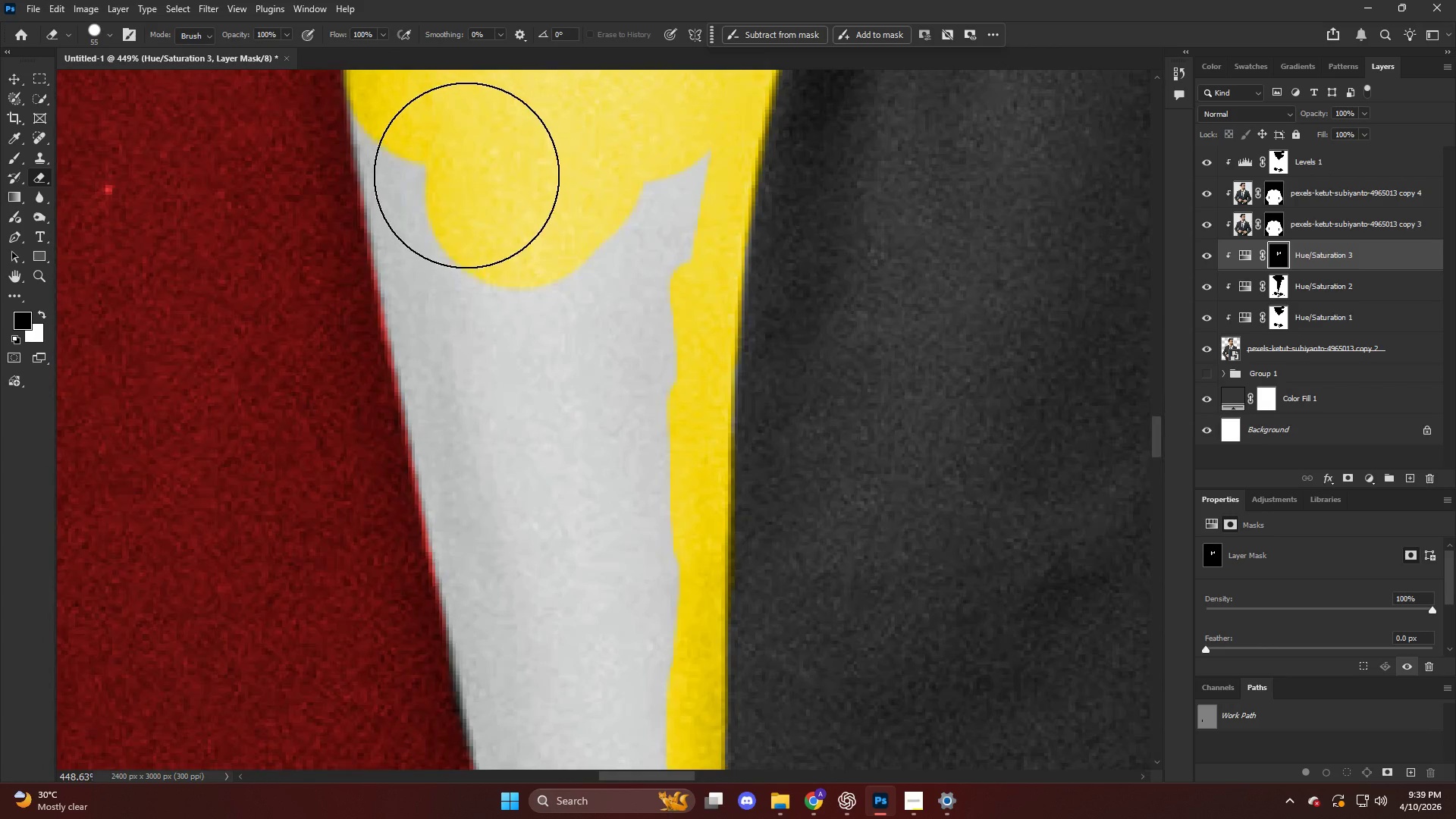 
left_click_drag(start_coordinate=[466, 174], to_coordinate=[445, 137])
 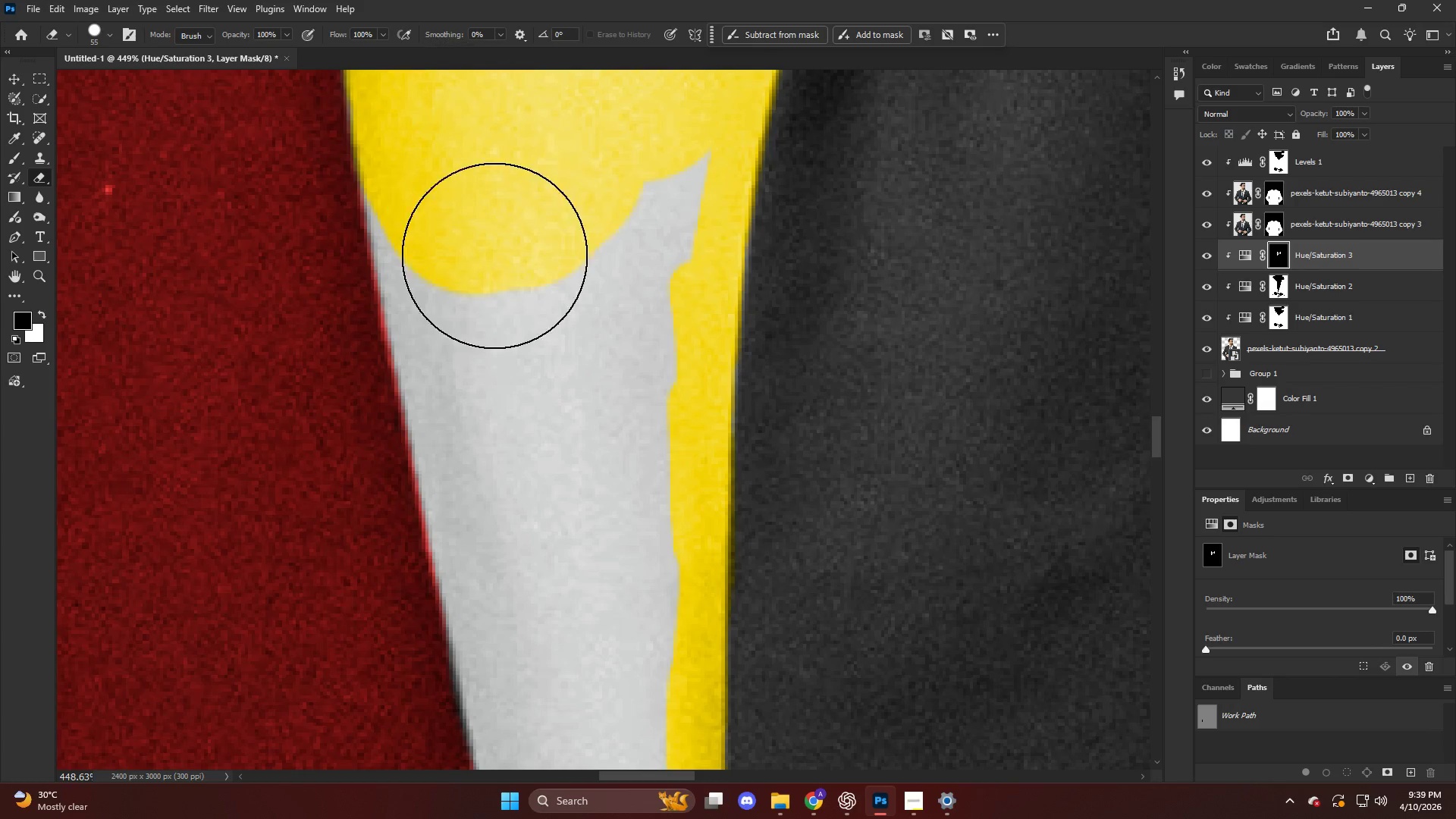 
scroll: coordinate [526, 243], scroll_direction: down, amount: 13.0
 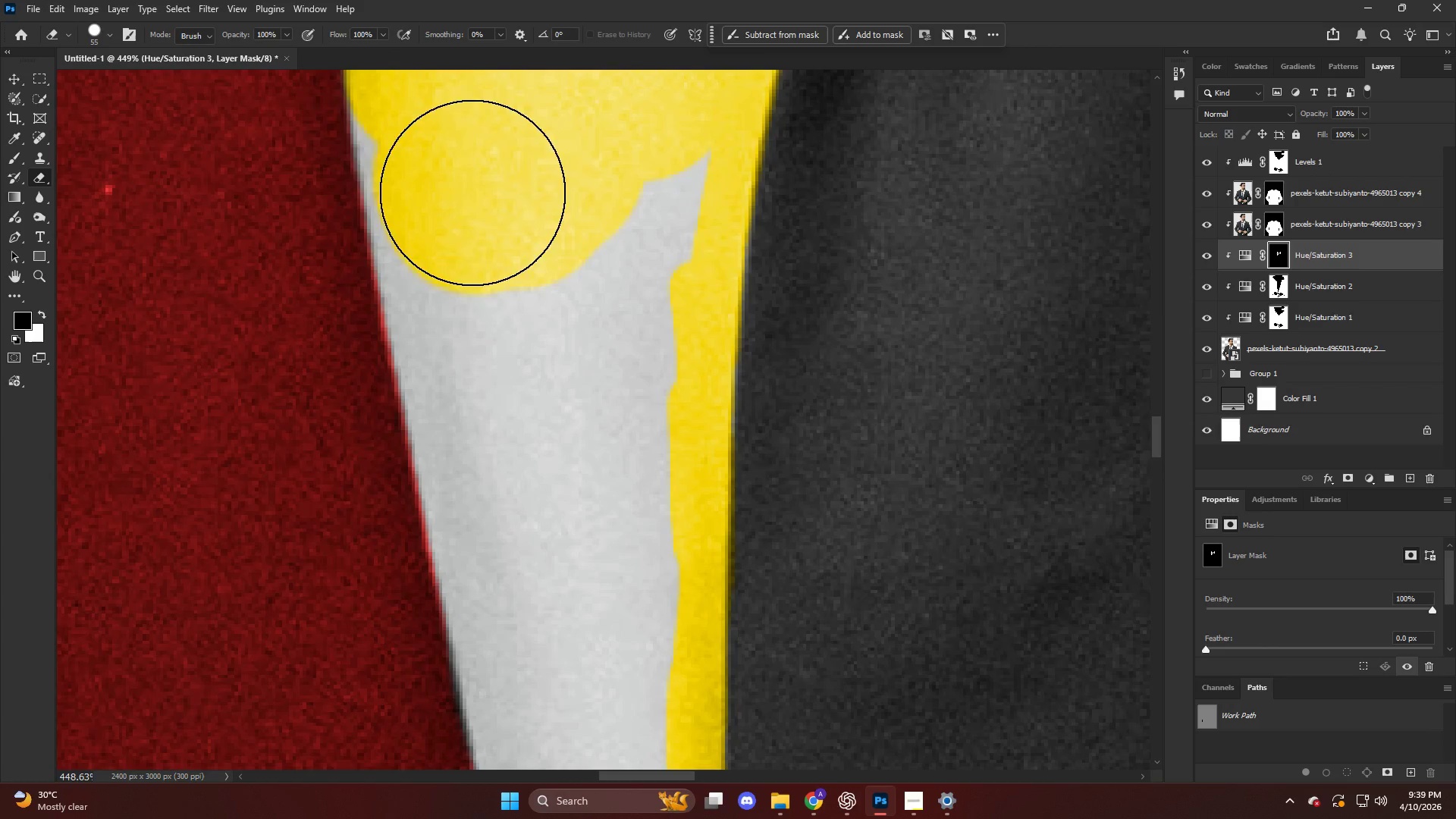 
hold_key(key=ShiftLeft, duration=3.36)
left_click([476, 307])
 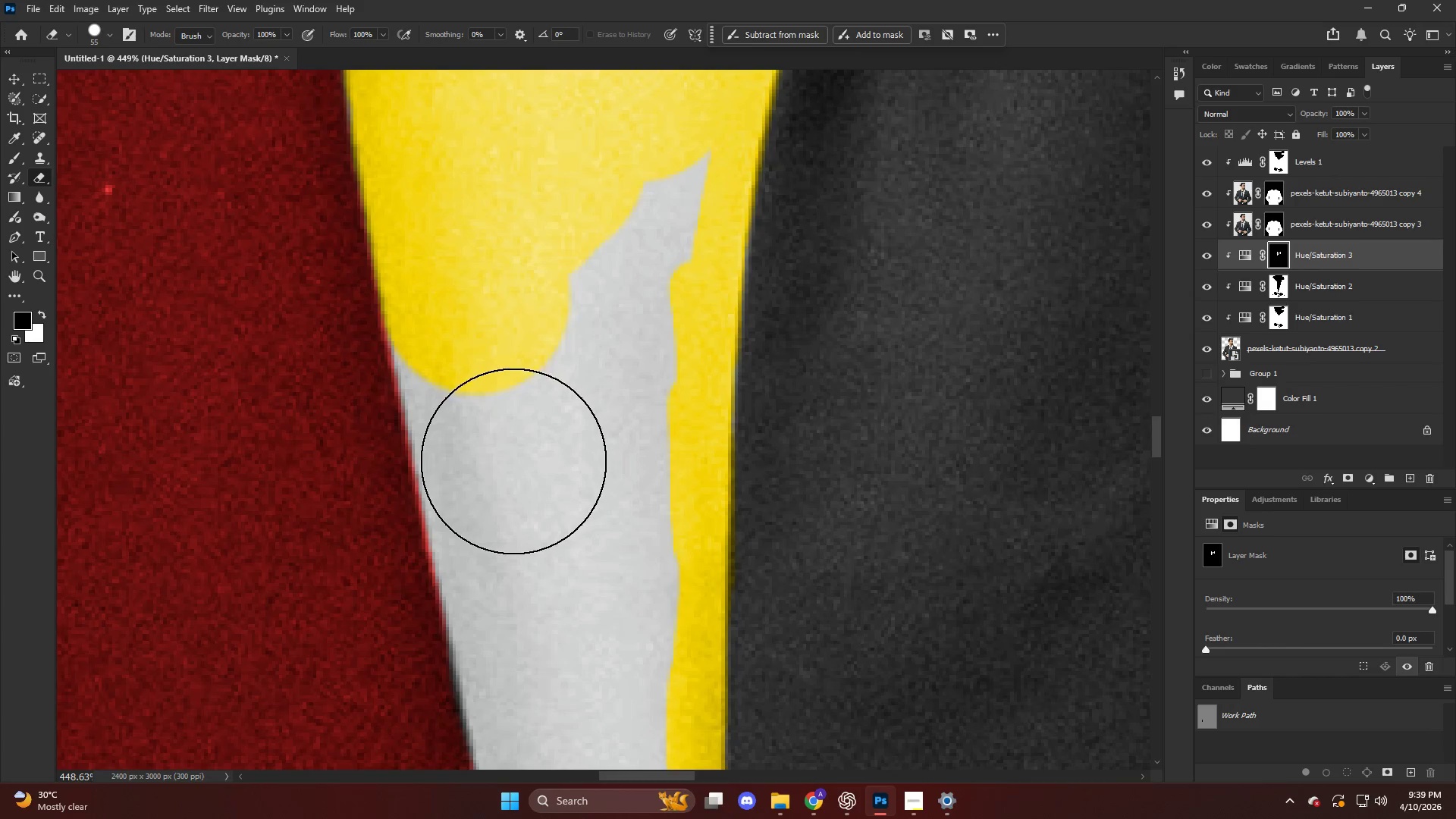 
left_click([507, 462])
 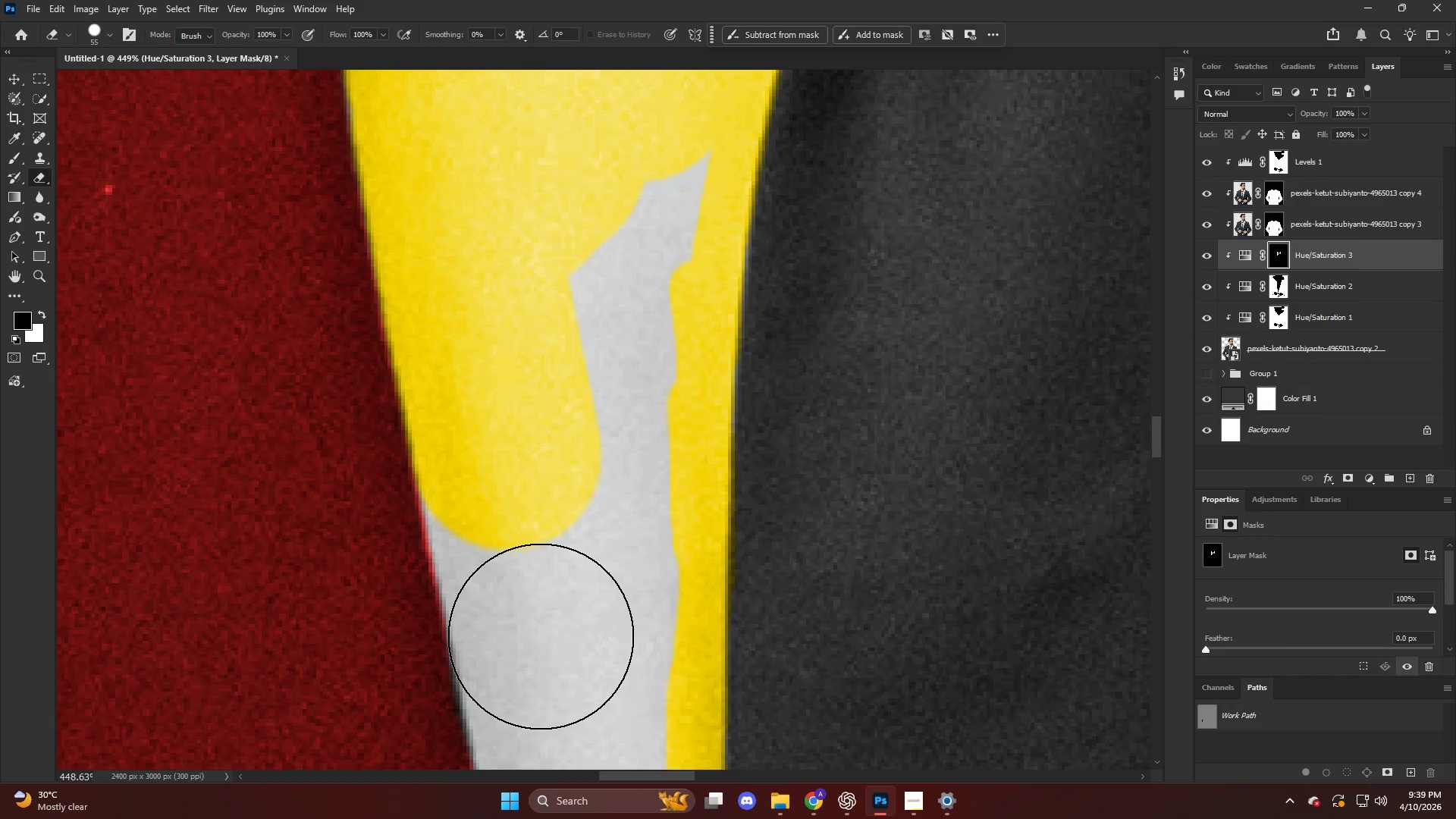 
hold_key(key=AltLeft, duration=0.36)
 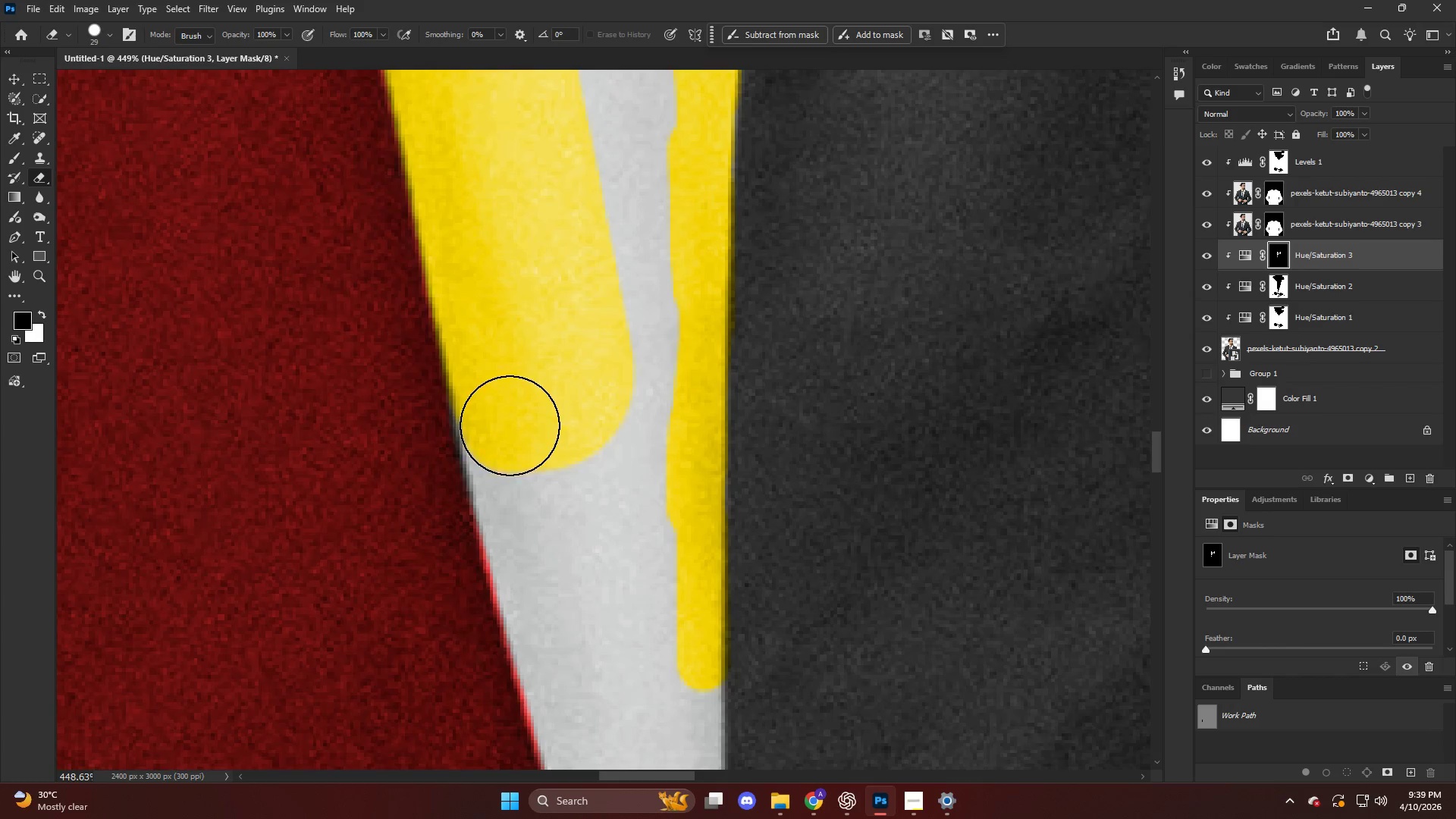 
scroll: coordinate [550, 593], scroll_direction: down, amount: 21.0
 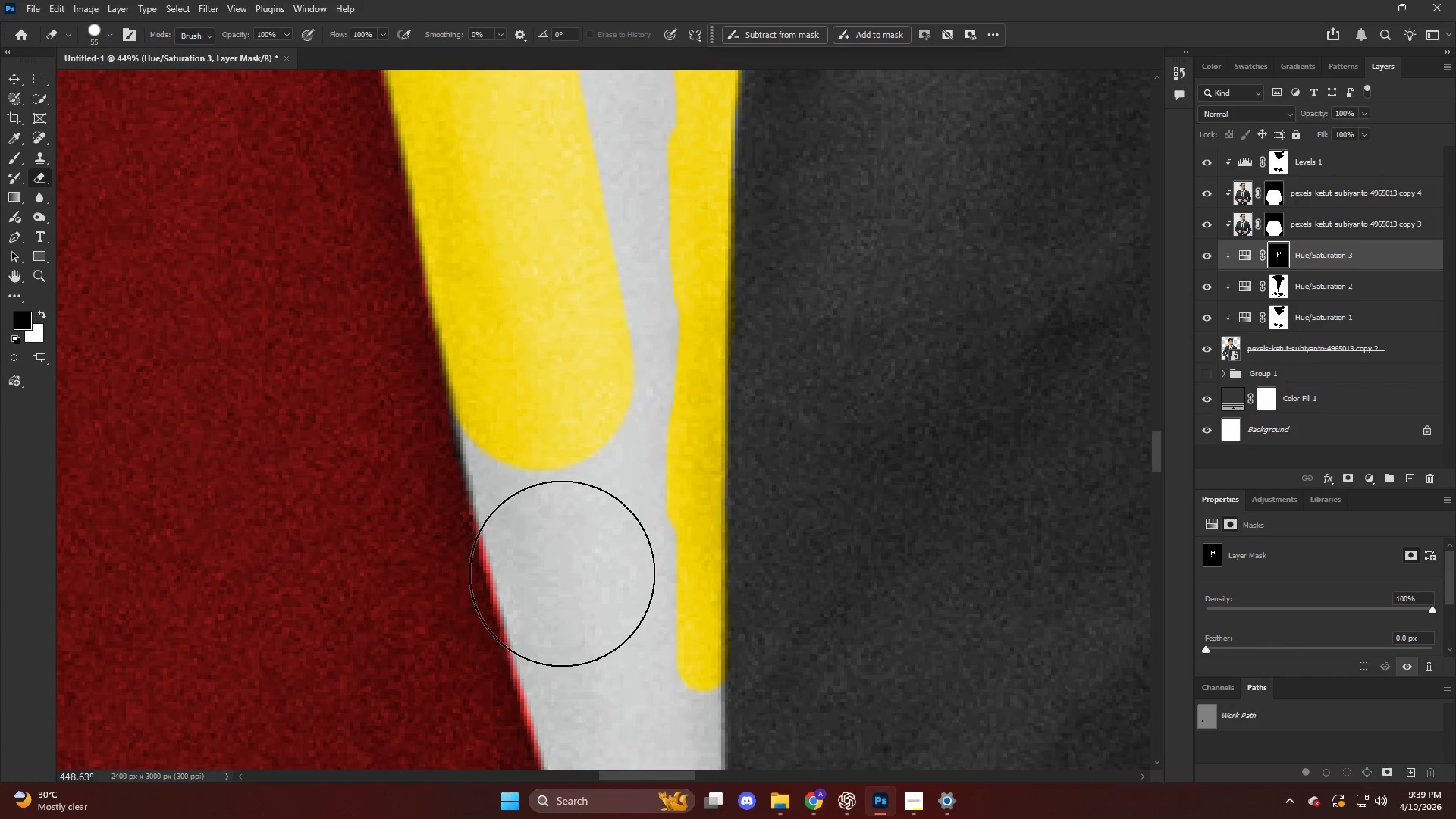 
hold_key(key=ShiftLeft, duration=0.91)
 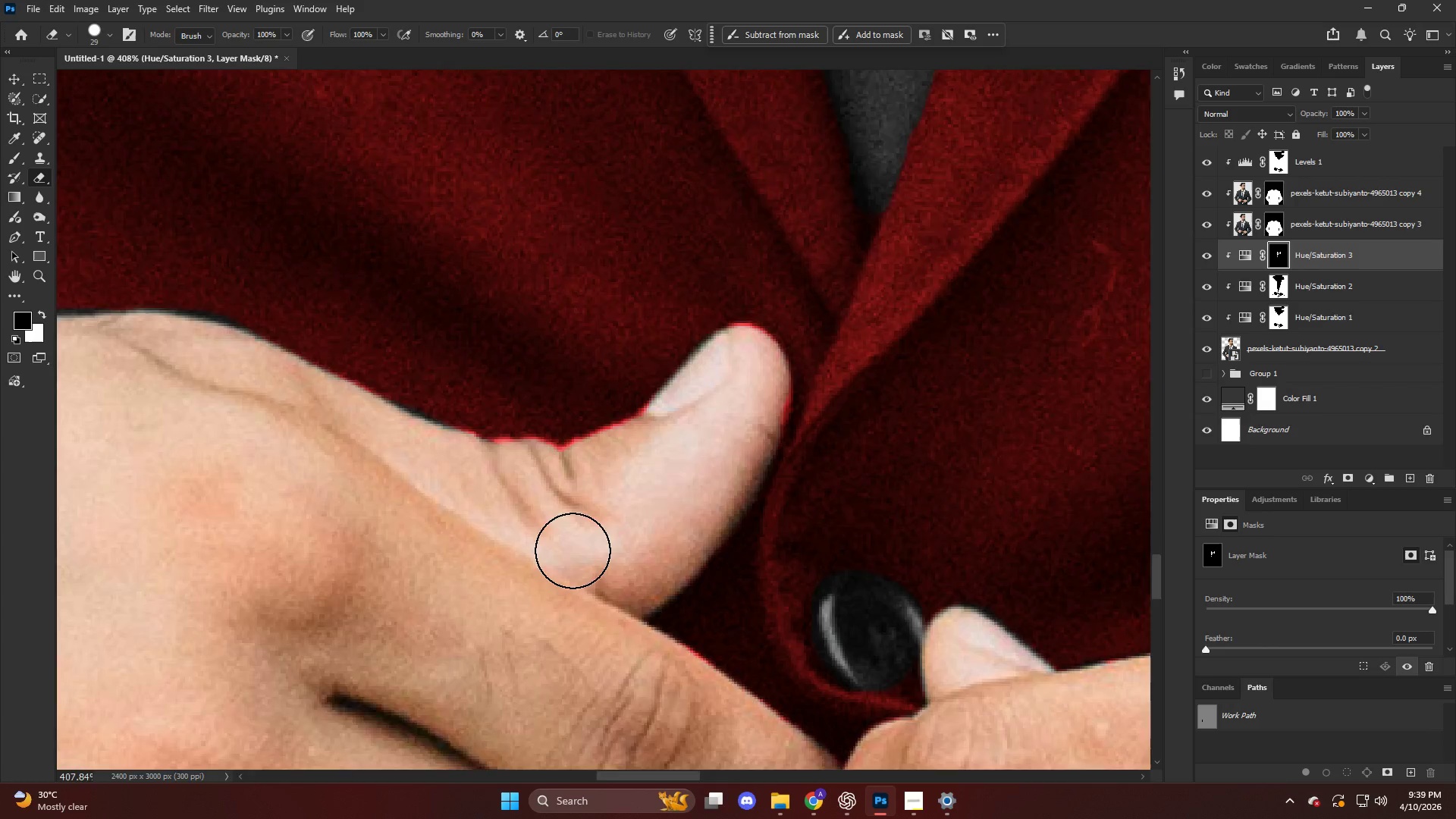 
scroll: coordinate [518, 476], scroll_direction: down, amount: 7.0
 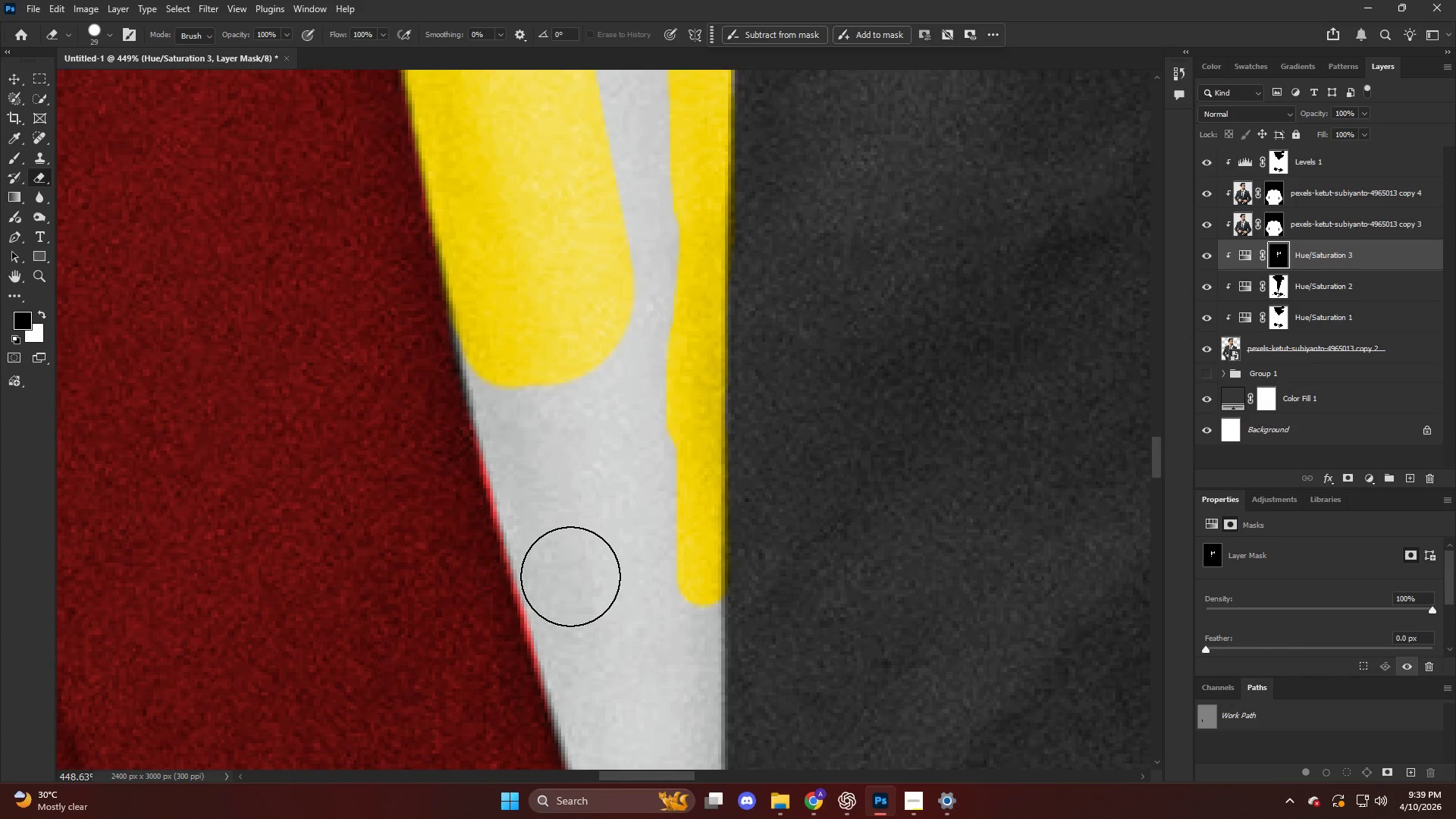 
left_click([566, 580])
 